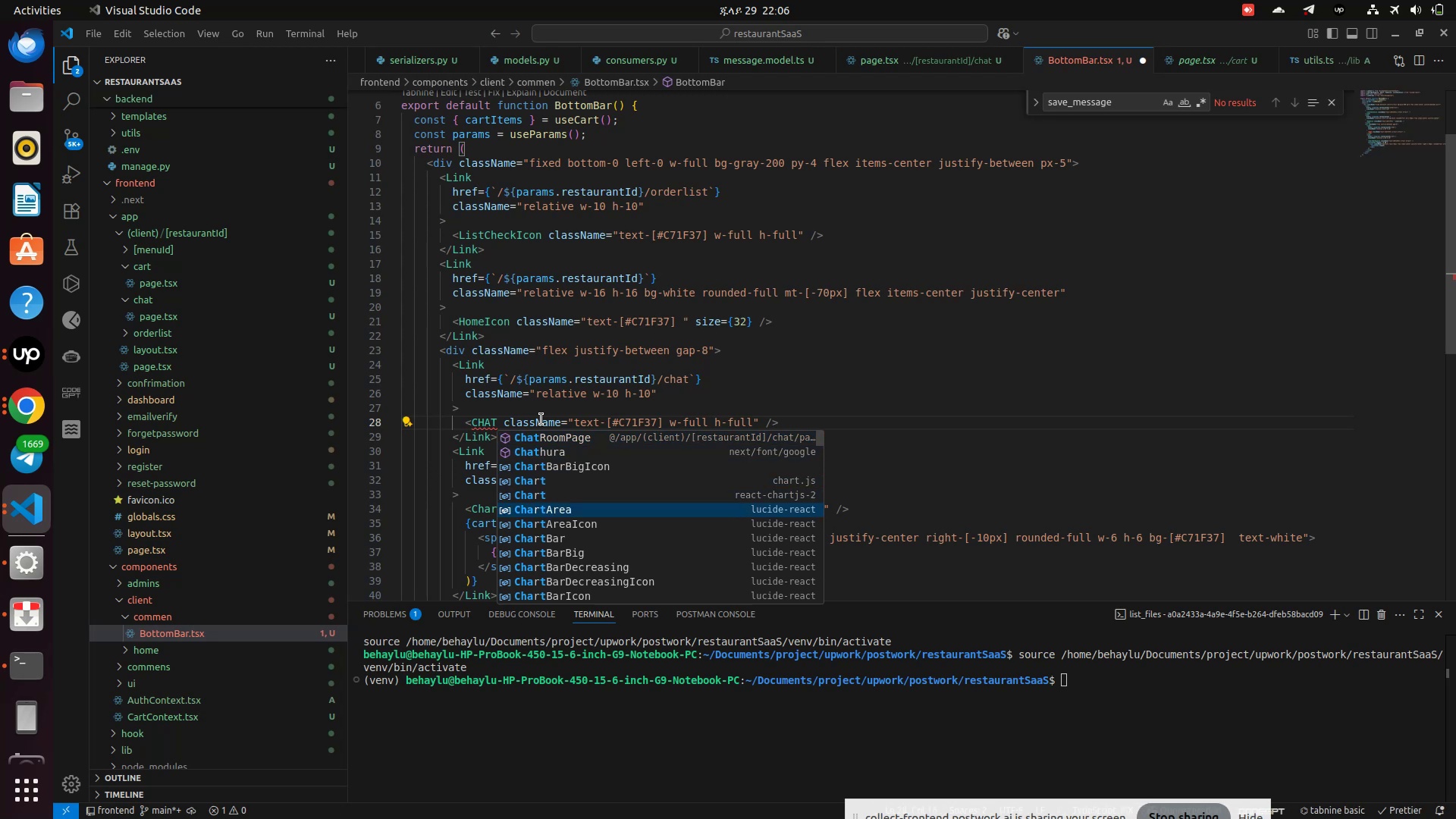 
key(ArrowDown)
 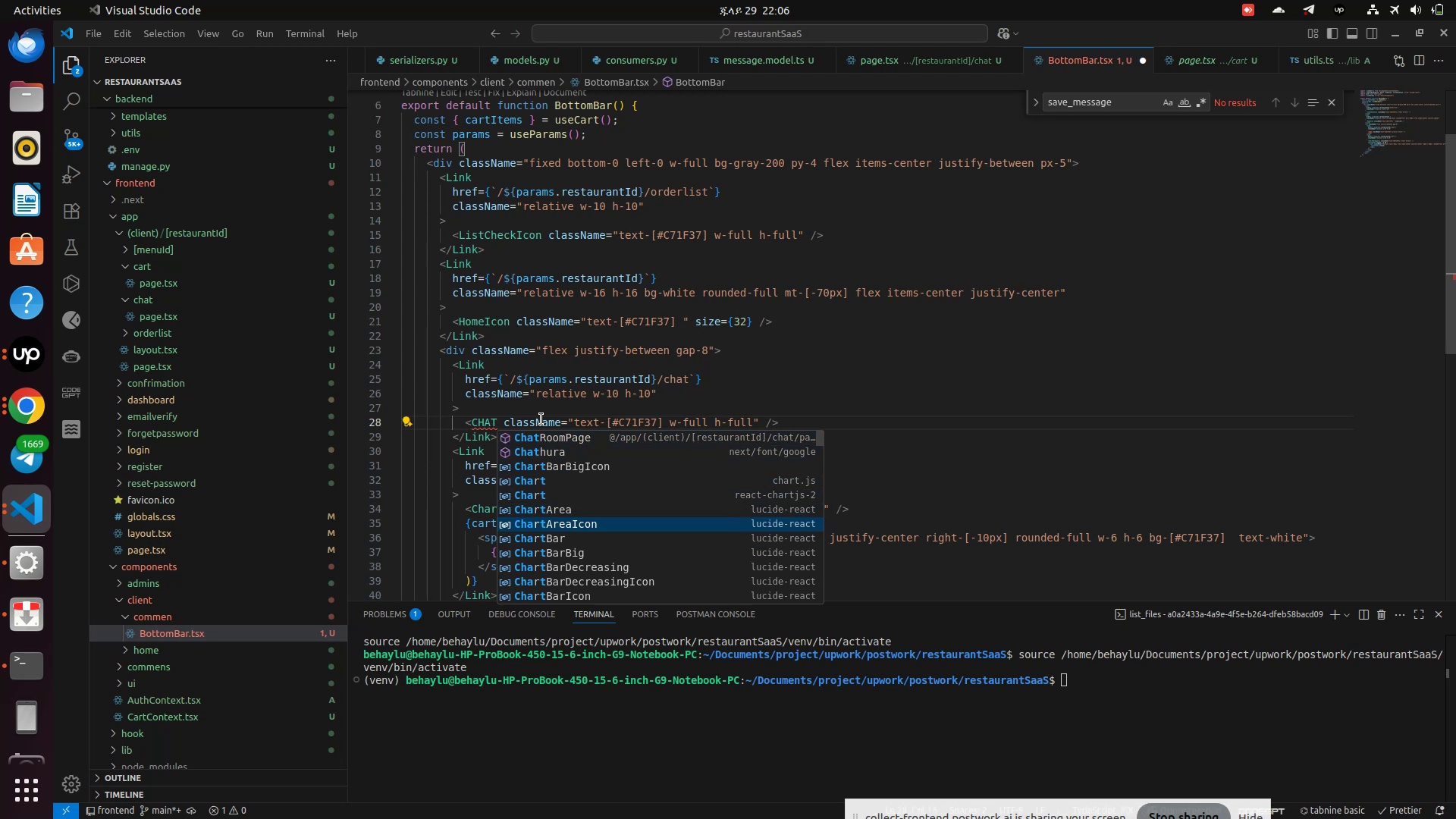 
key(Backspace)
key(Backspace)
key(Backspace)
key(Backspace)
type(Message)
 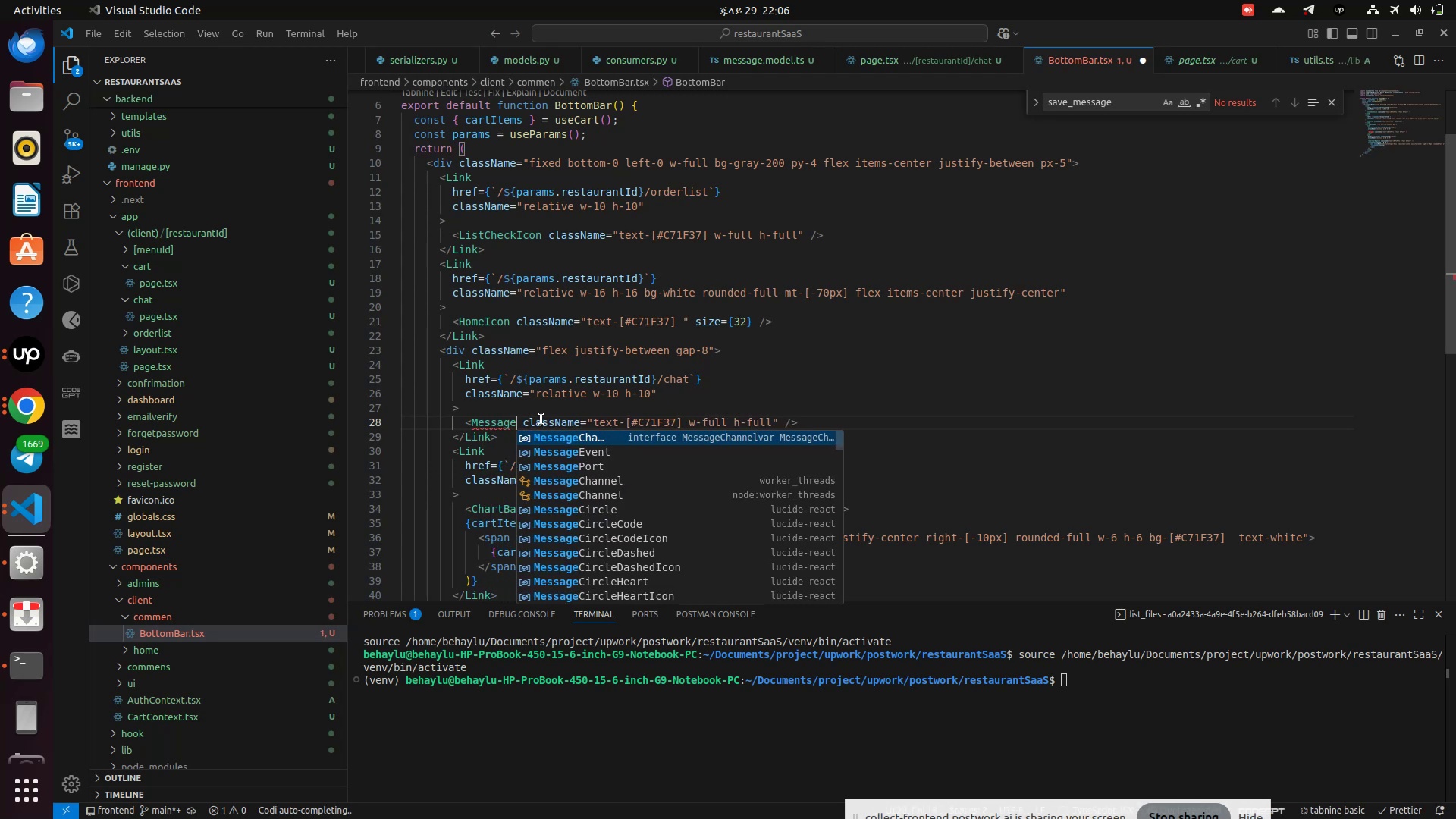 
key(ArrowDown)
 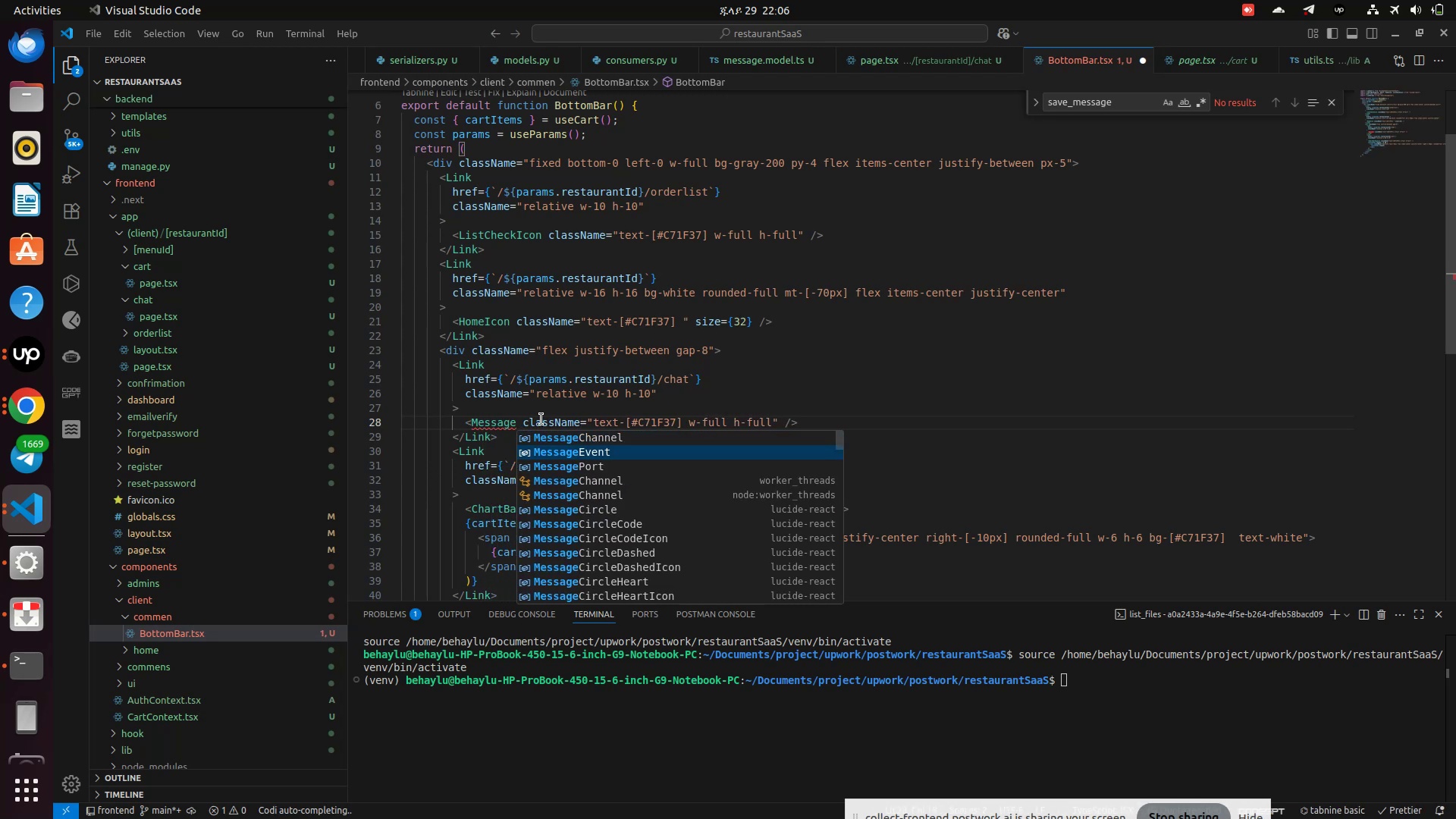 
key(ArrowDown)
 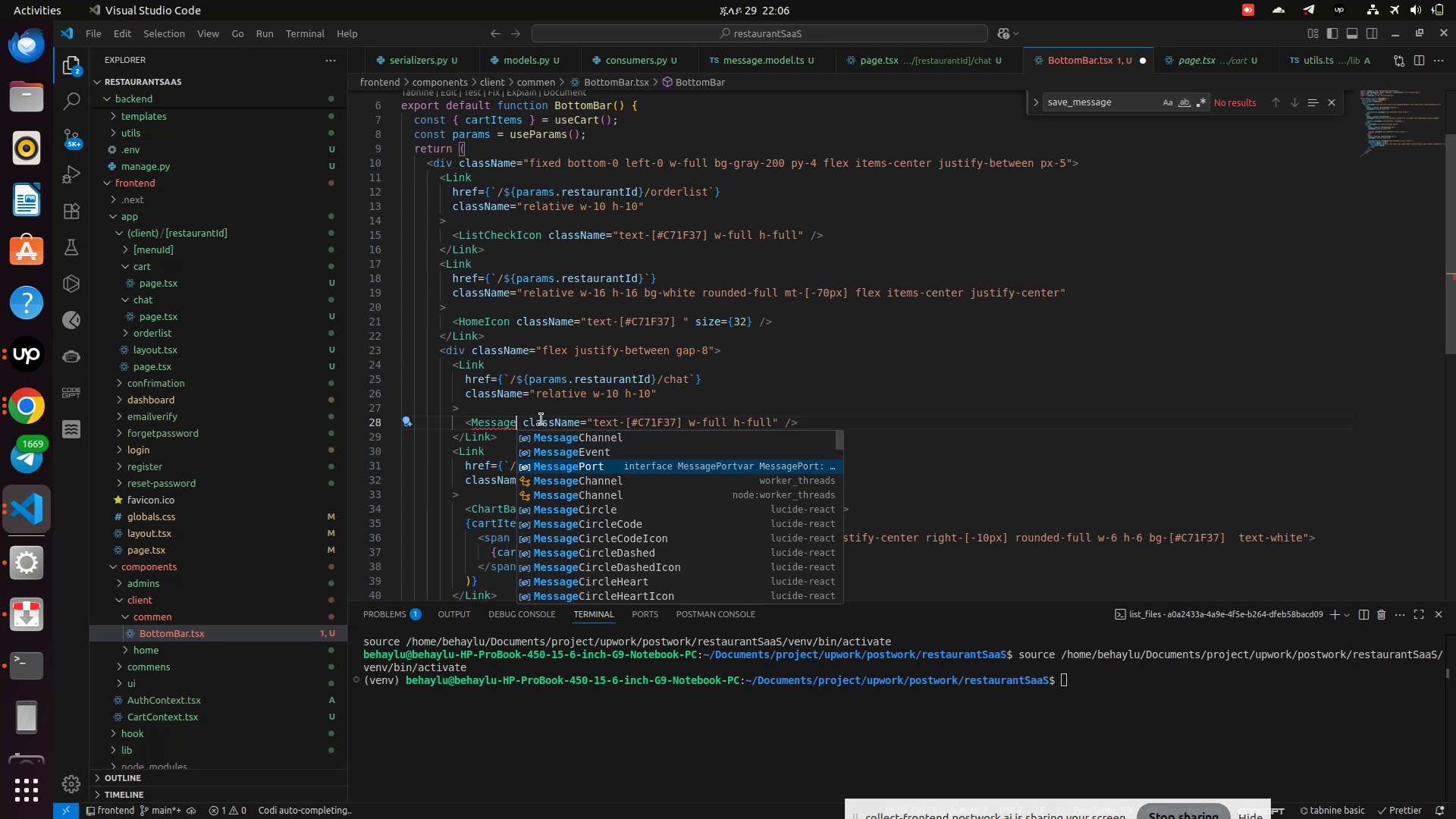 
key(ArrowDown)
 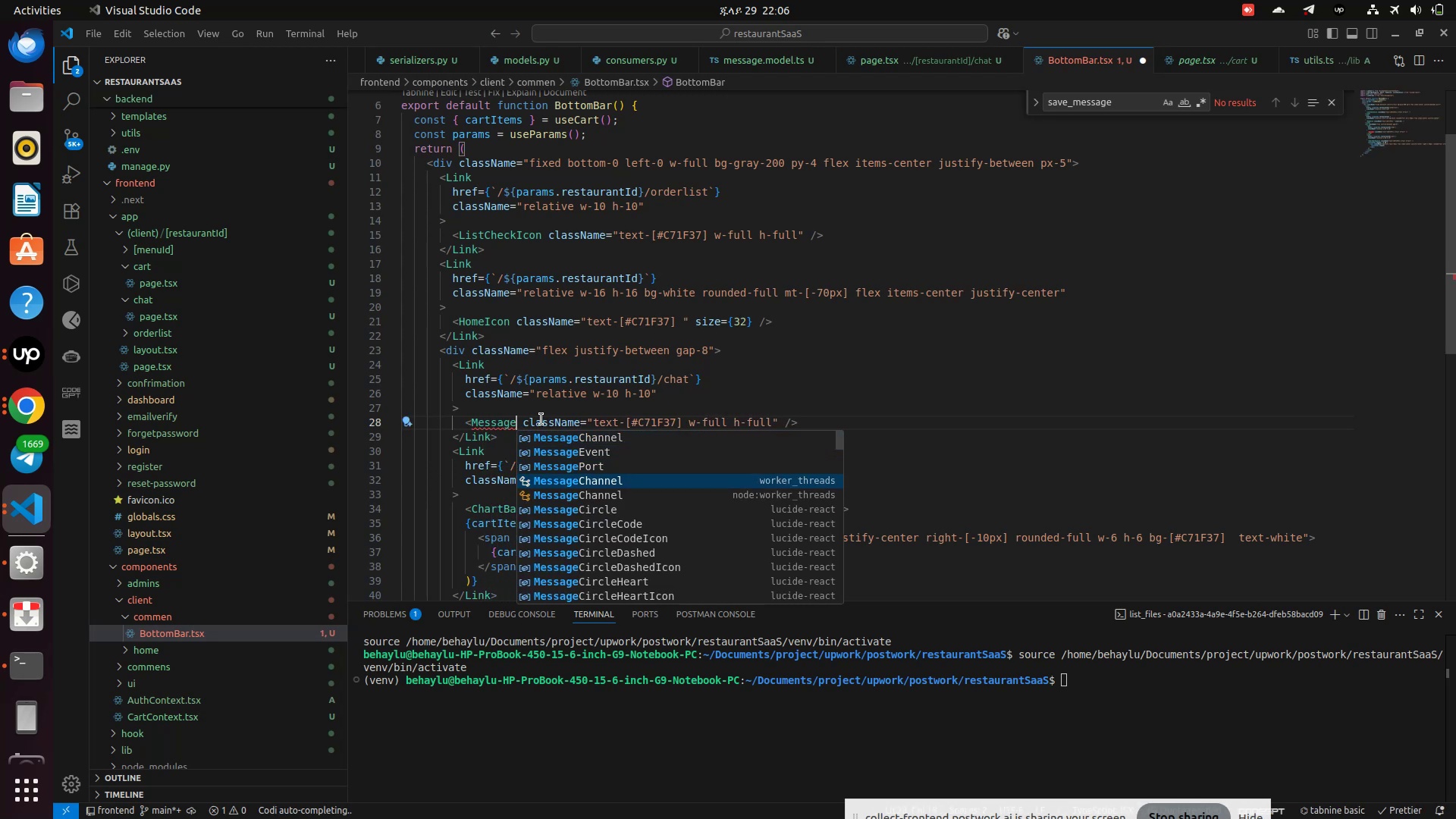 
key(ArrowDown)
 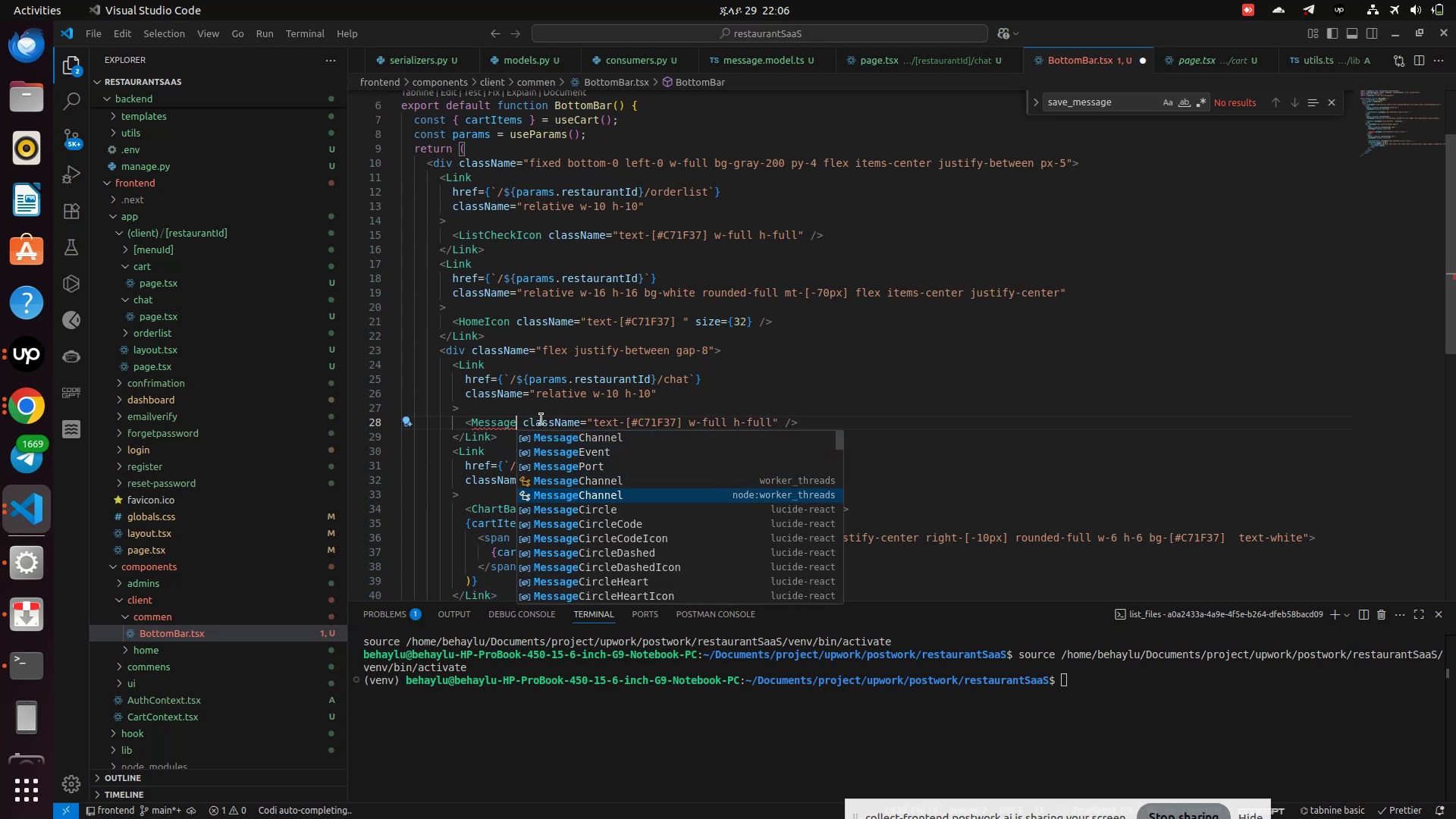 
key(ArrowDown)
 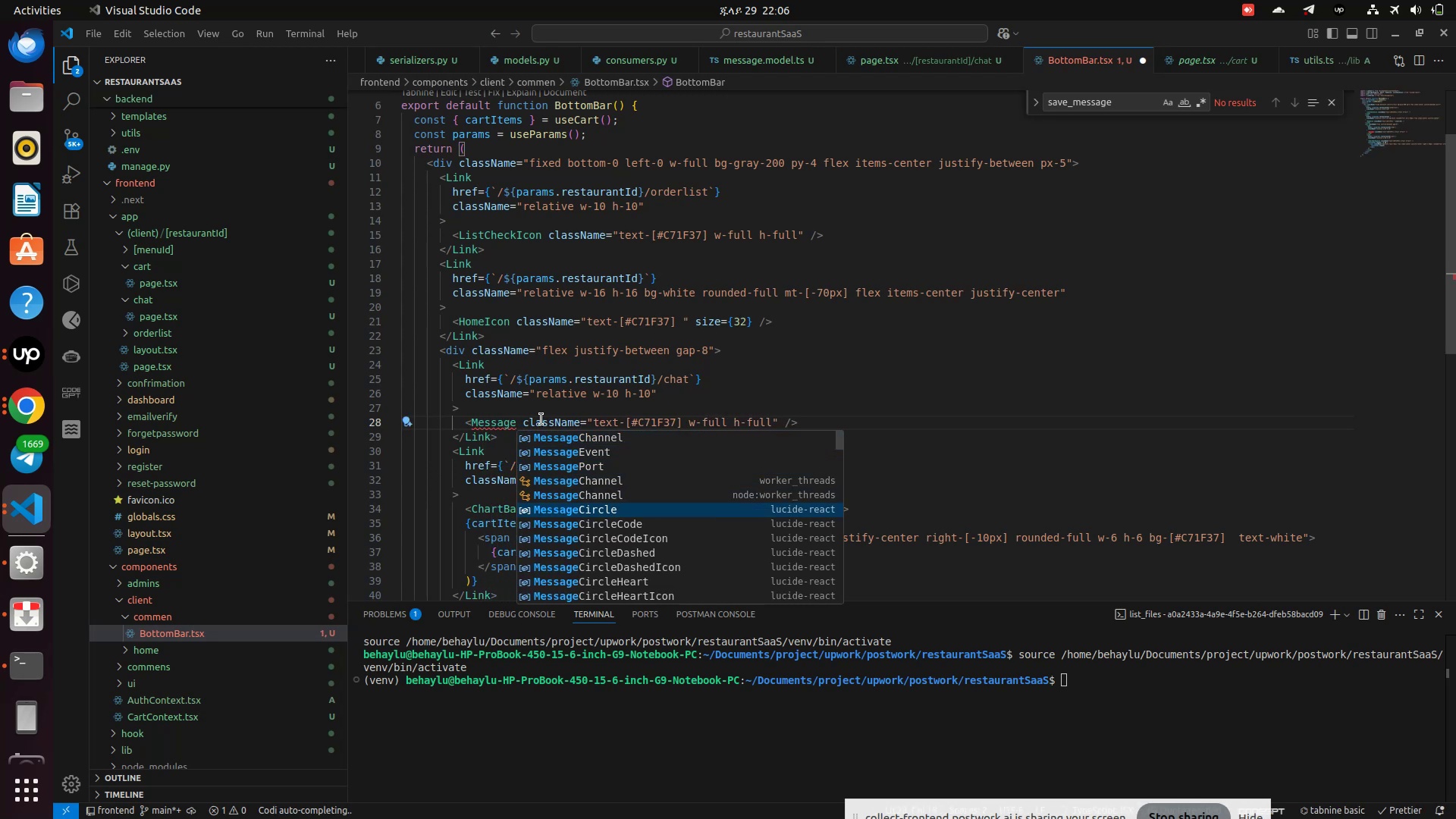 
key(ArrowDown)
 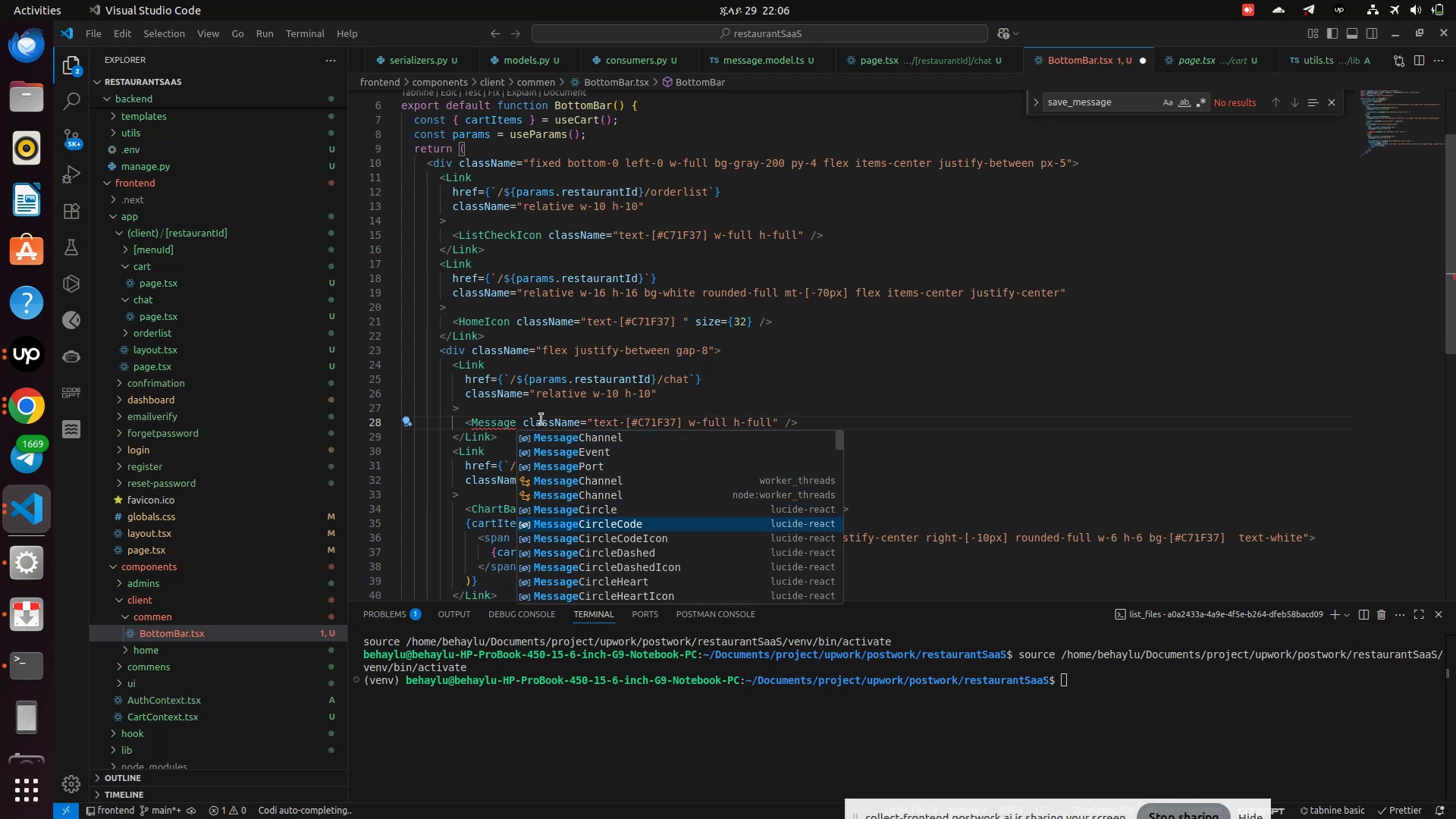 
key(ArrowDown)
 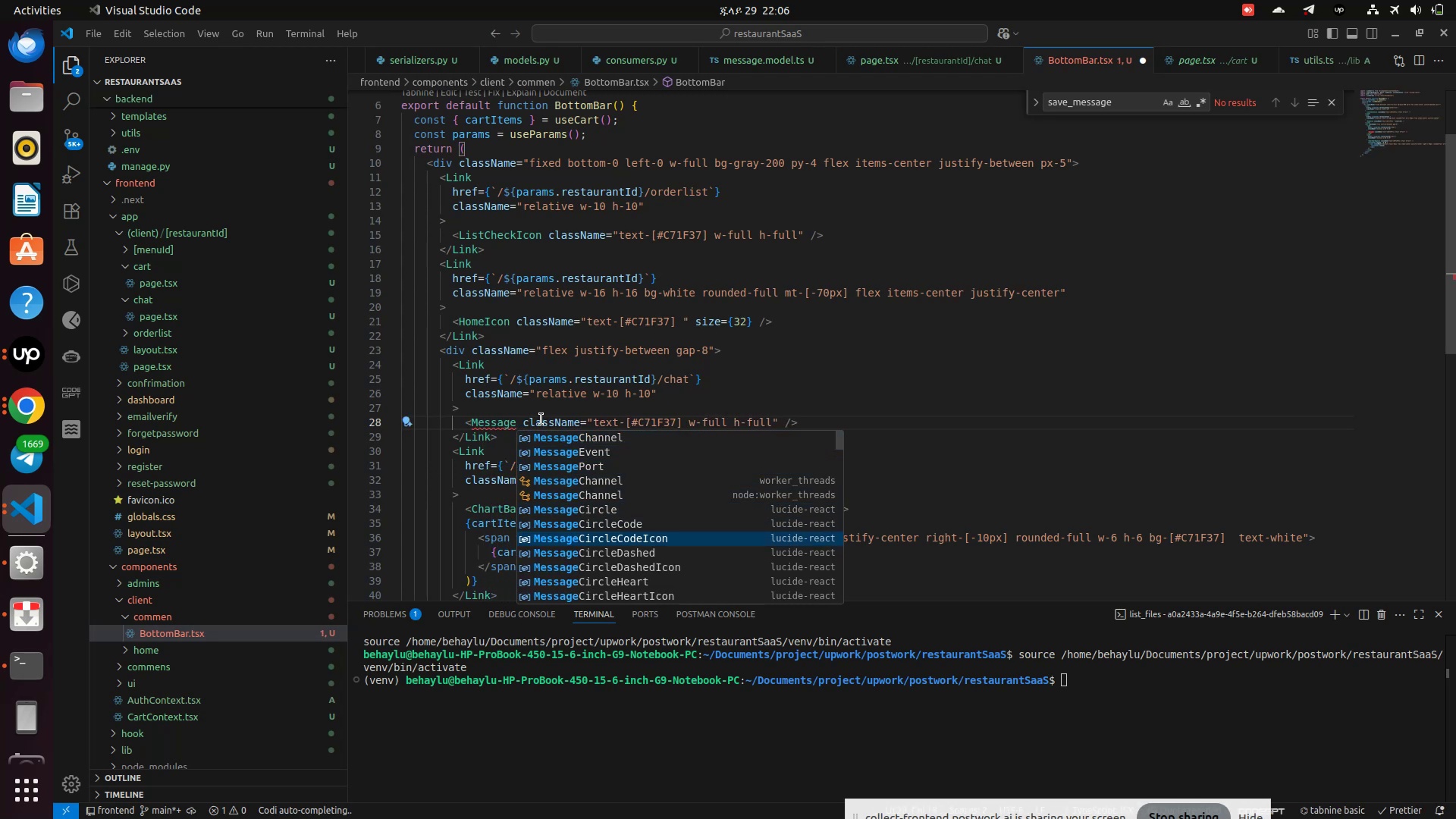 
key(ArrowDown)
 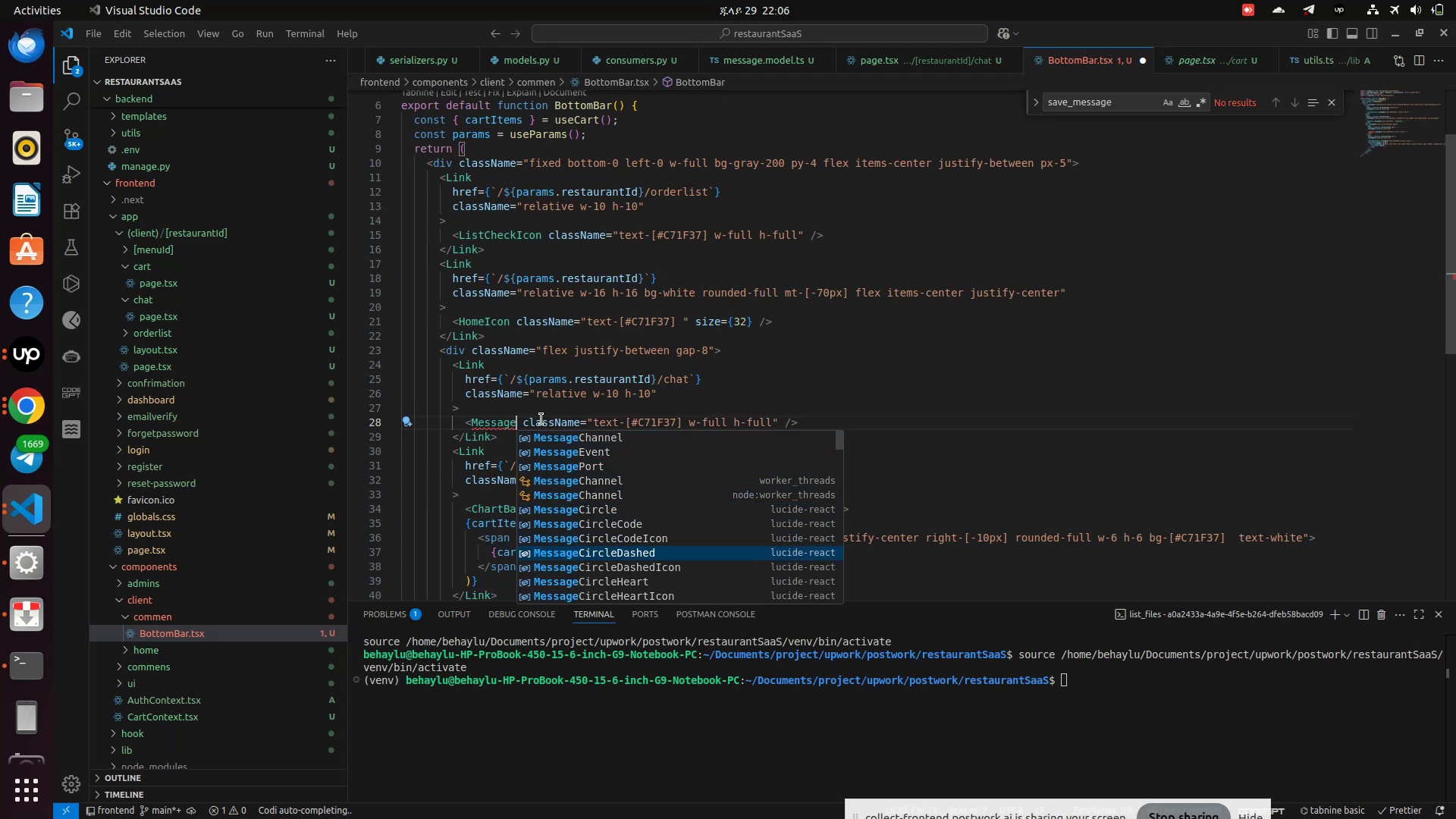 
key(ArrowDown)
 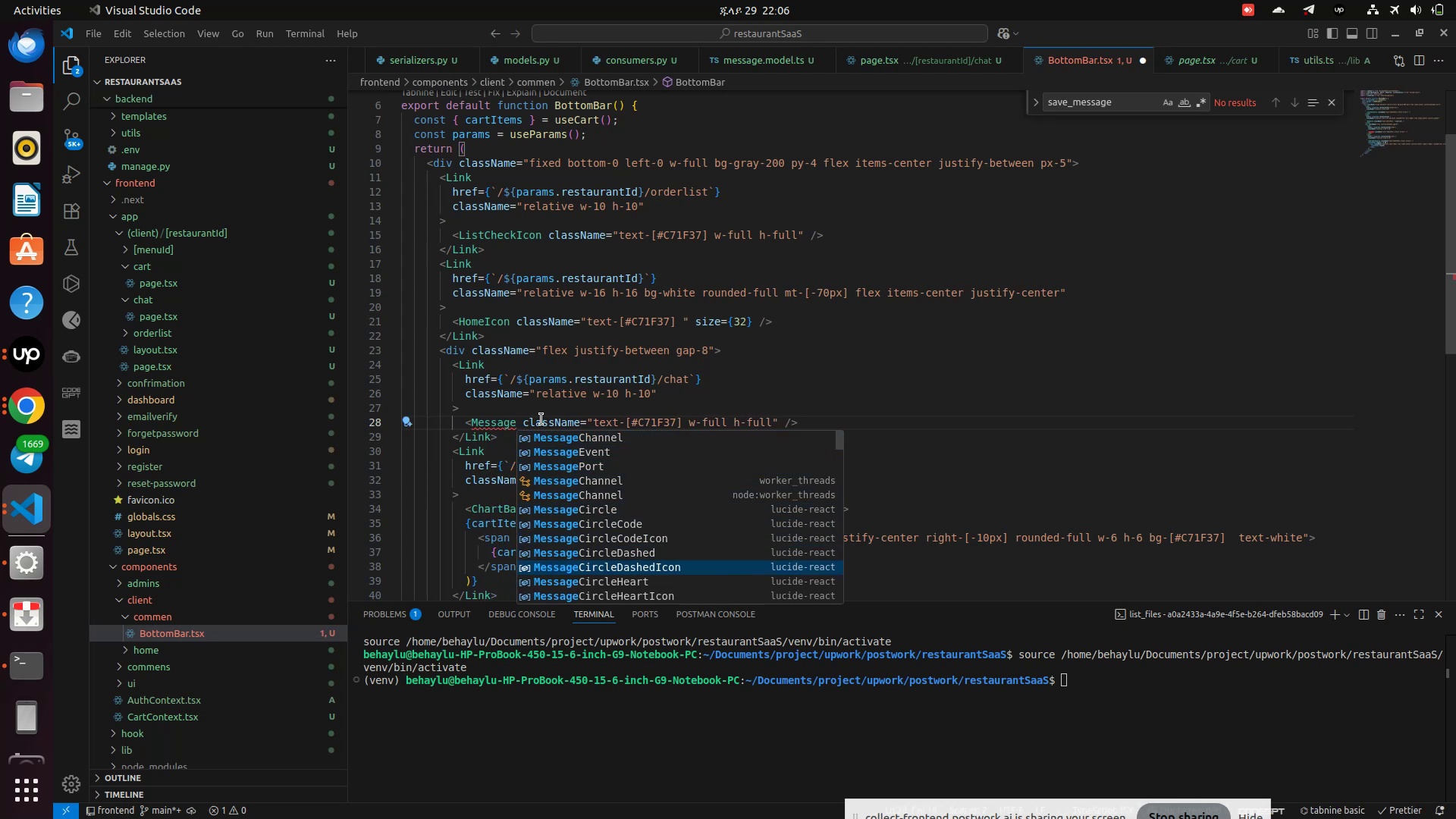 
key(Enter)
 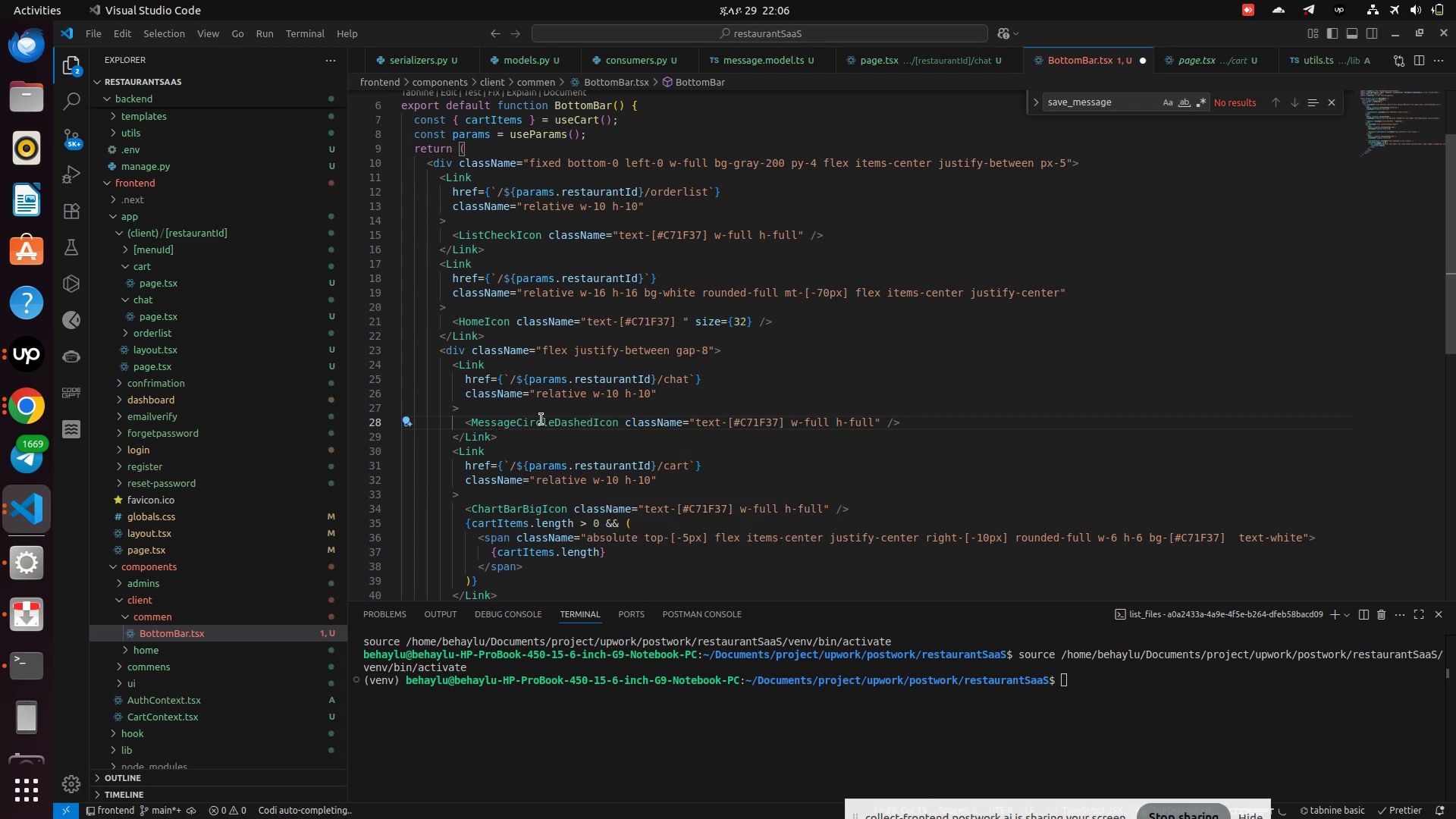 
key(Control+S)
 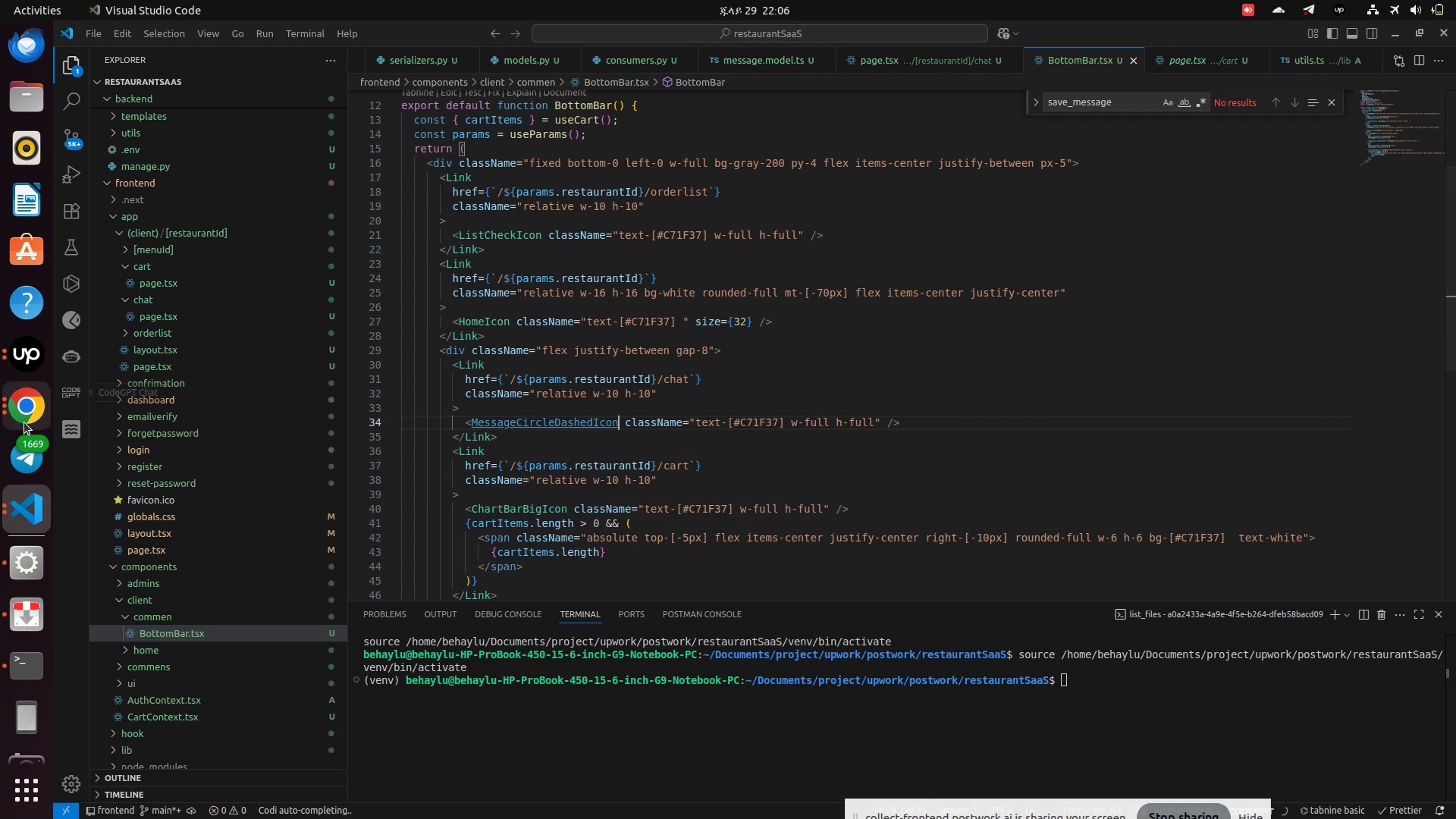 
left_click([24, 406])
 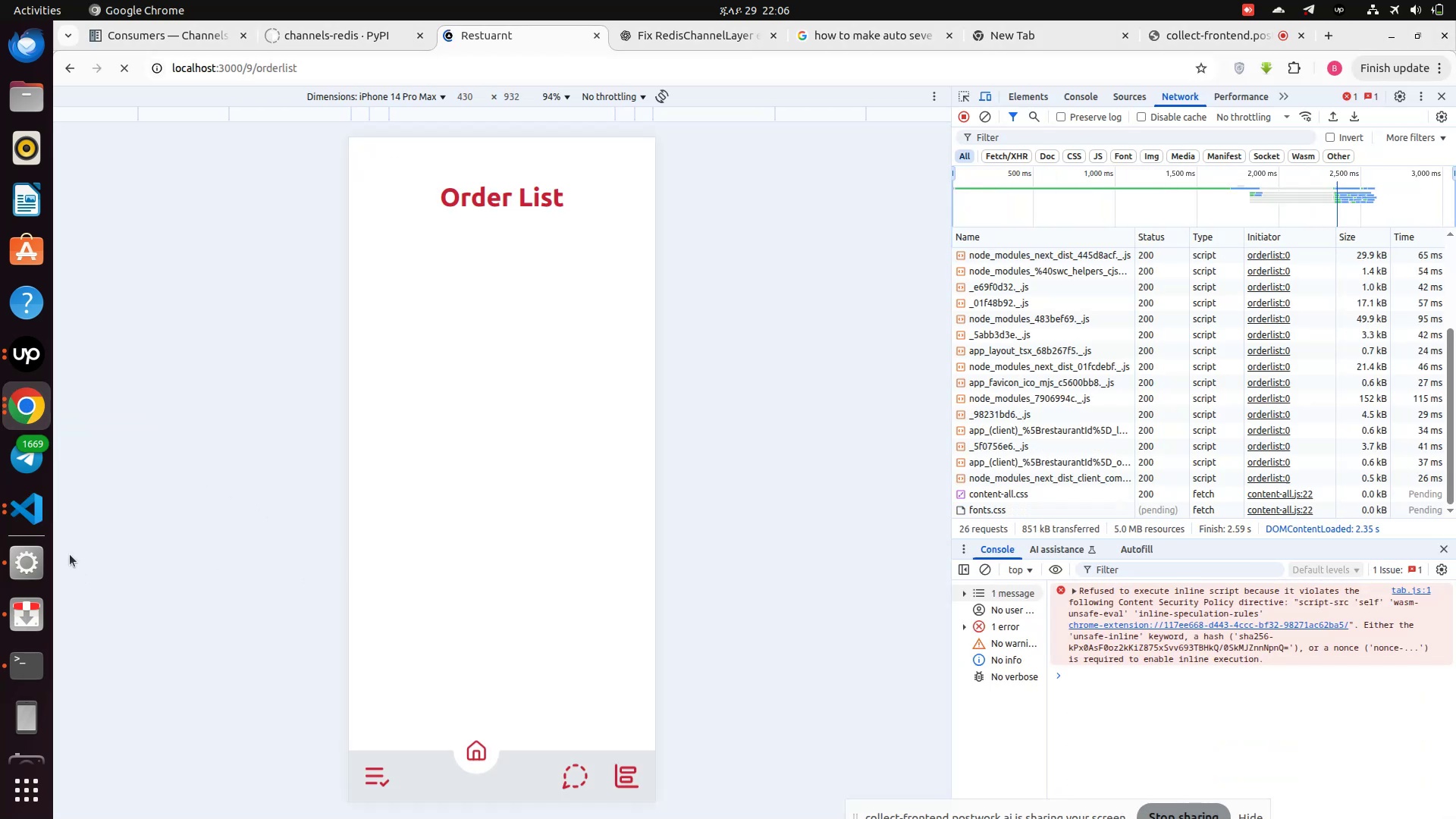 
left_click([20, 518])
 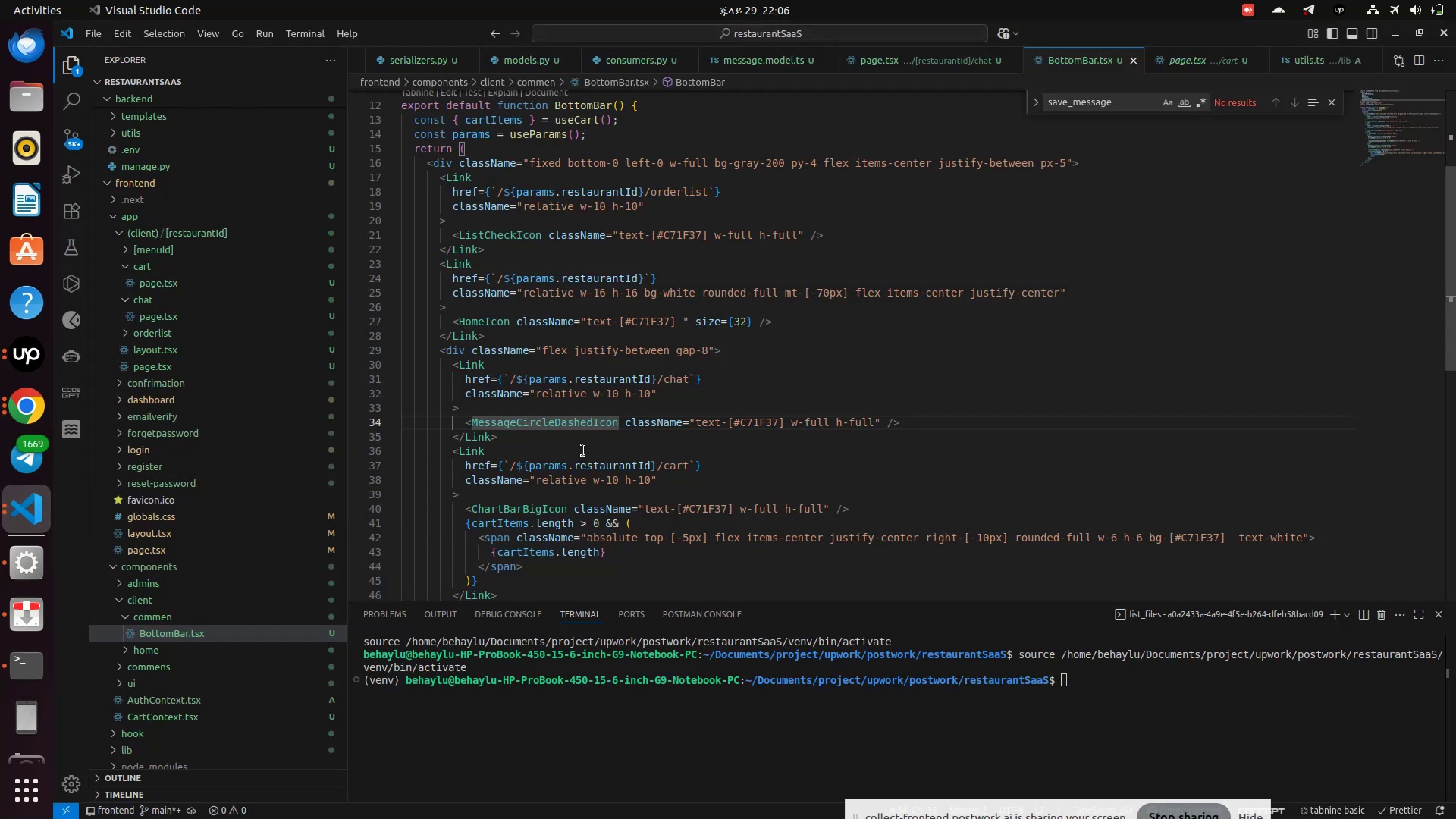 
key(Backspace)
 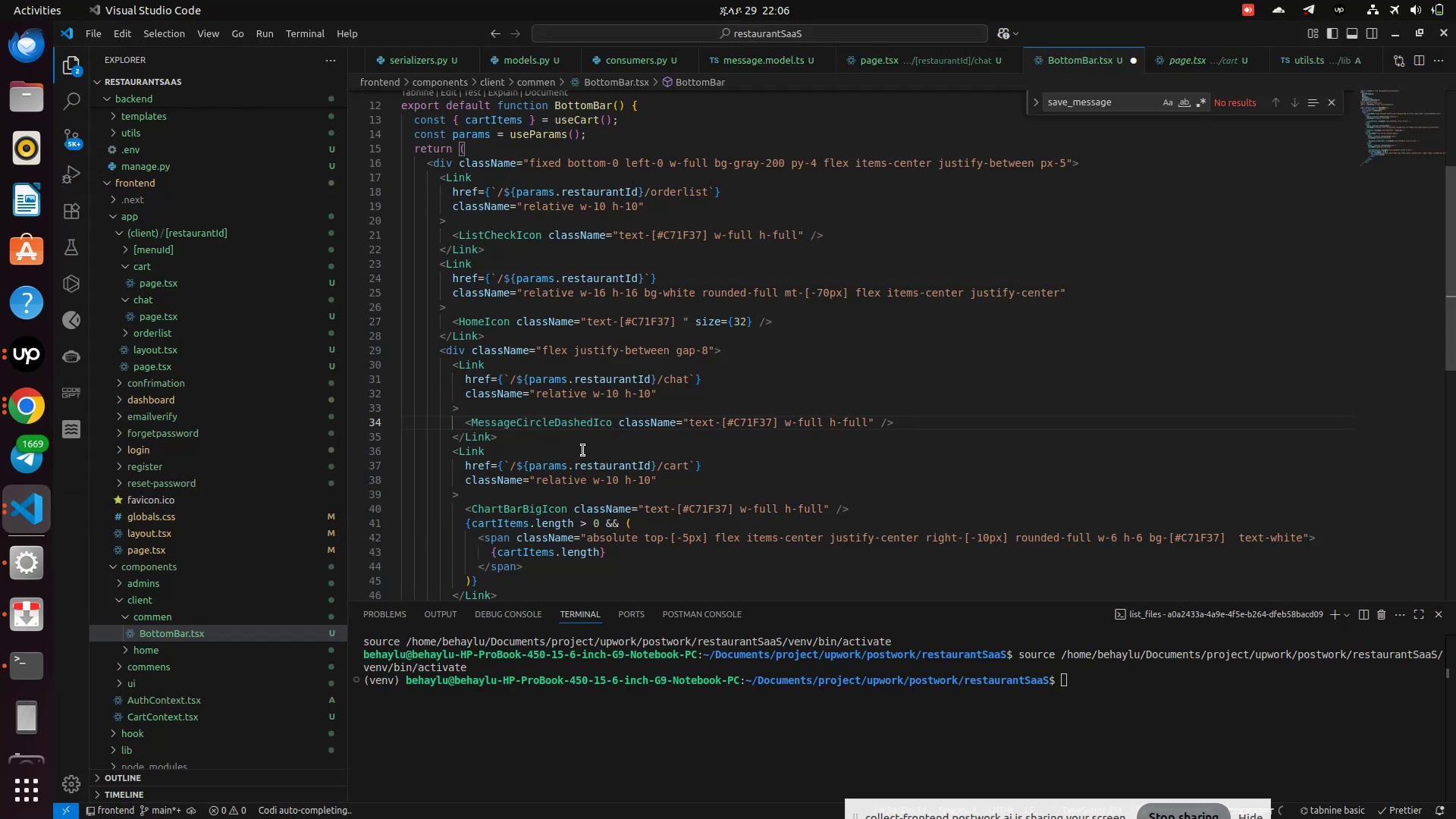 
hold_key(key=Backspace, duration=0.62)
 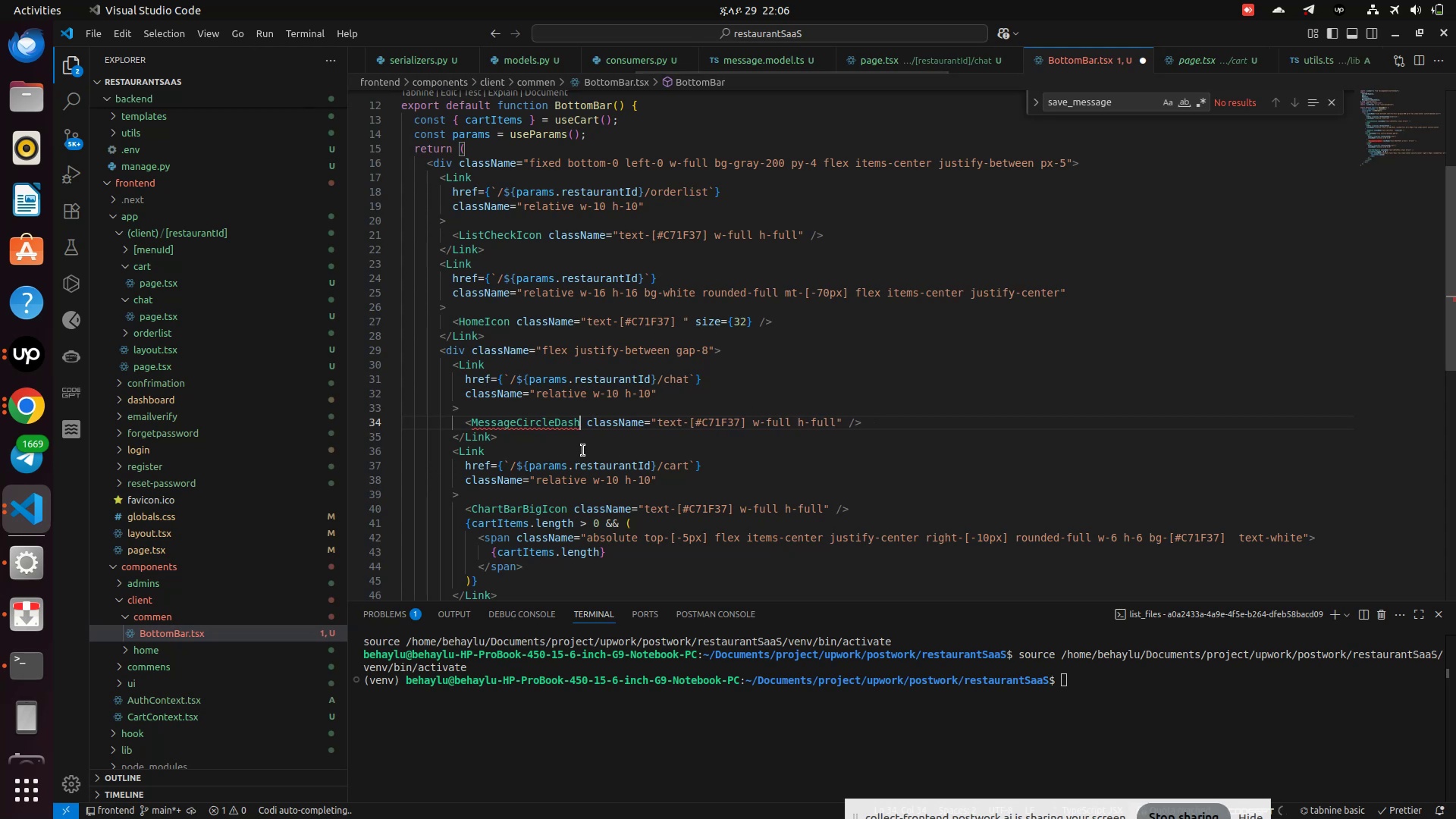 
key(Backspace)
 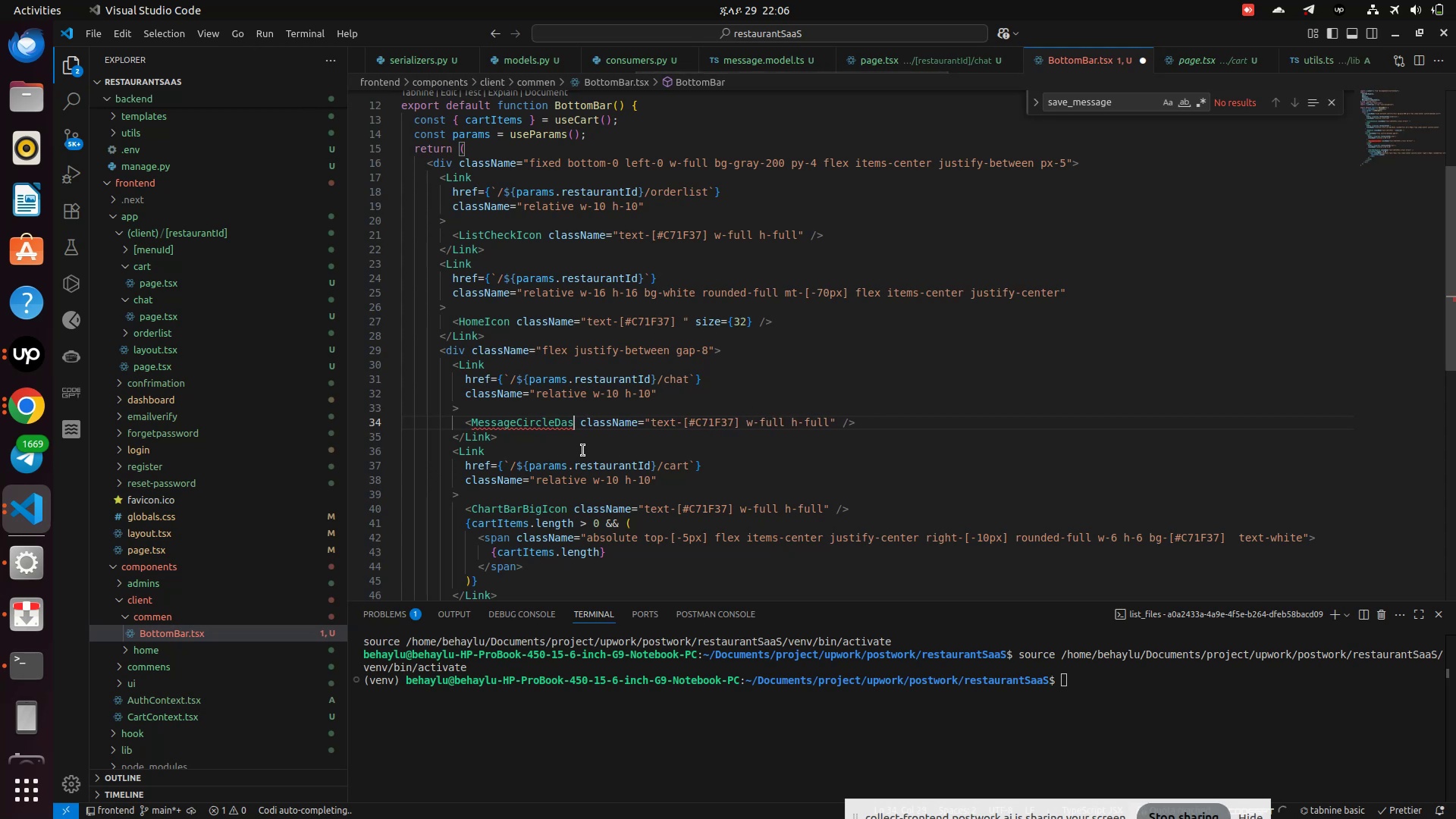 
key(Backspace)
 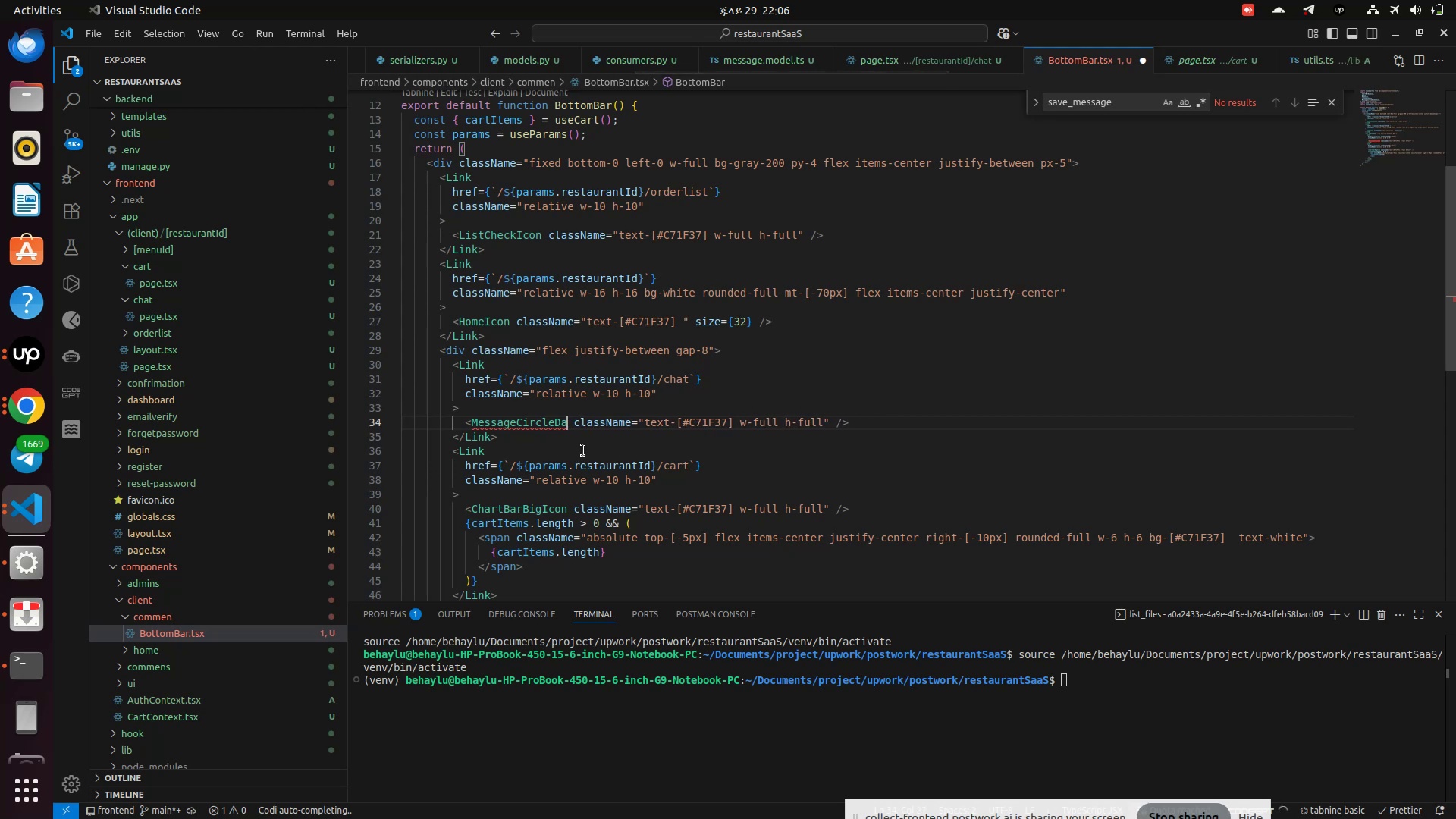 
key(Backspace)
 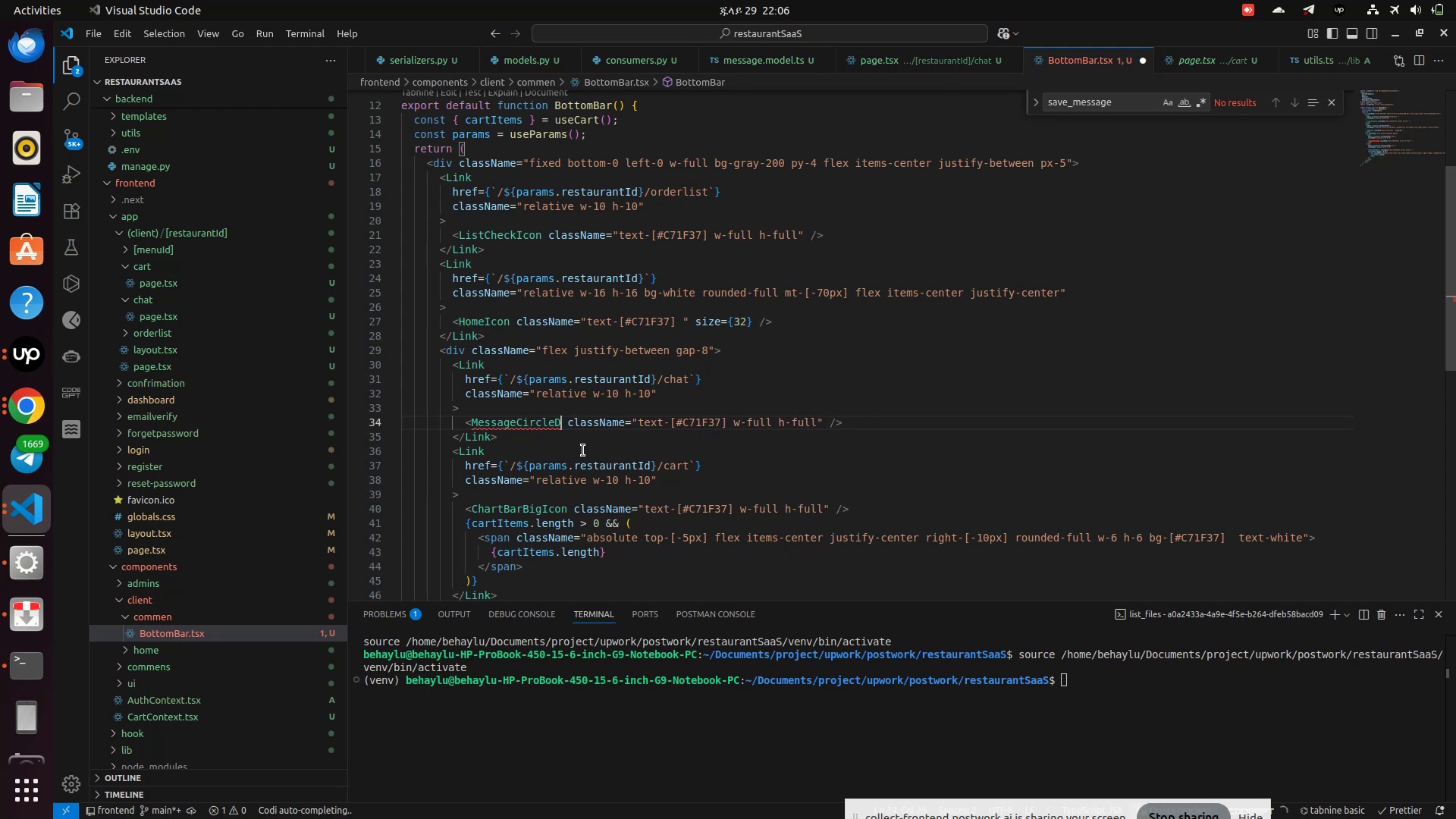 
key(Backspace)
 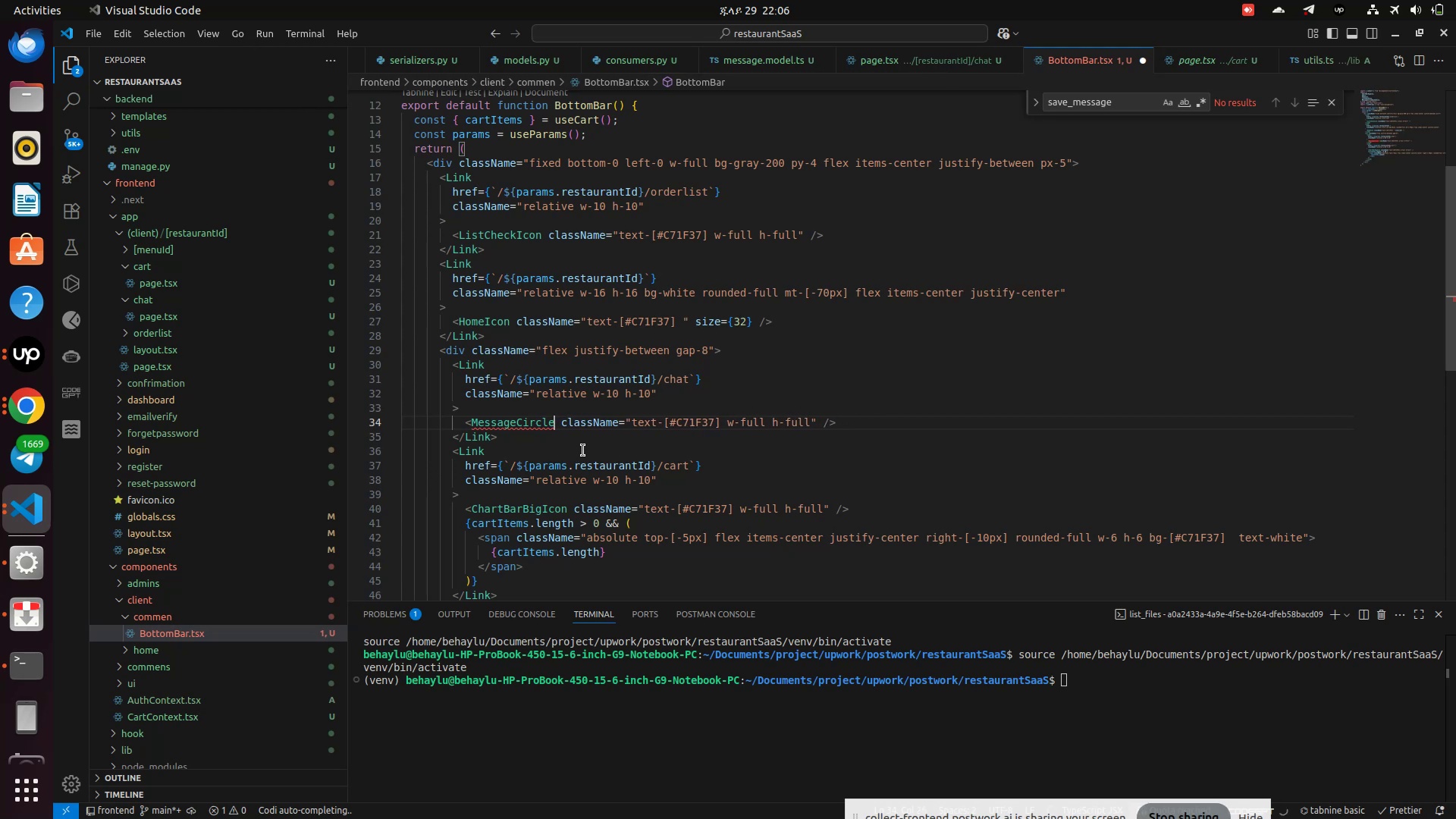 
key(Backspace)
 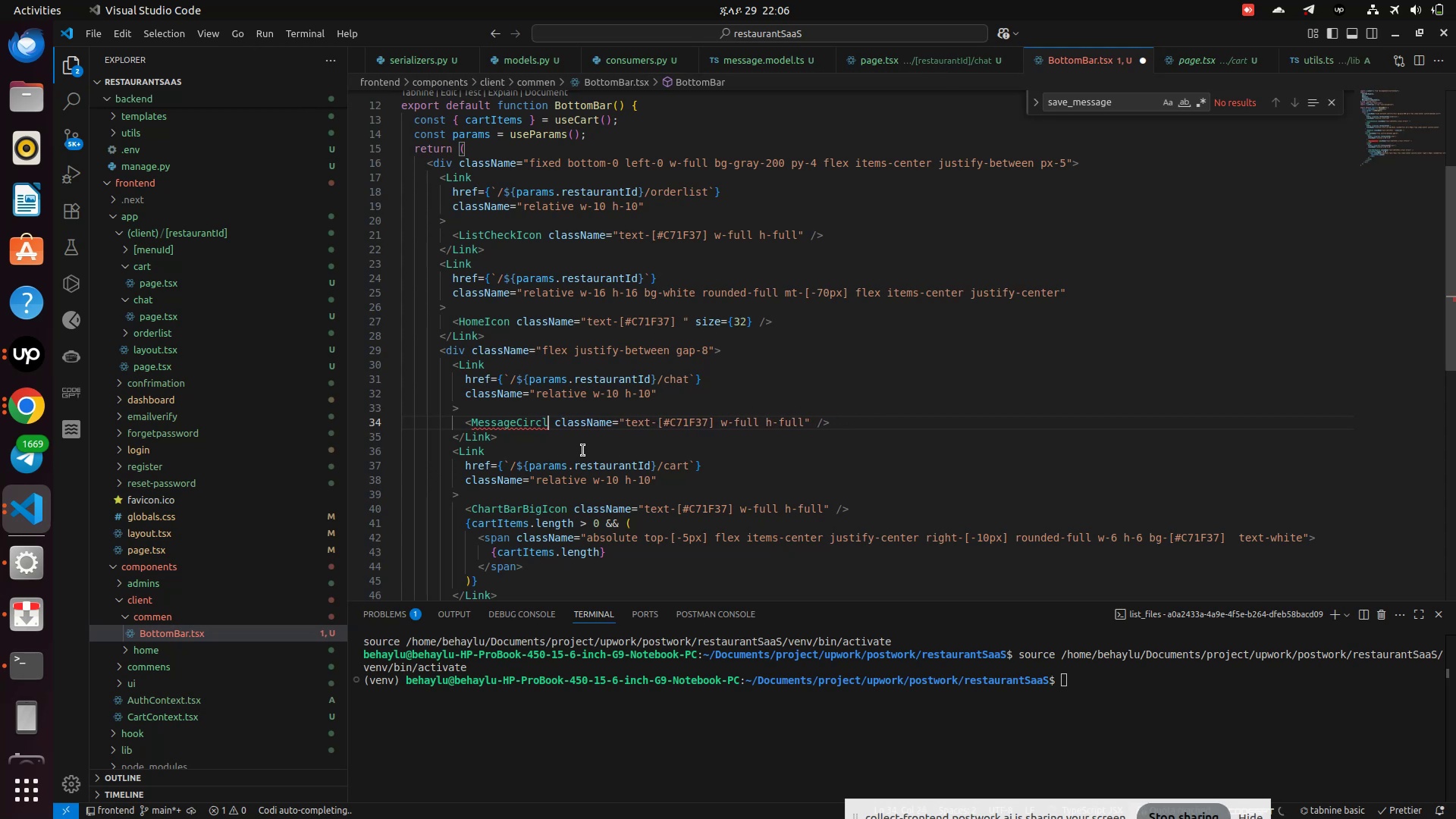 
key(Backspace)
 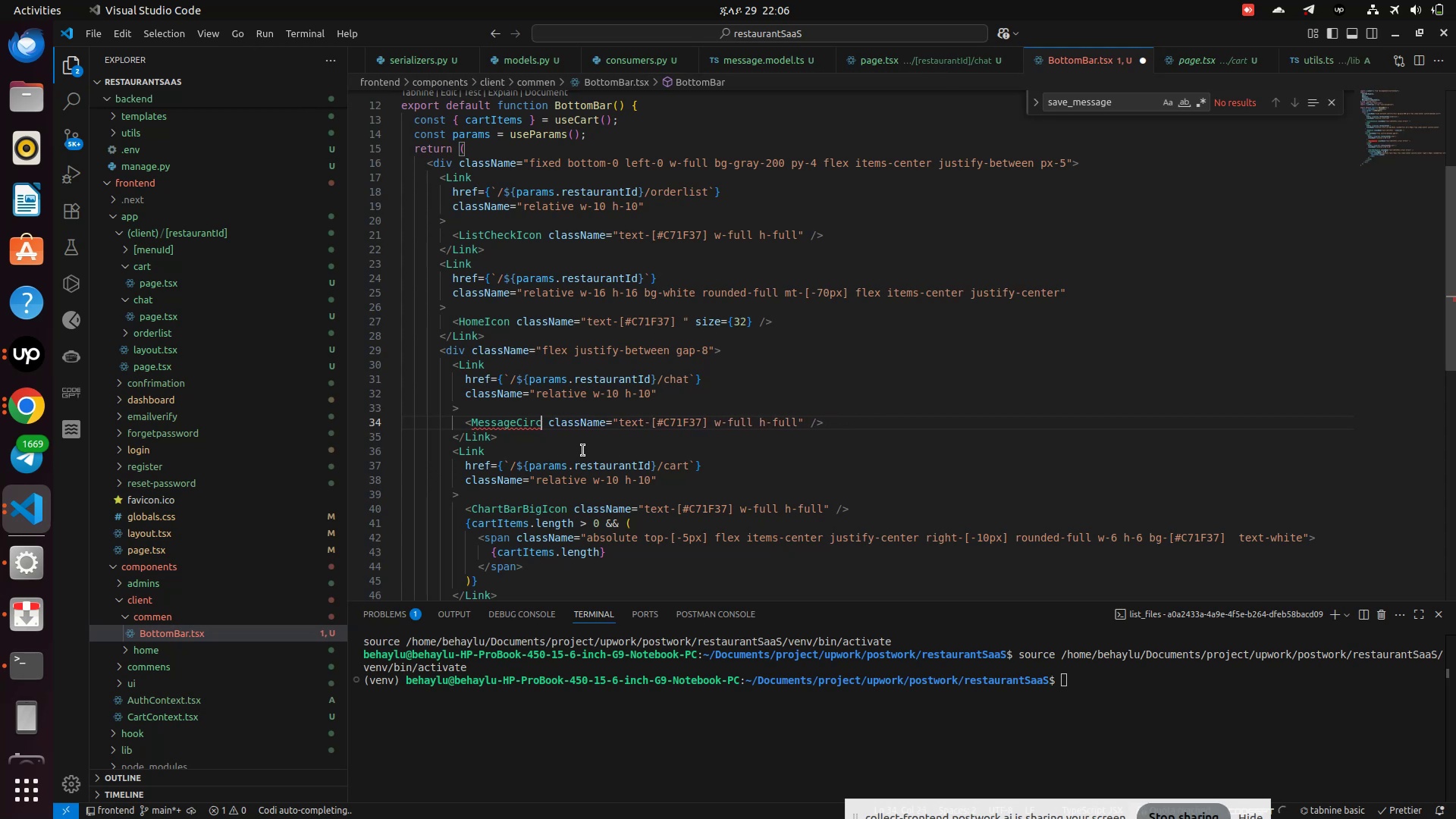 
key(Backspace)
 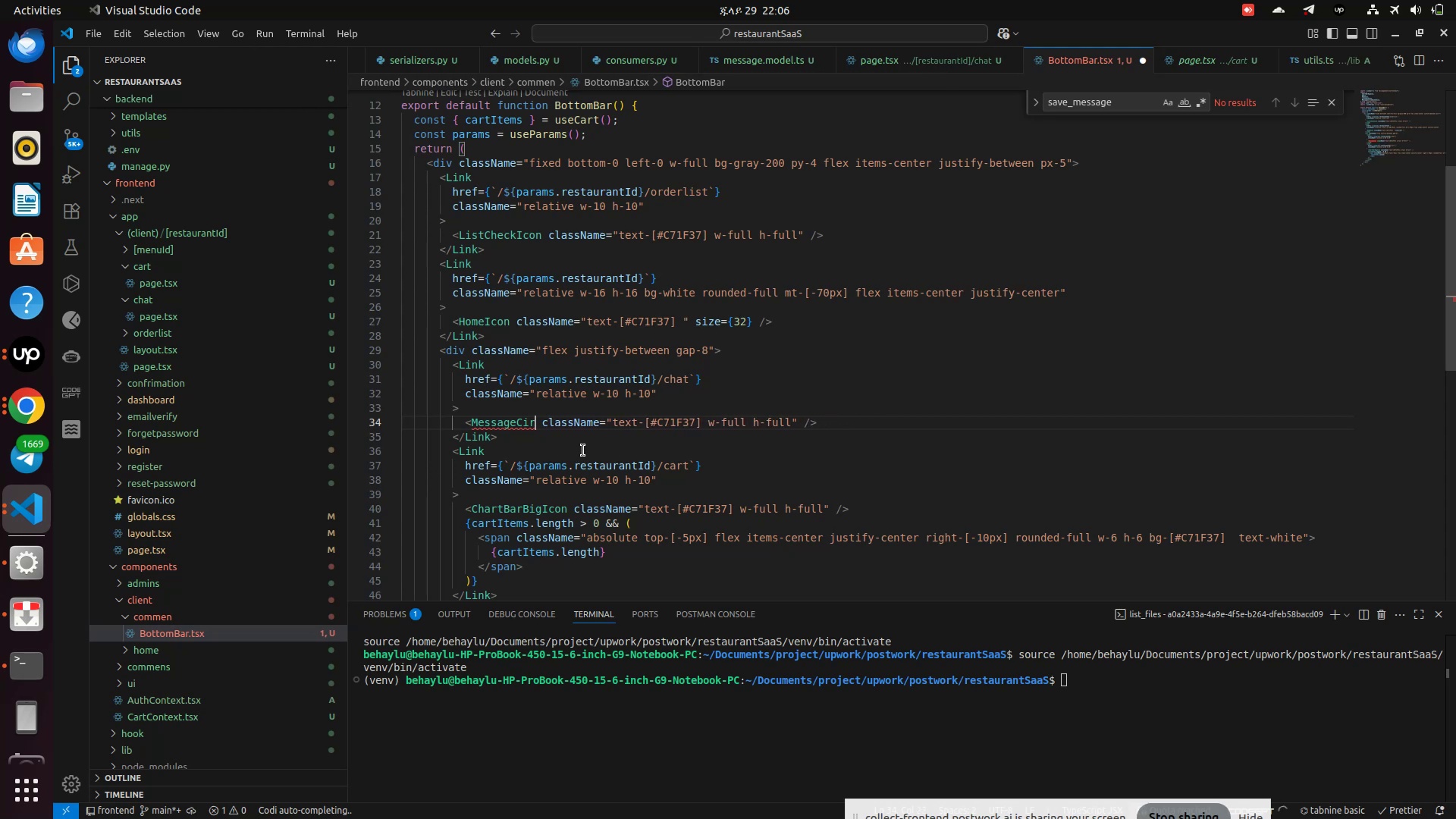 
key(Backspace)
 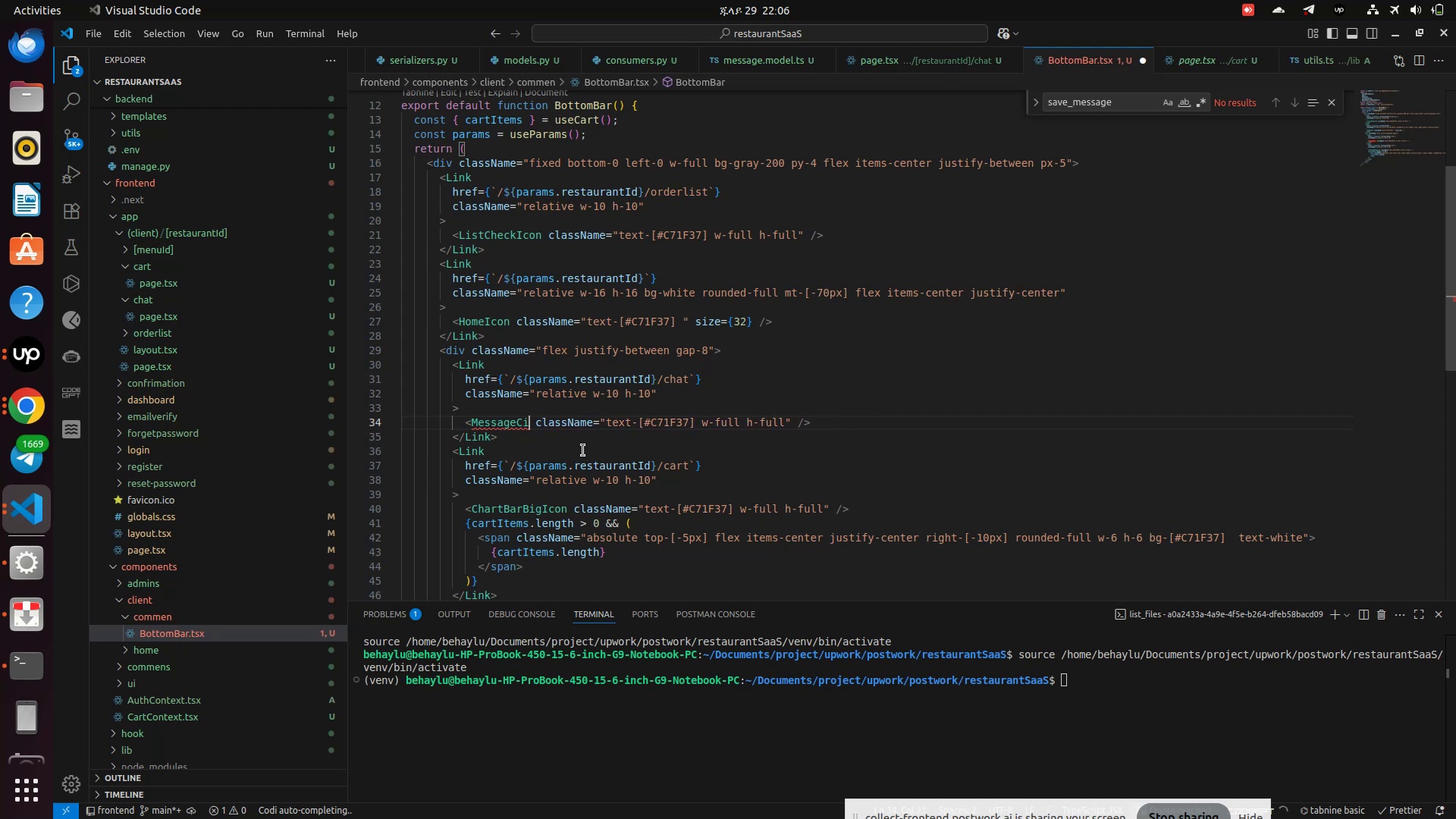 
key(Backspace)
 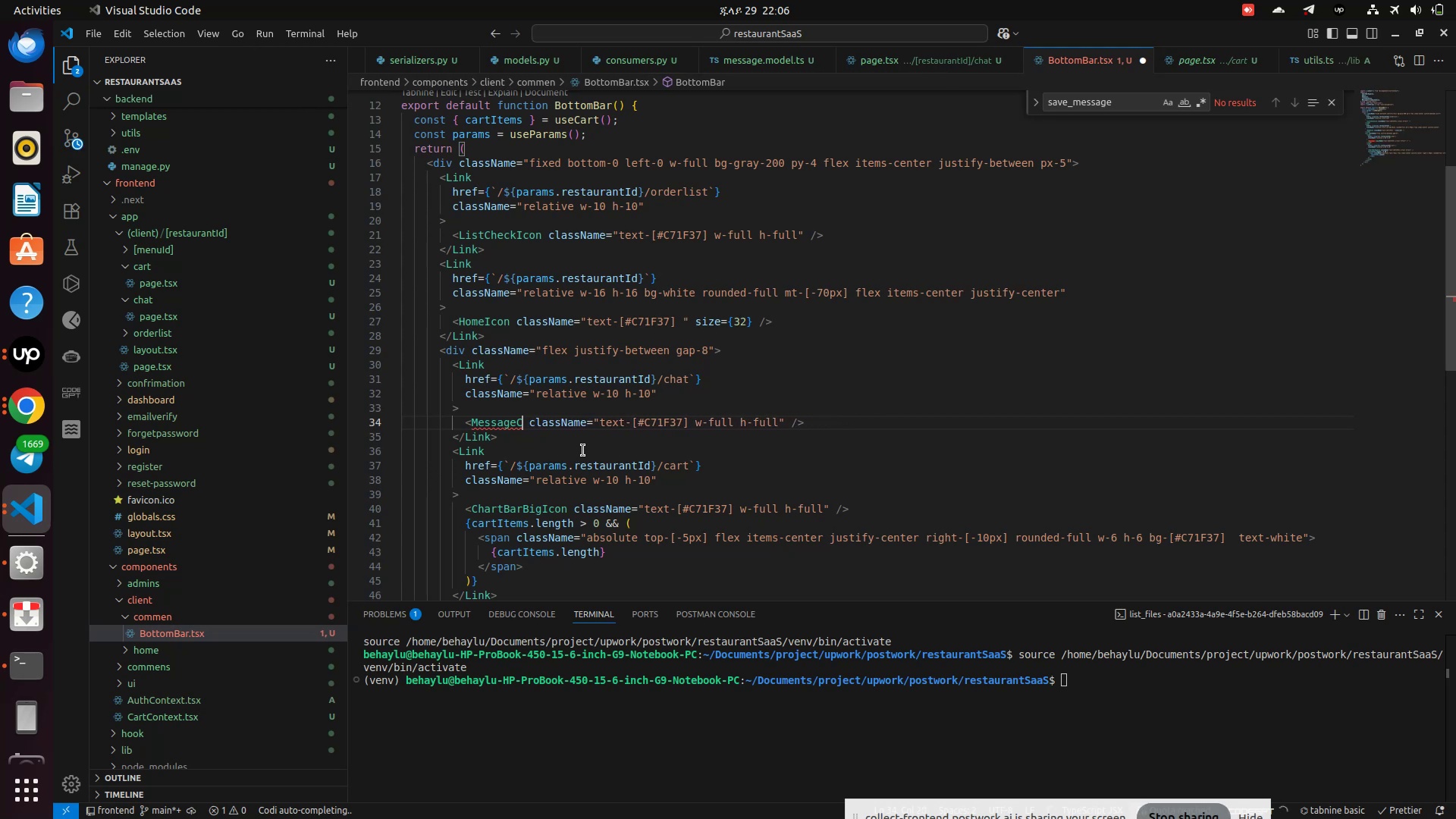 
key(Backspace)
 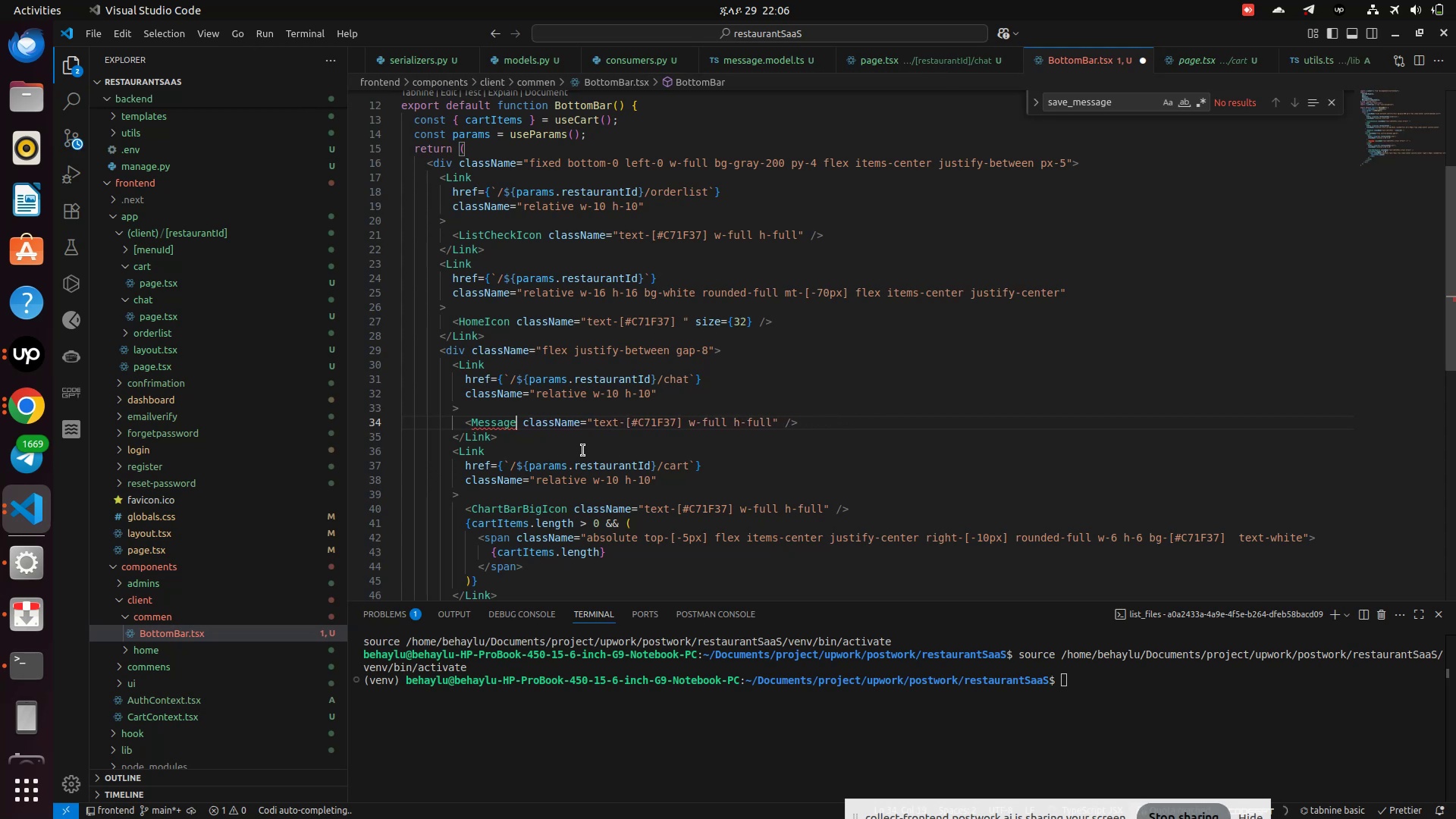 
key(Backspace)
 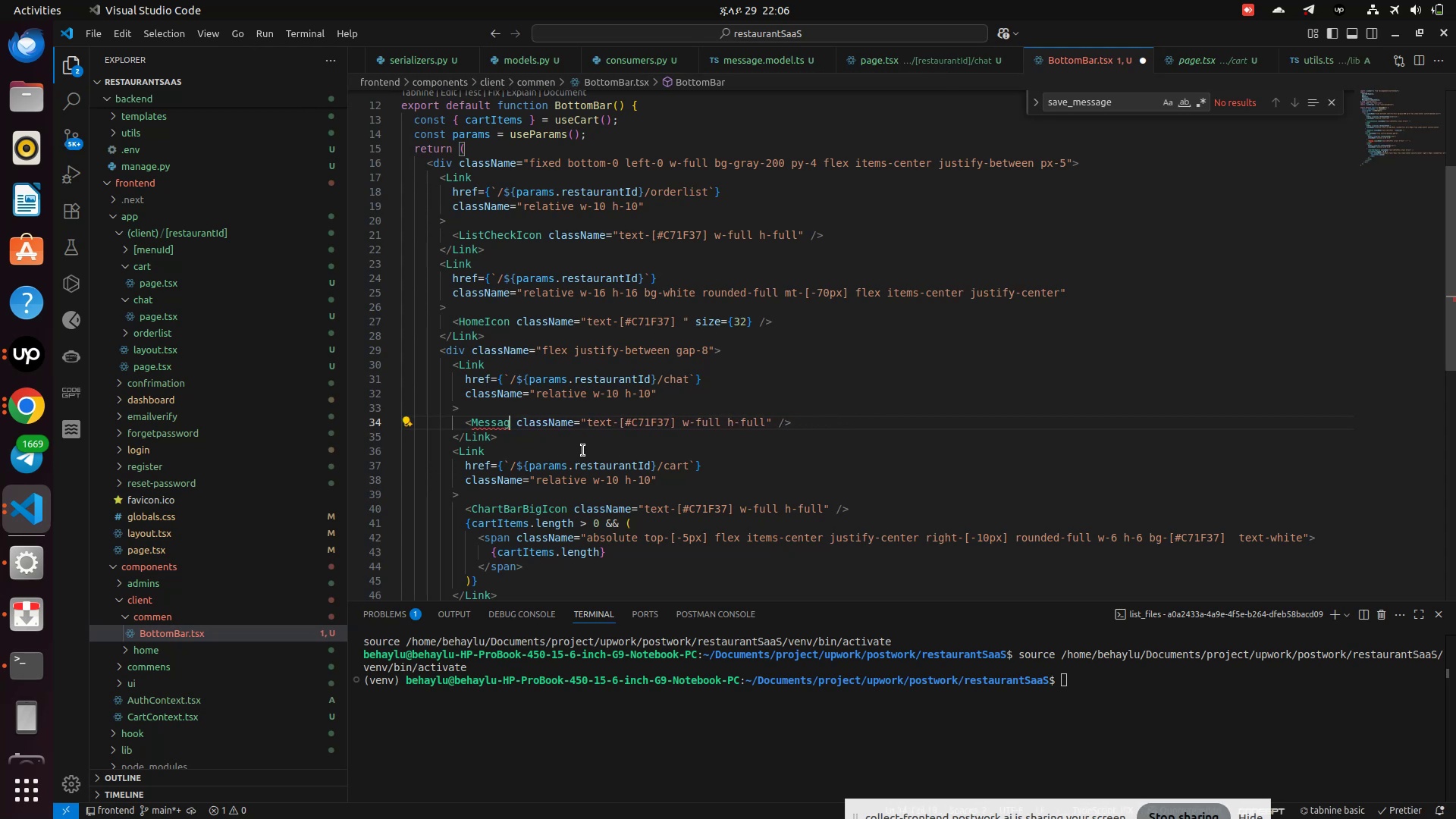 
key(E)
 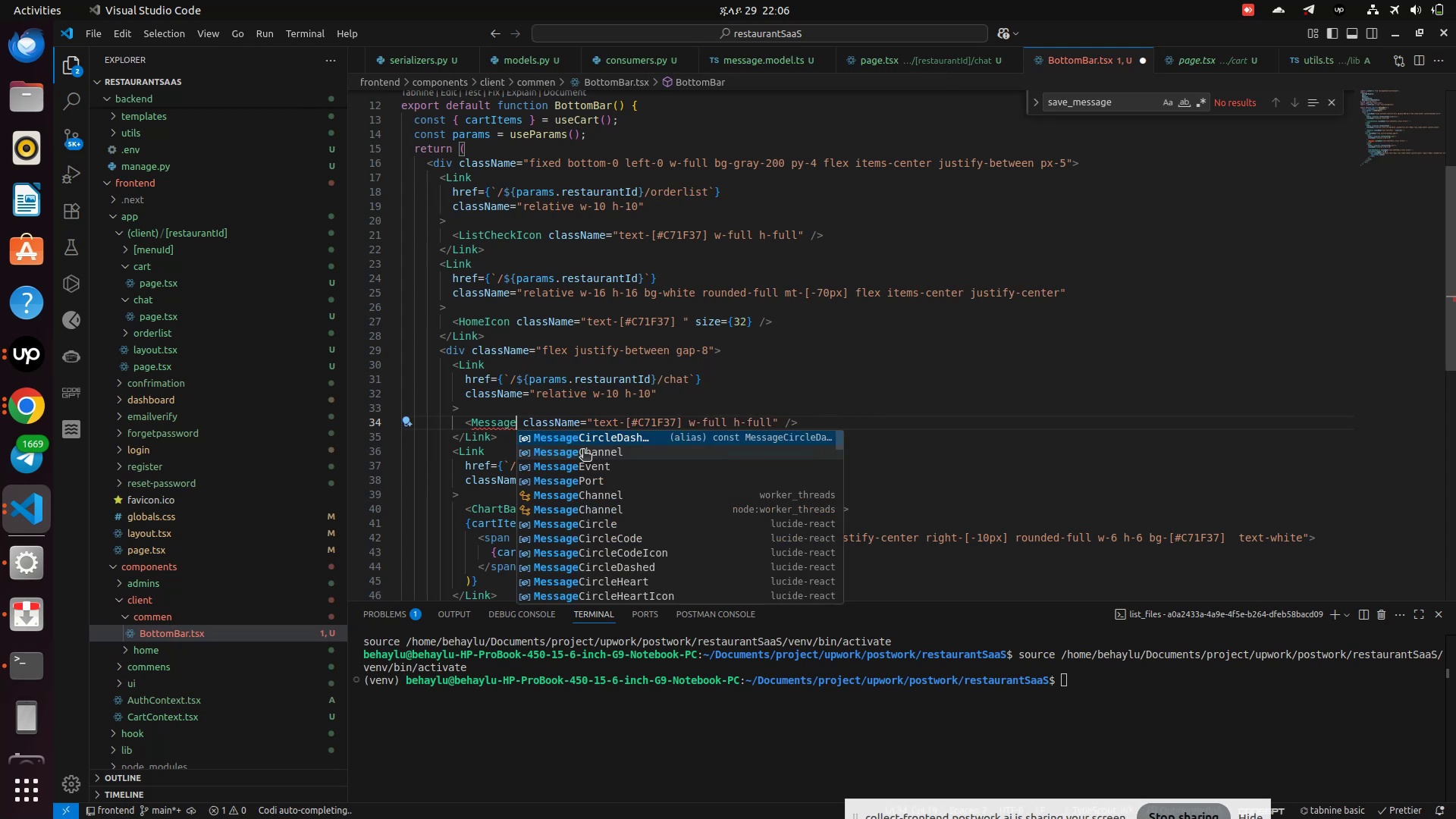 
key(ArrowDown)
 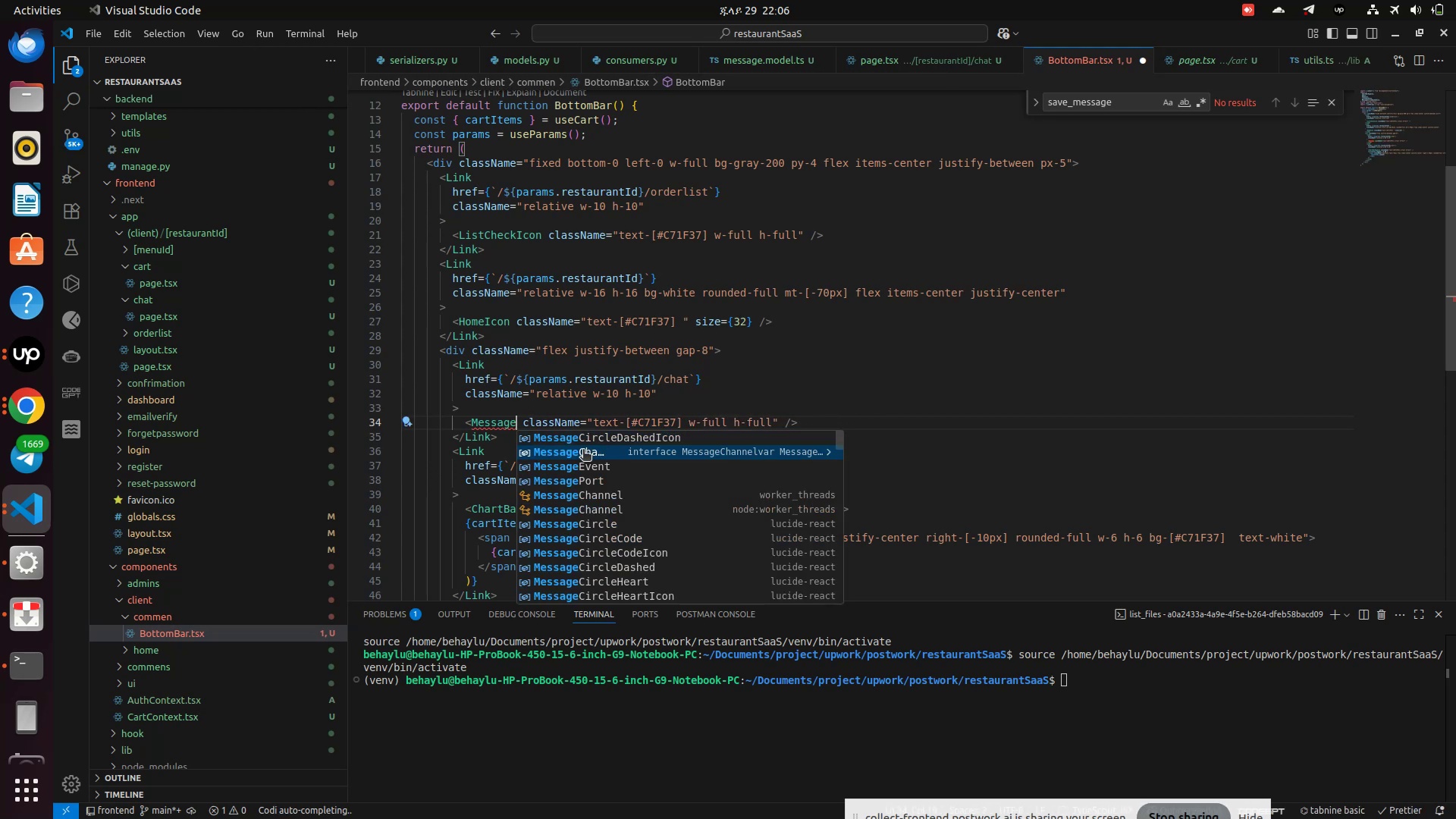 
key(ArrowDown)
 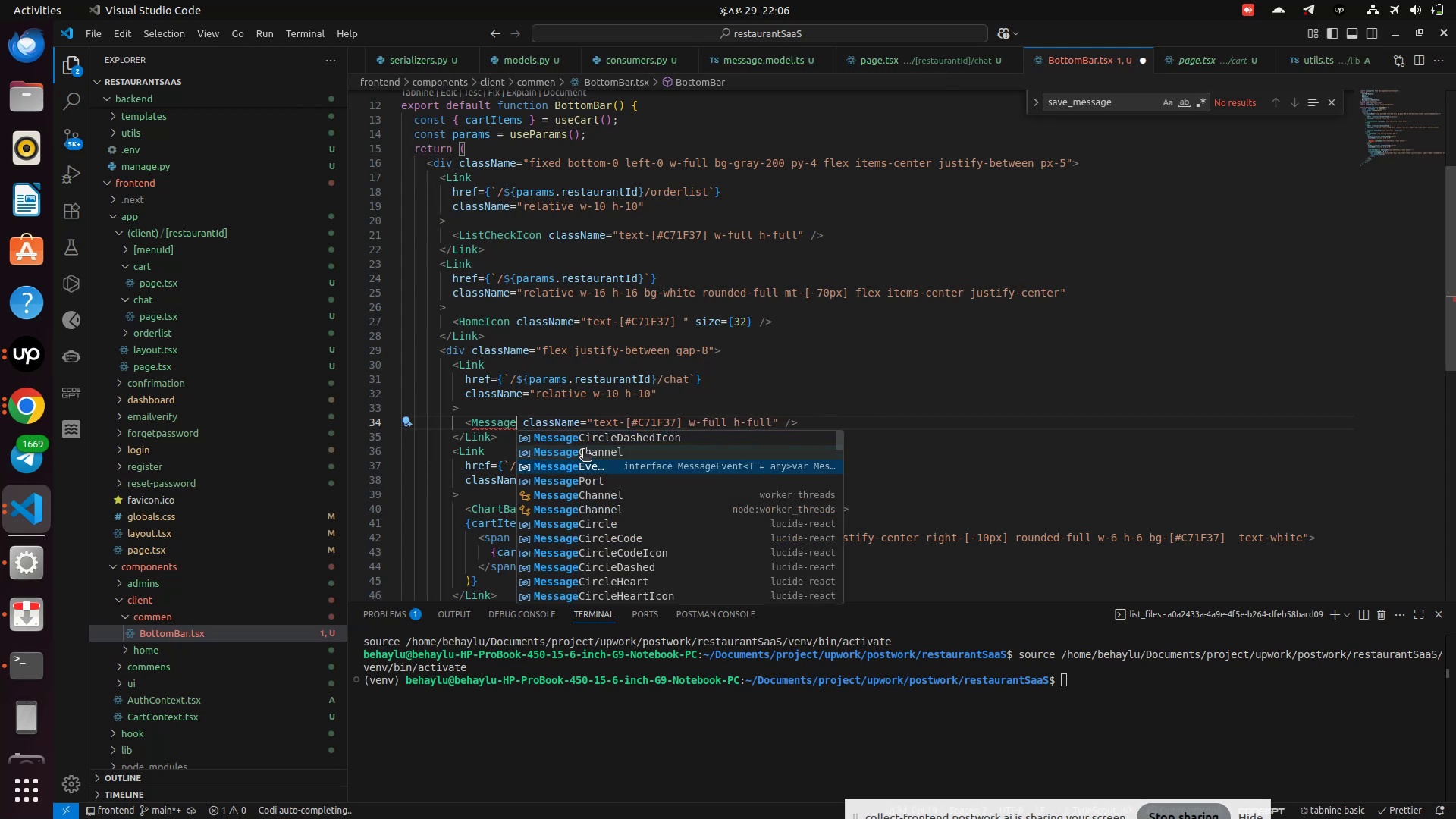 
key(ArrowDown)
 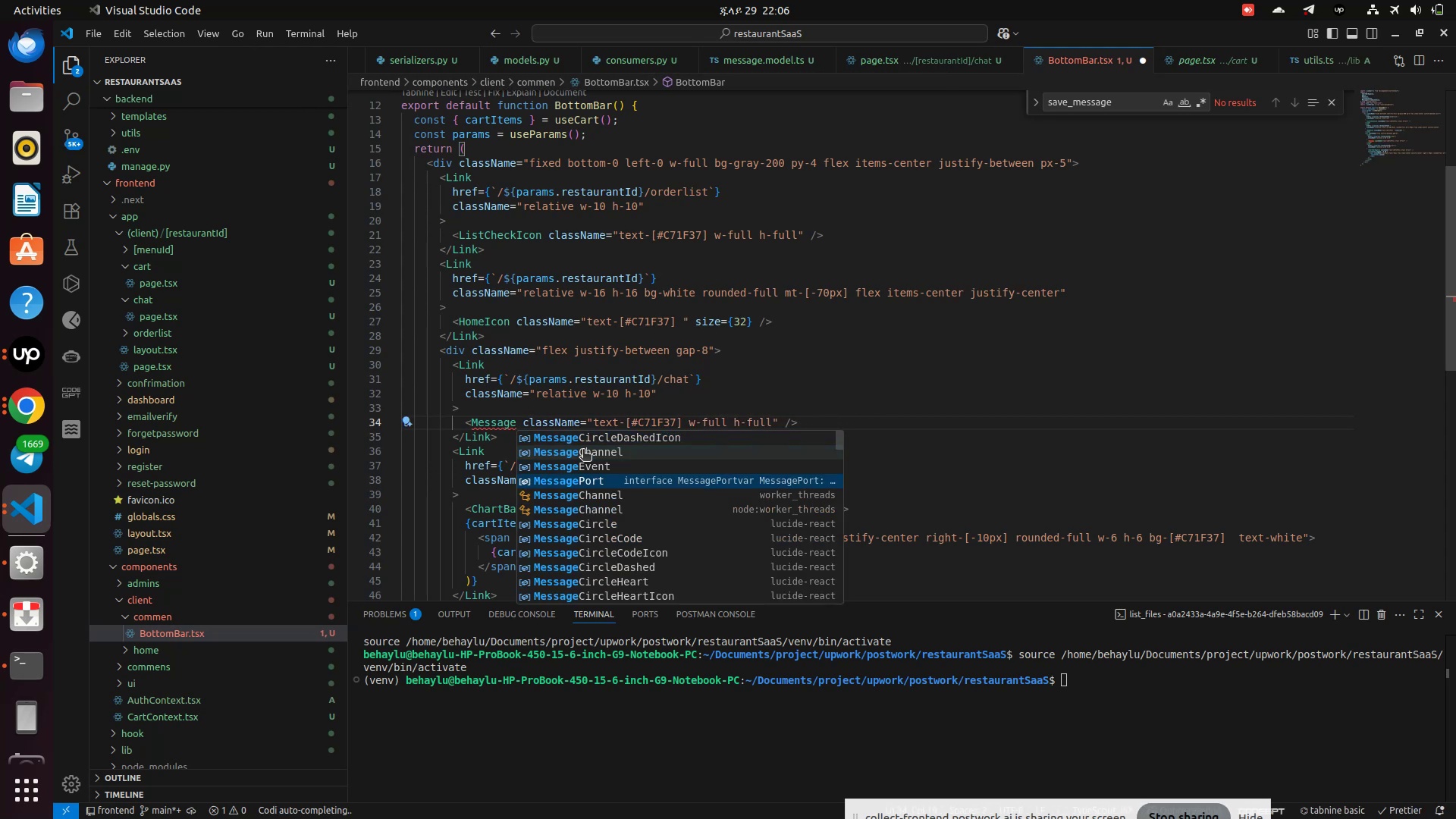 
key(ArrowDown)
 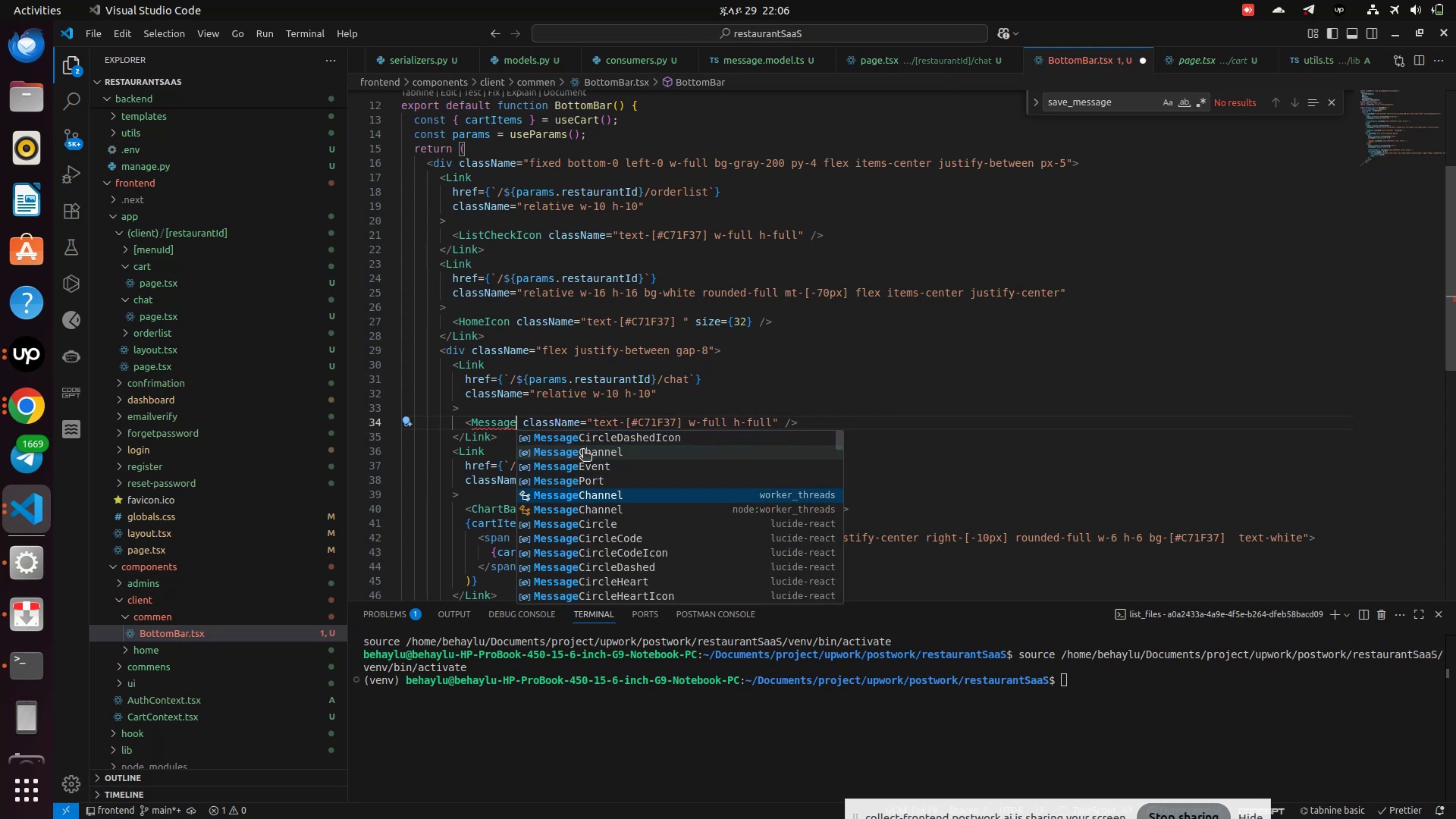 
key(ArrowDown)
 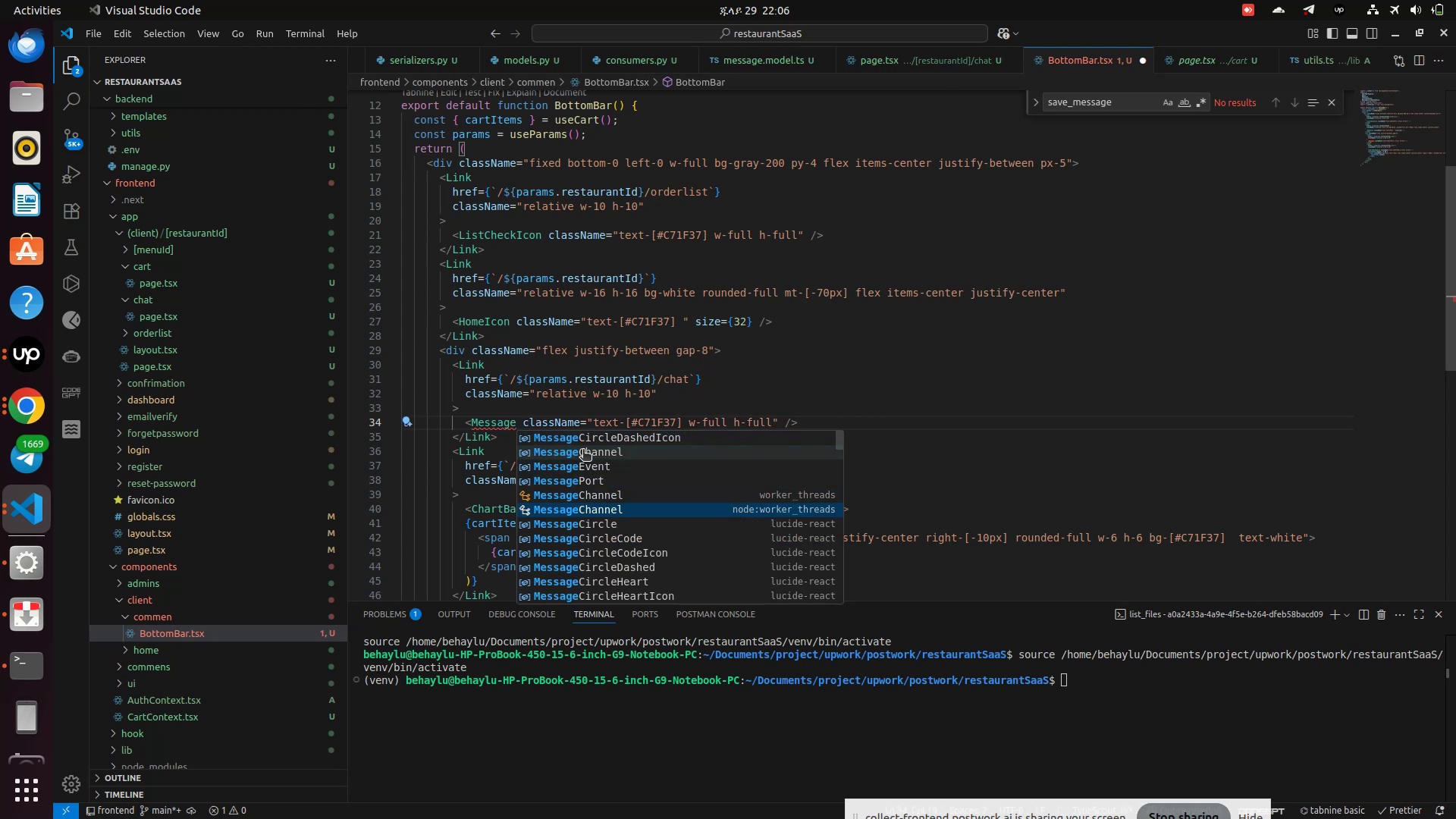 
key(ArrowDown)
 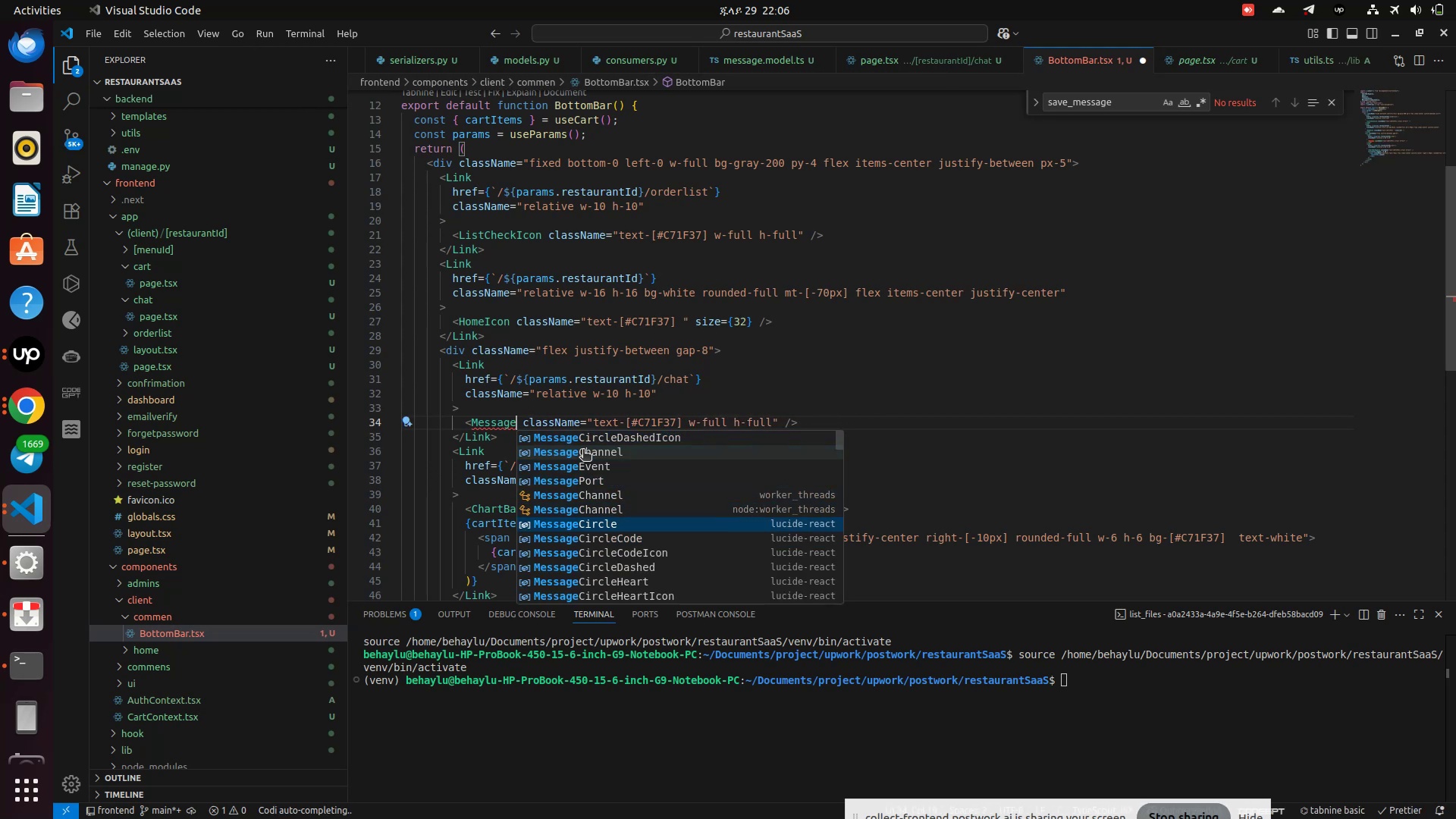 
hold_key(key=ArrowDown, duration=0.61)
 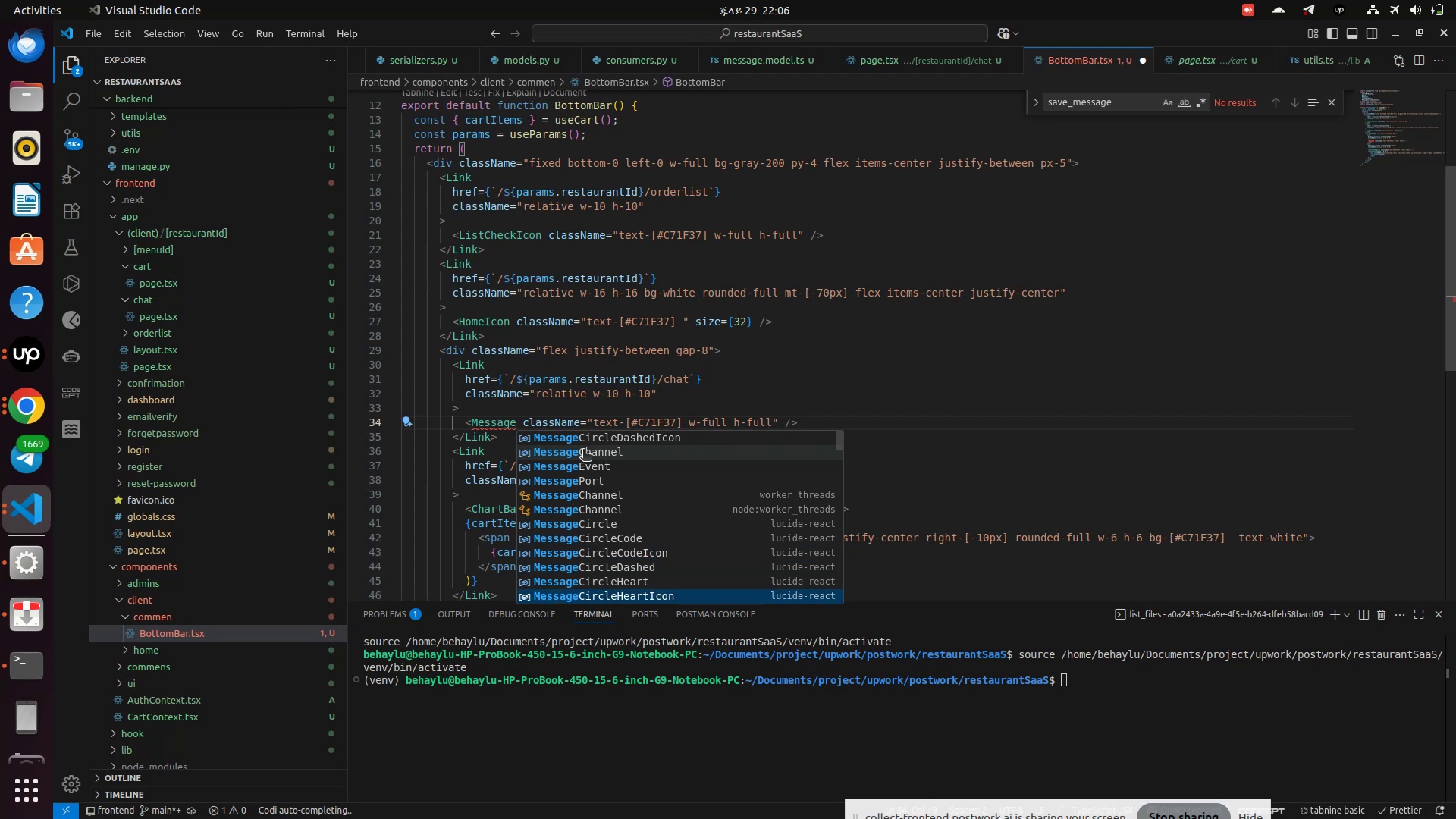 
key(ArrowDown)
 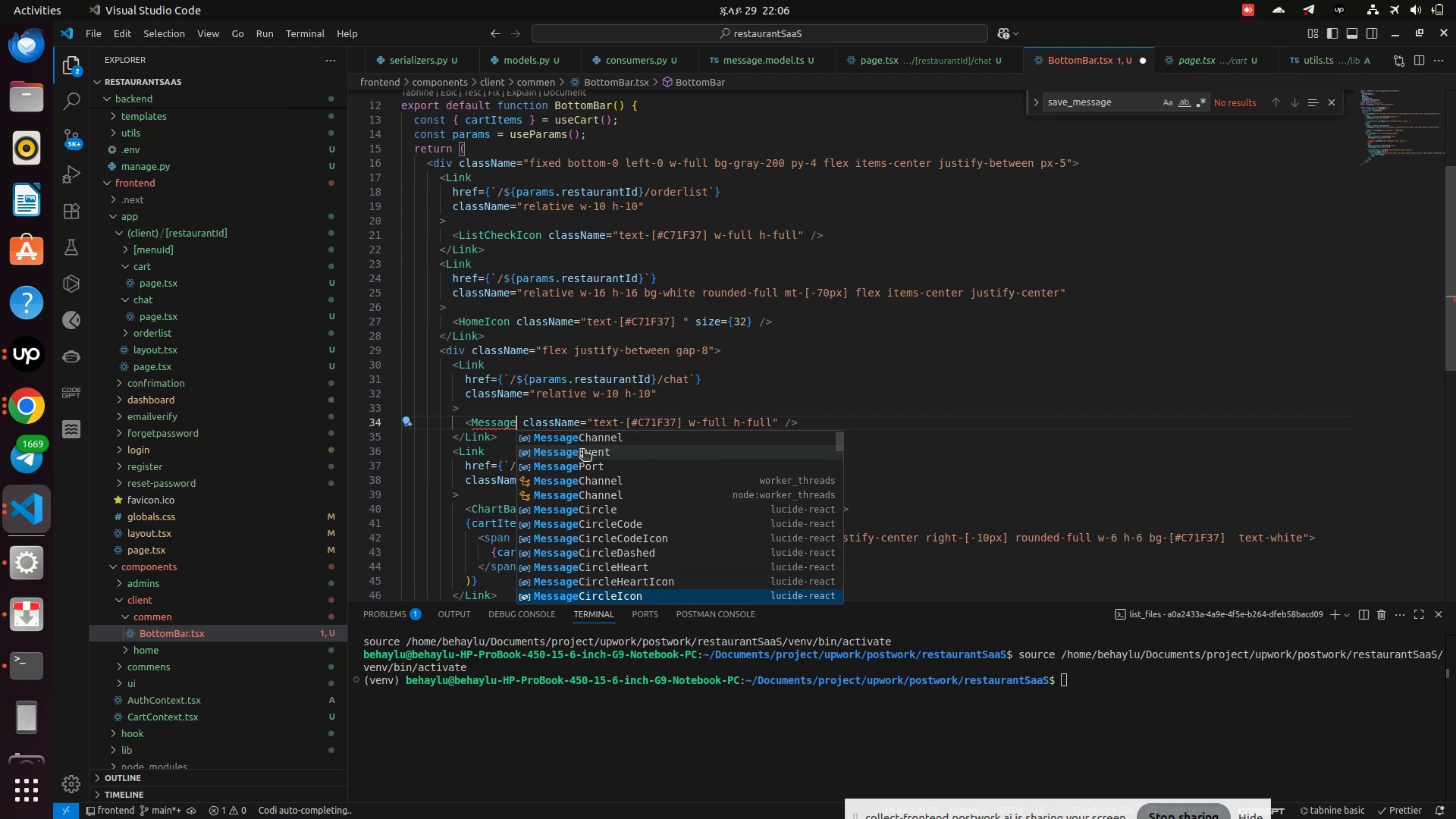 
key(ArrowDown)
 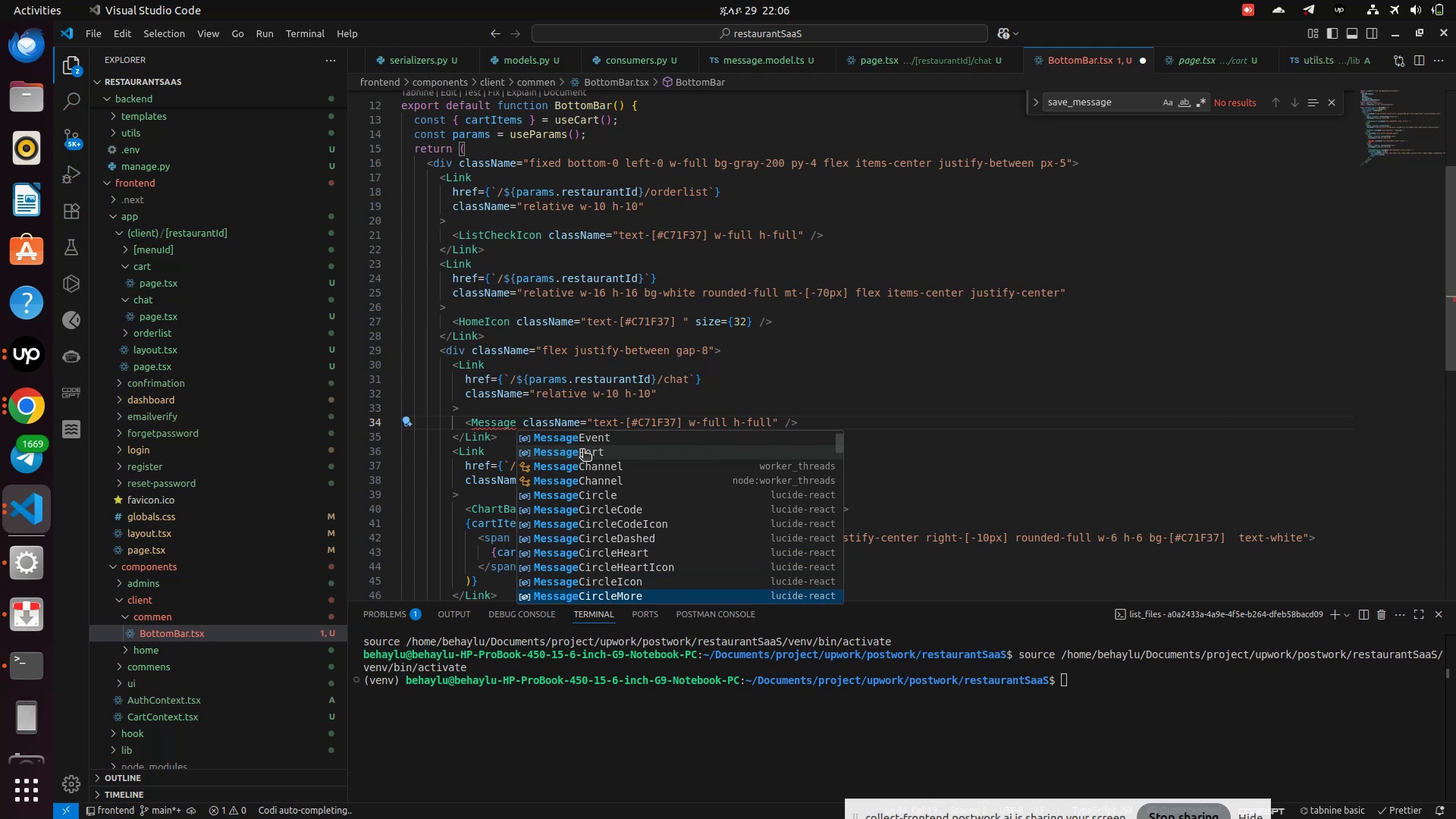 
key(ArrowDown)
 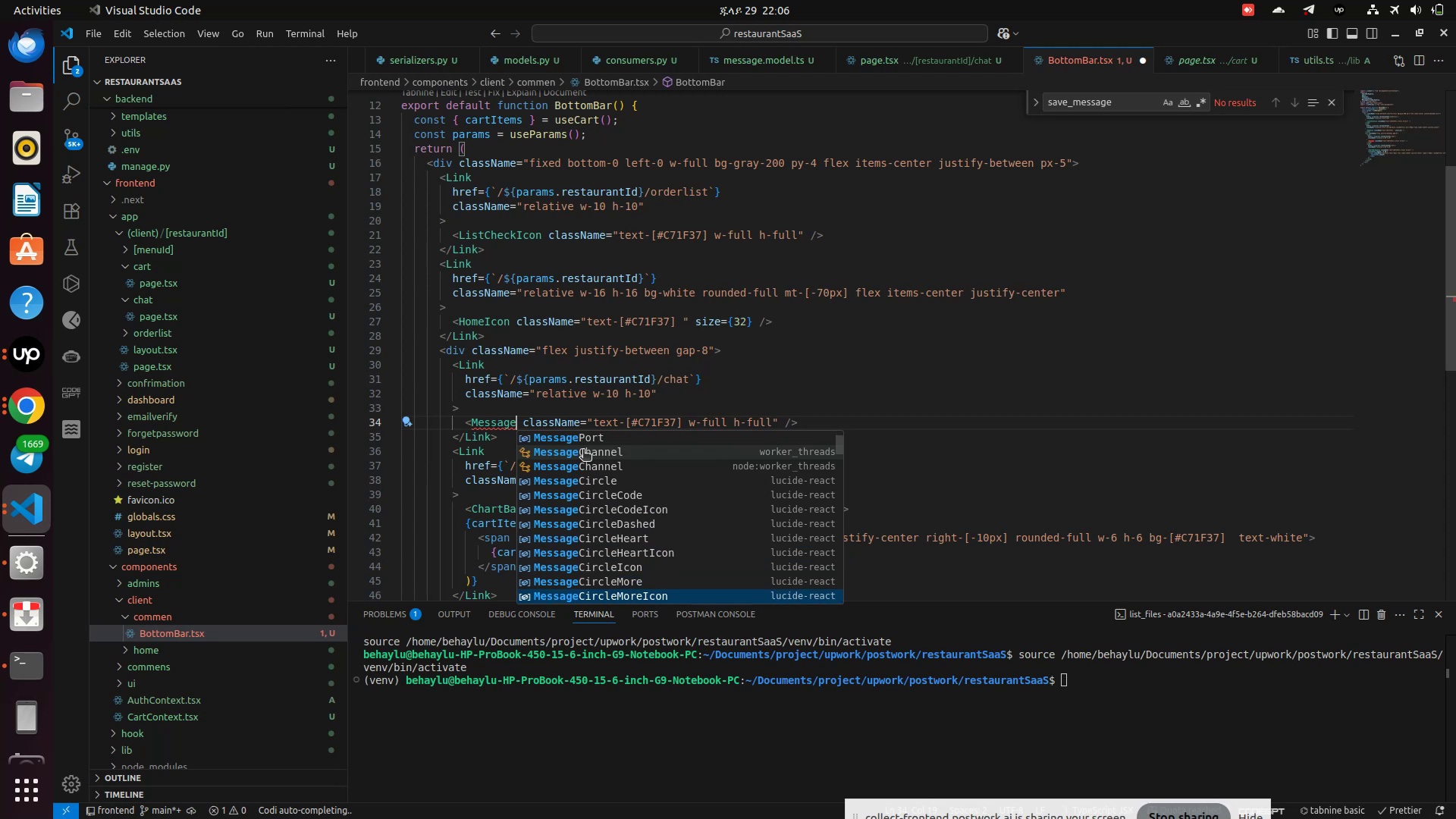 
key(ArrowUp)
 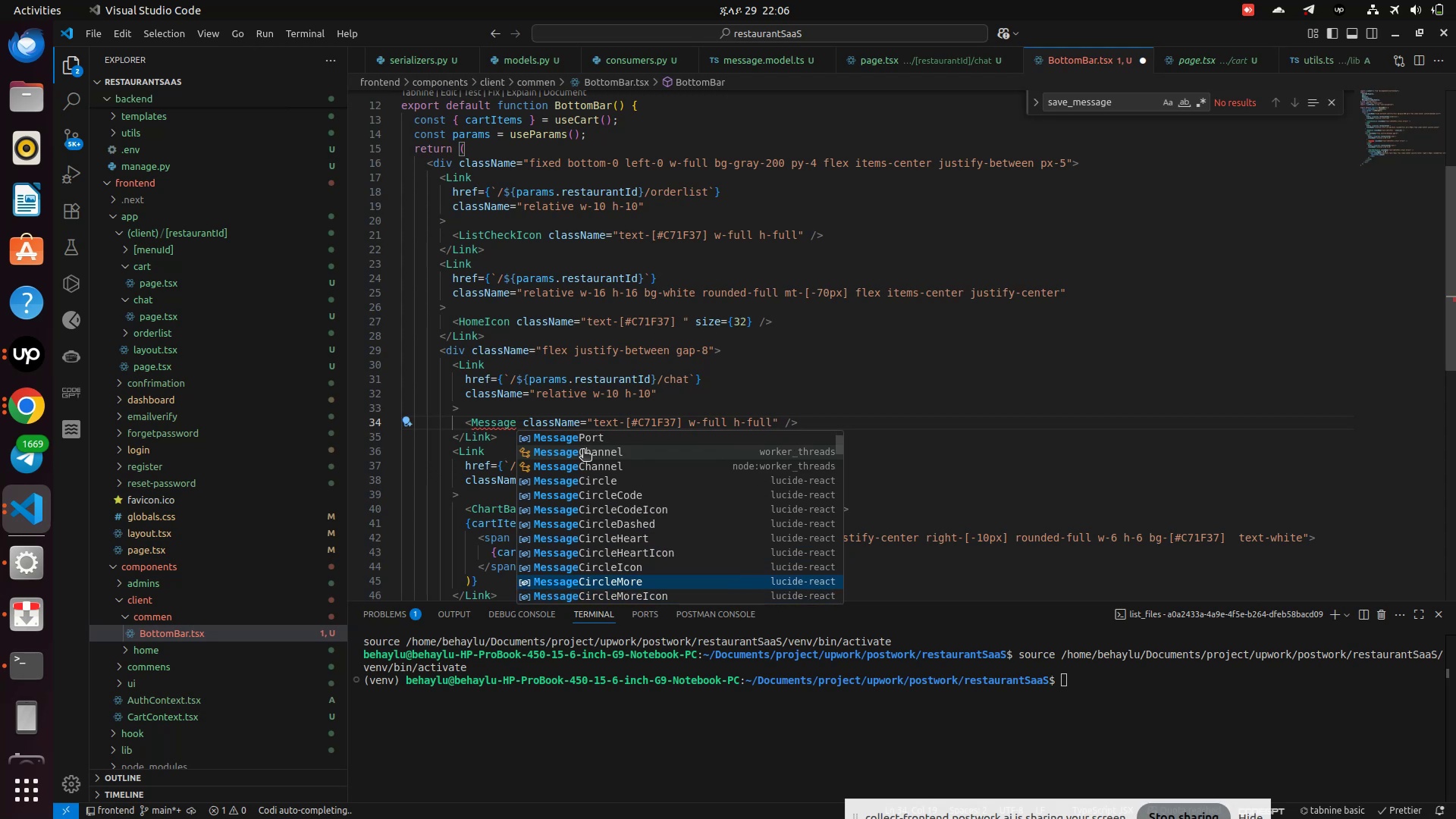 
key(ArrowUp)
 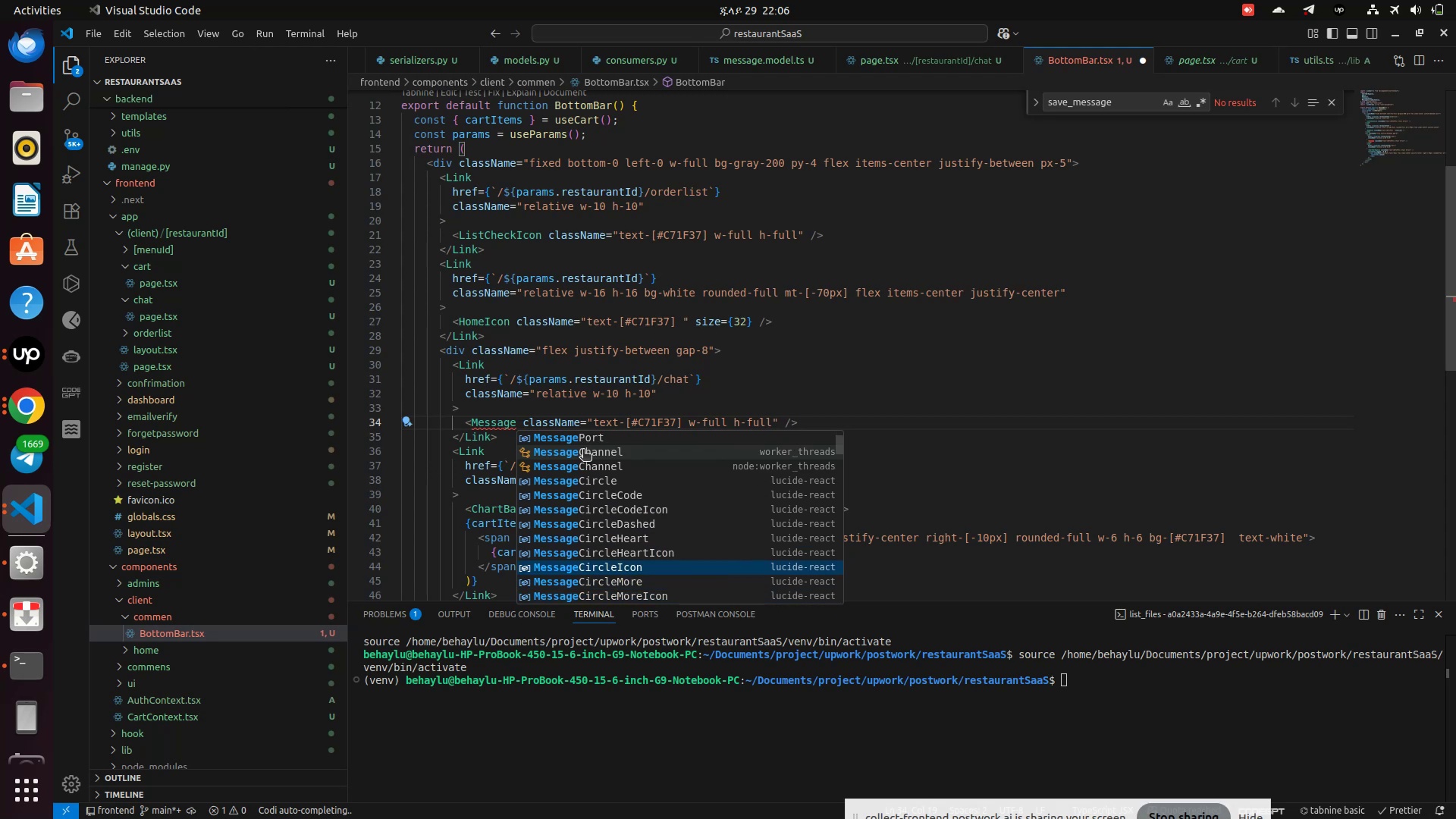 
key(ArrowDown)
 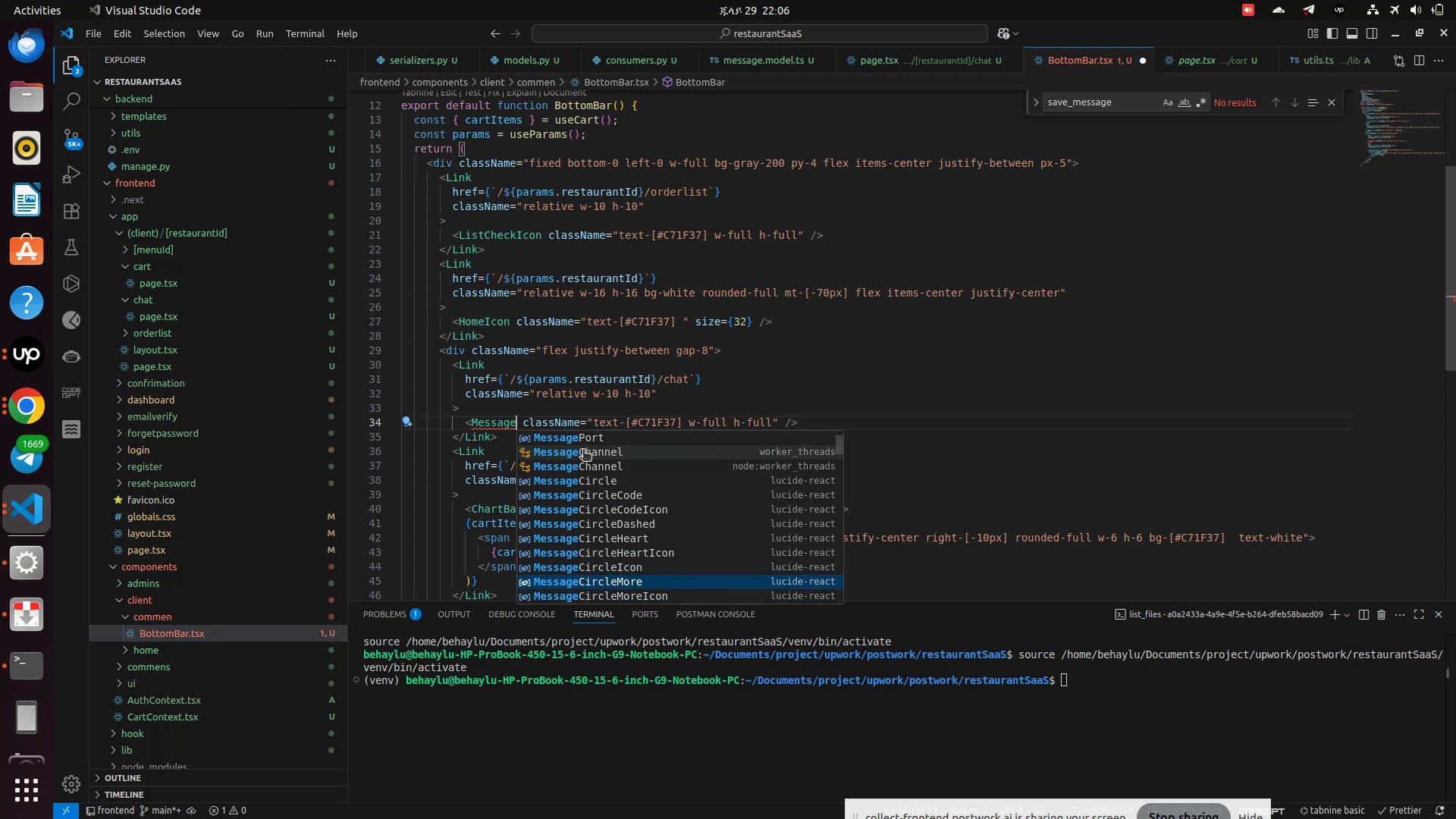 
key(Enter)
 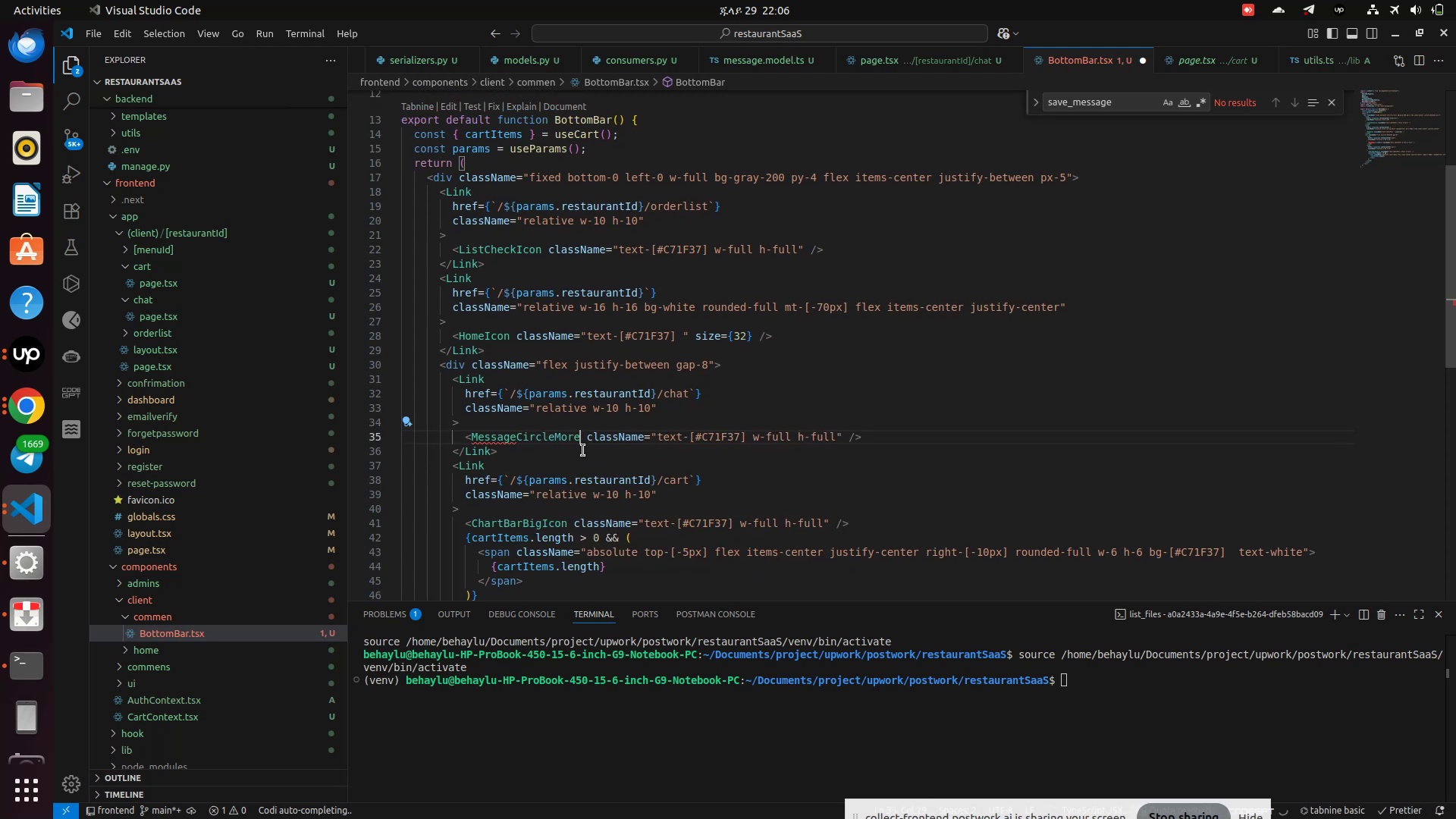 
key(Control+S)
 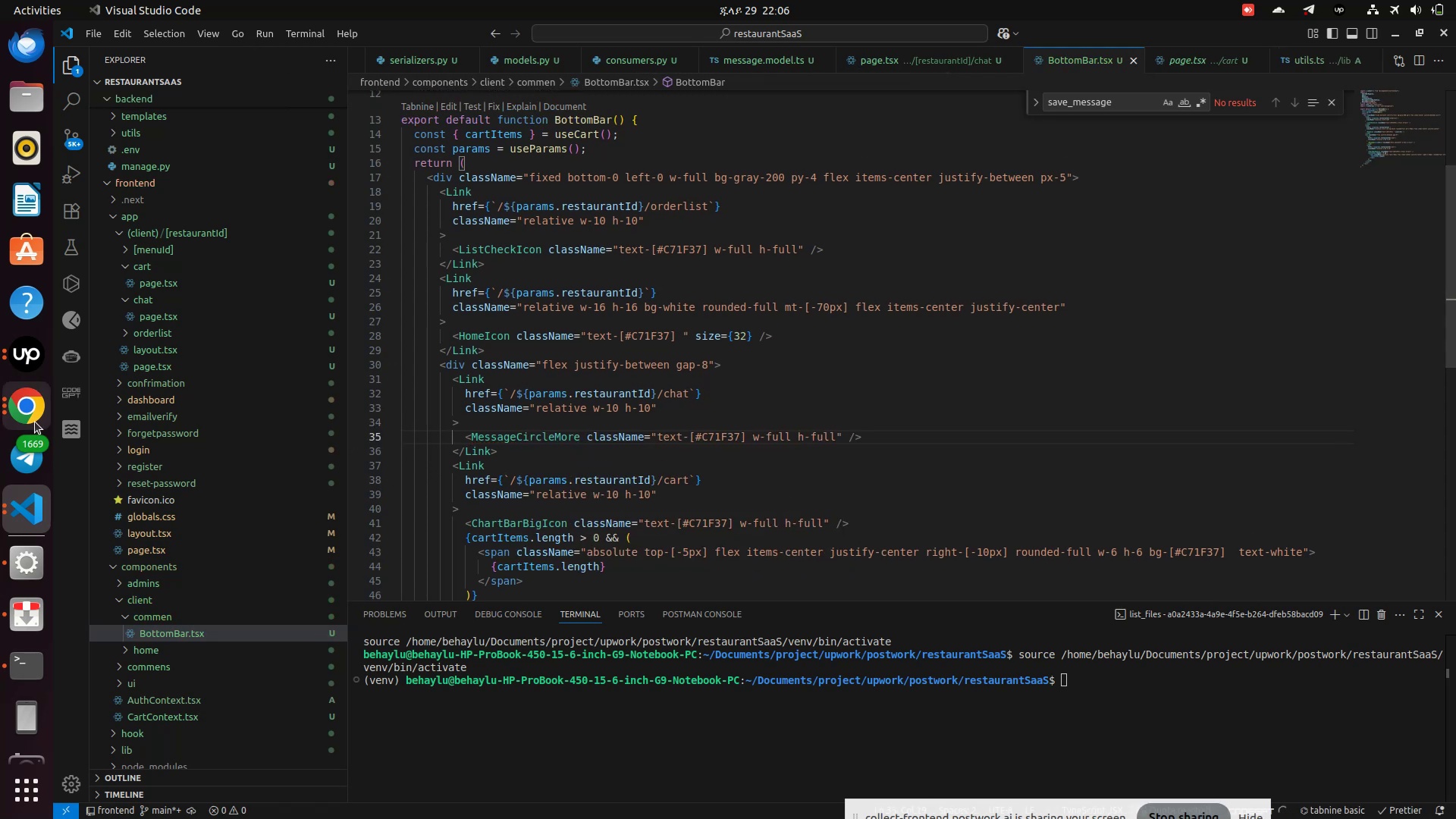 
left_click([34, 421])
 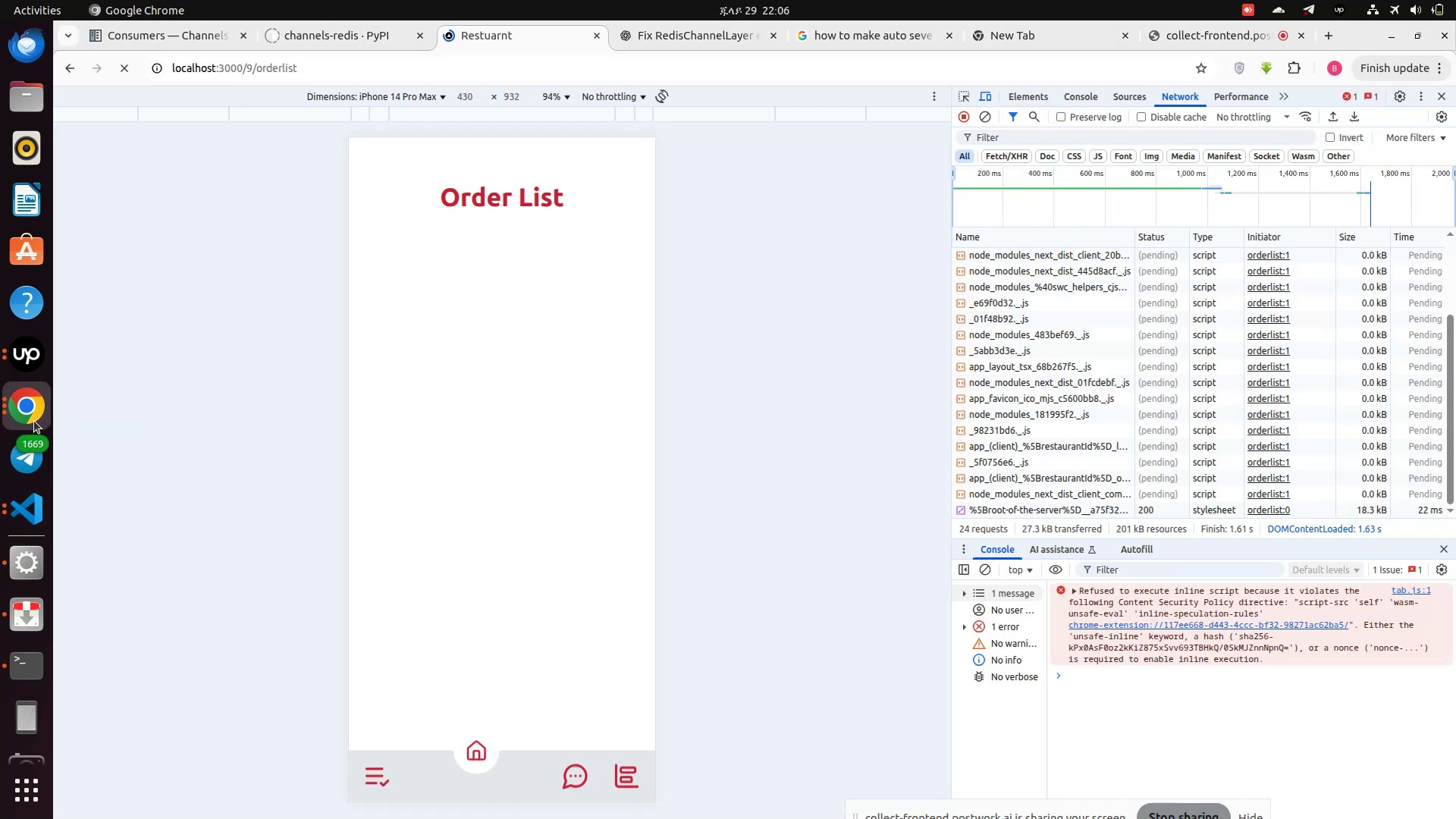 
mouse_move([5, 457])
 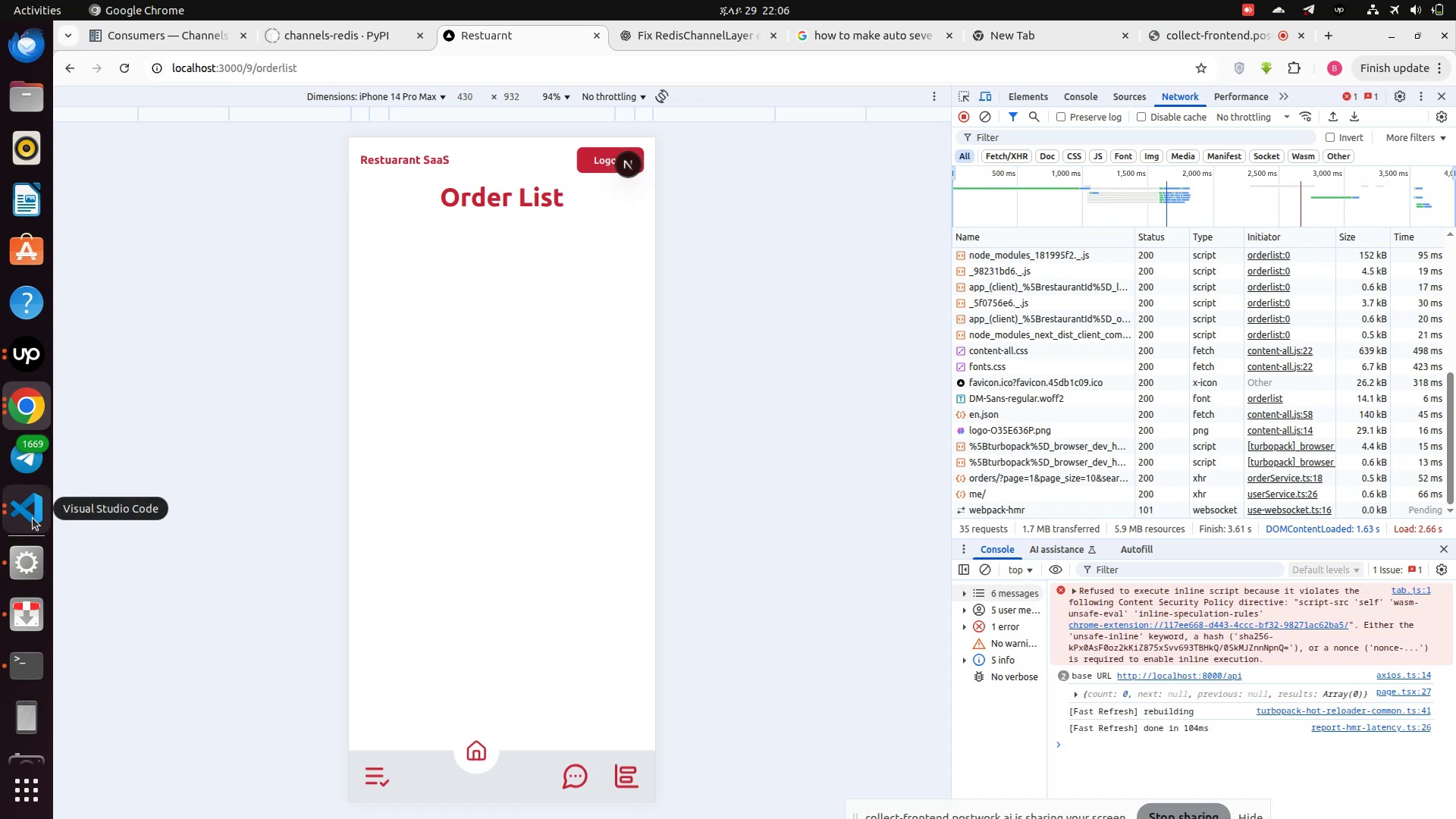 
left_click([33, 518])
 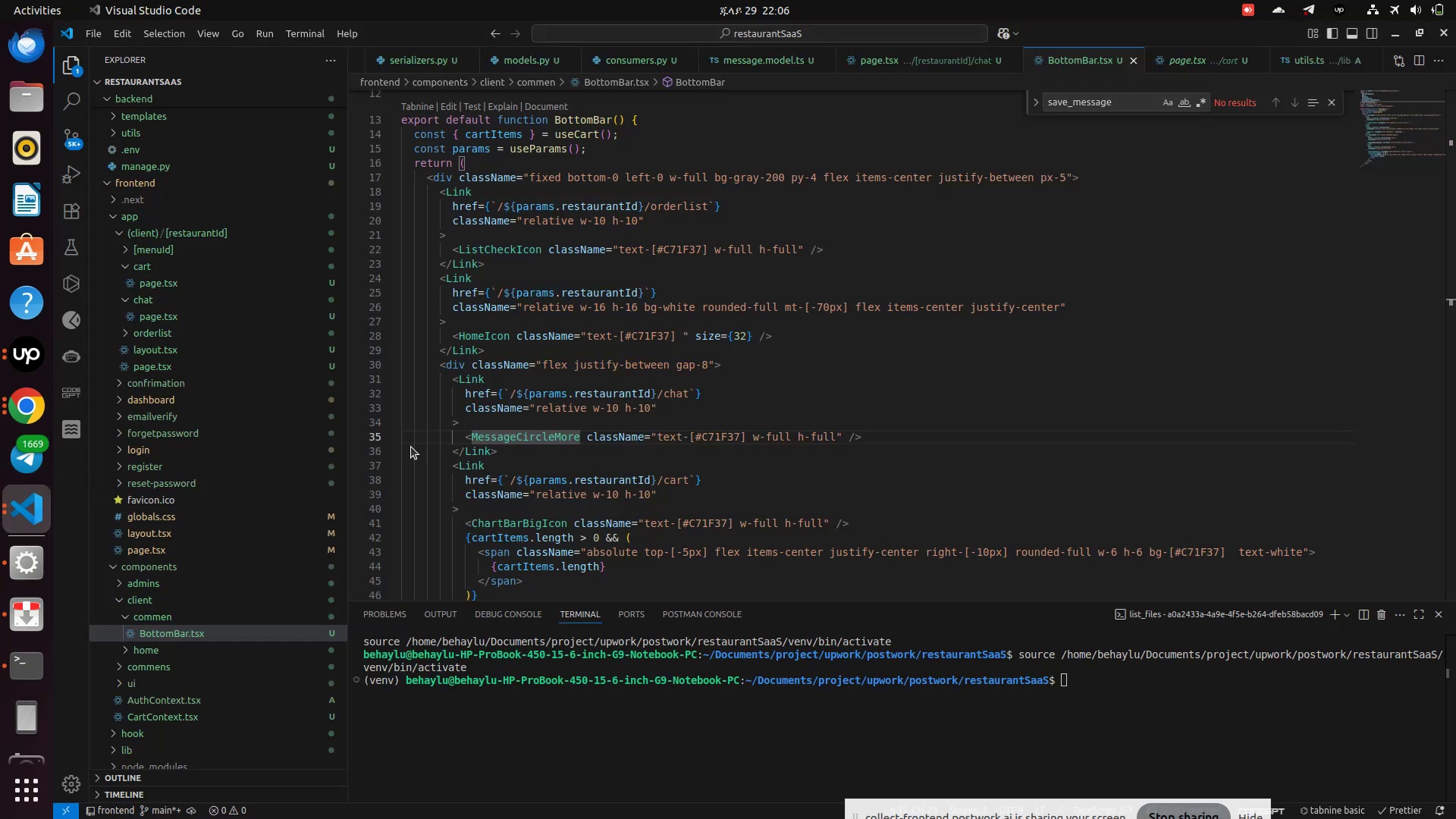 
scroll: coordinate [585, 466], scroll_direction: down, amount: 2.0
 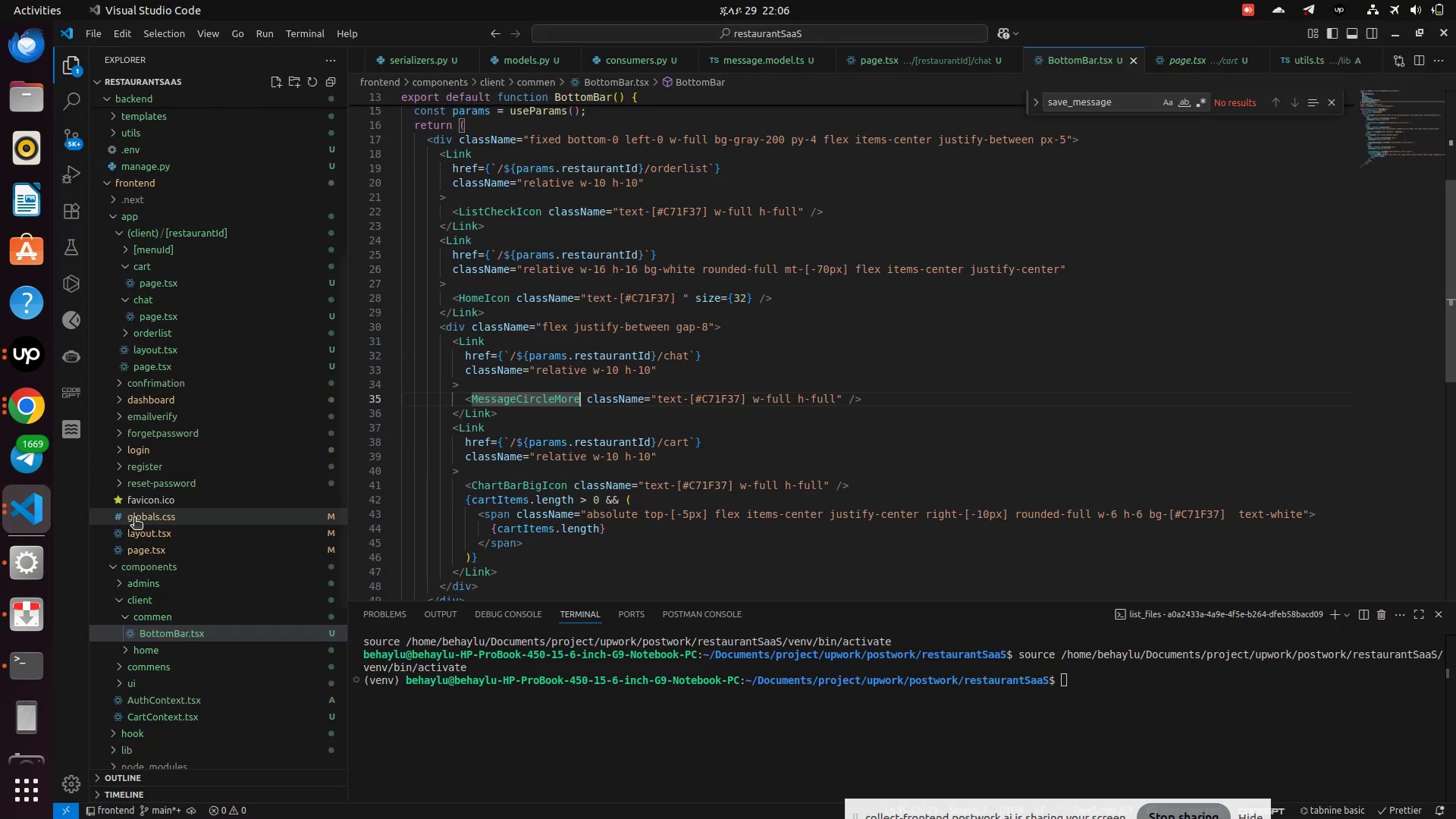 
left_click([28, 413])
 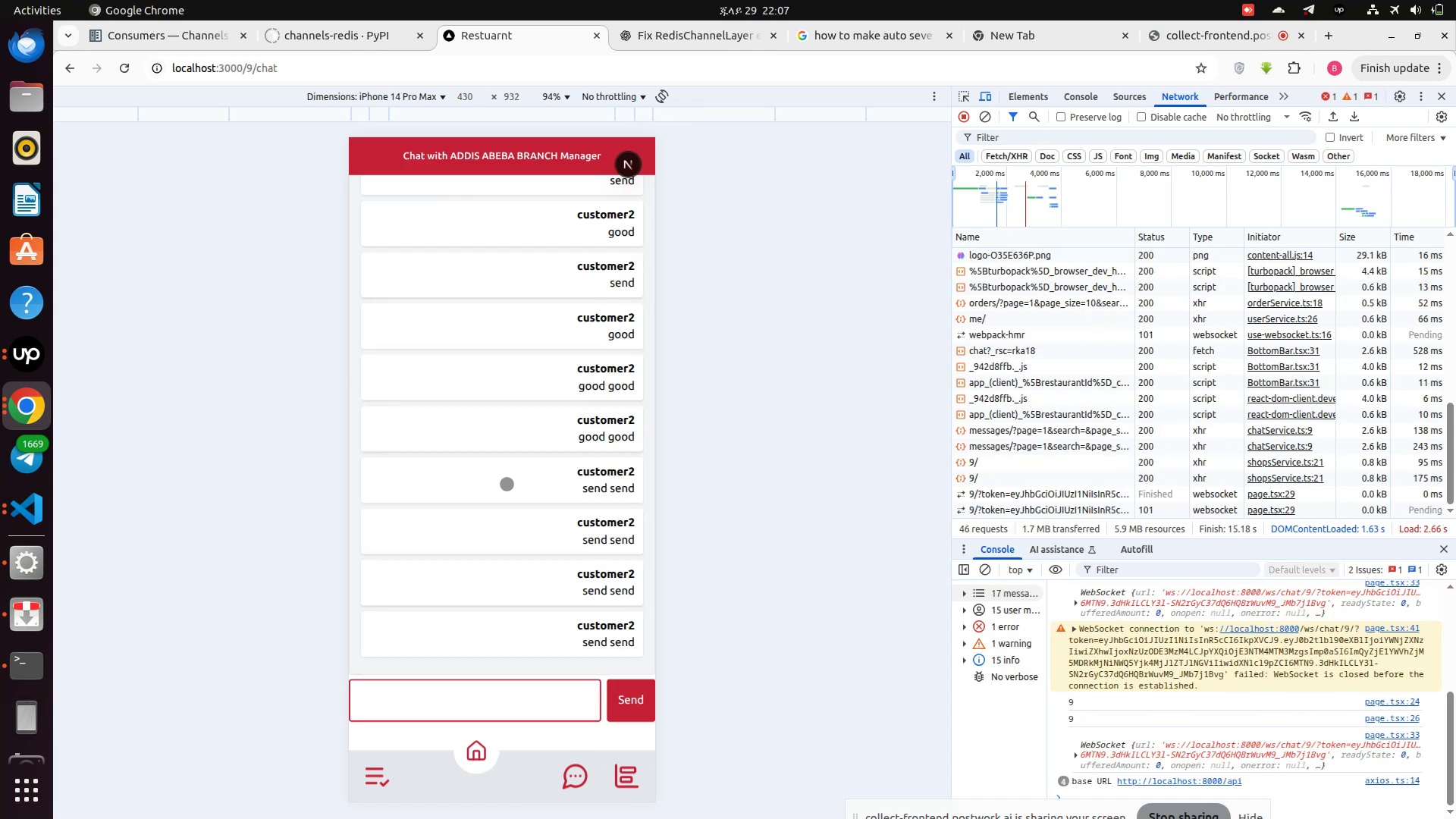 
wait(5.43)
 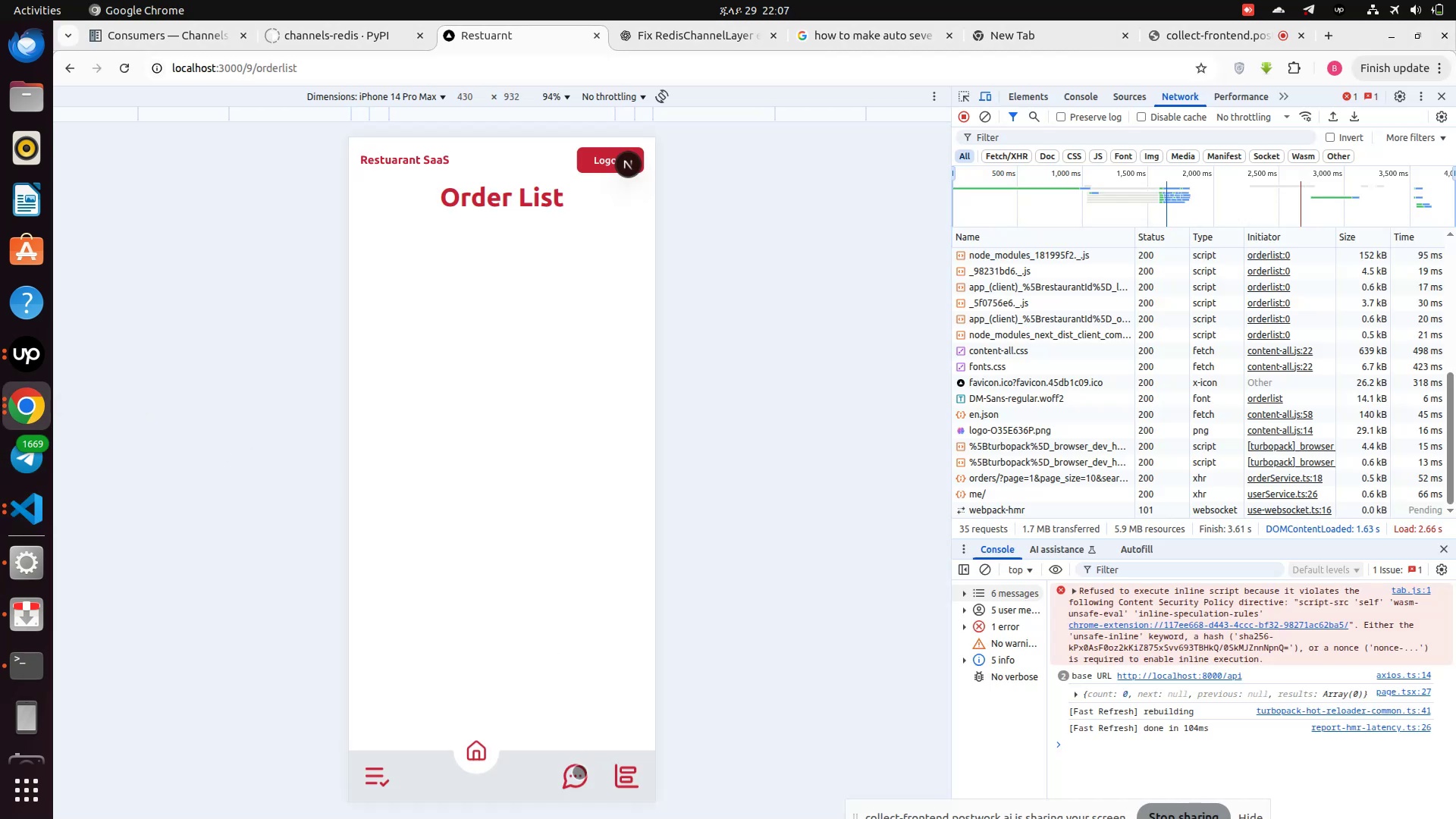 
scroll: coordinate [506, 483], scroll_direction: up, amount: 11.0
 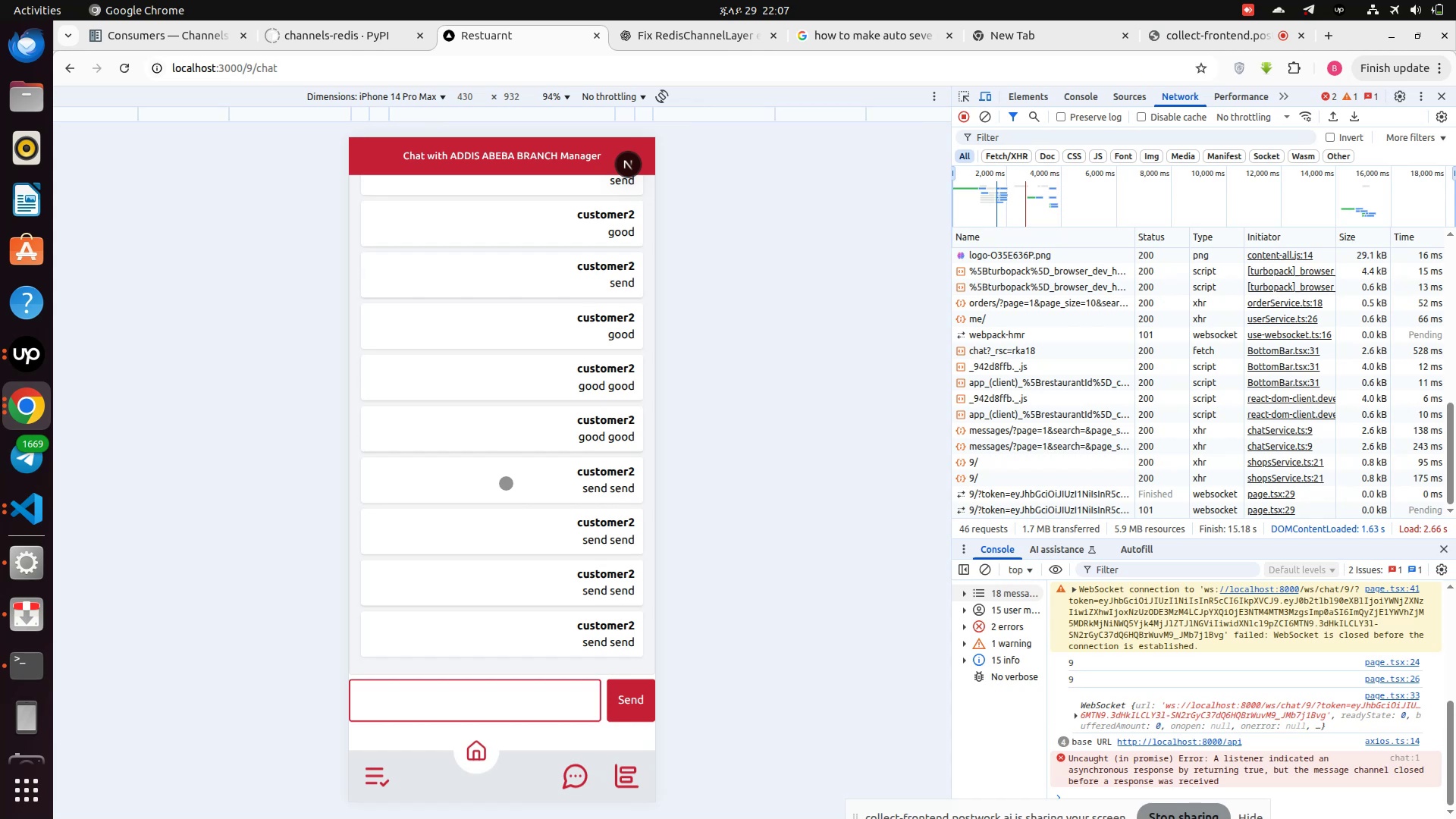 
wait(35.0)
 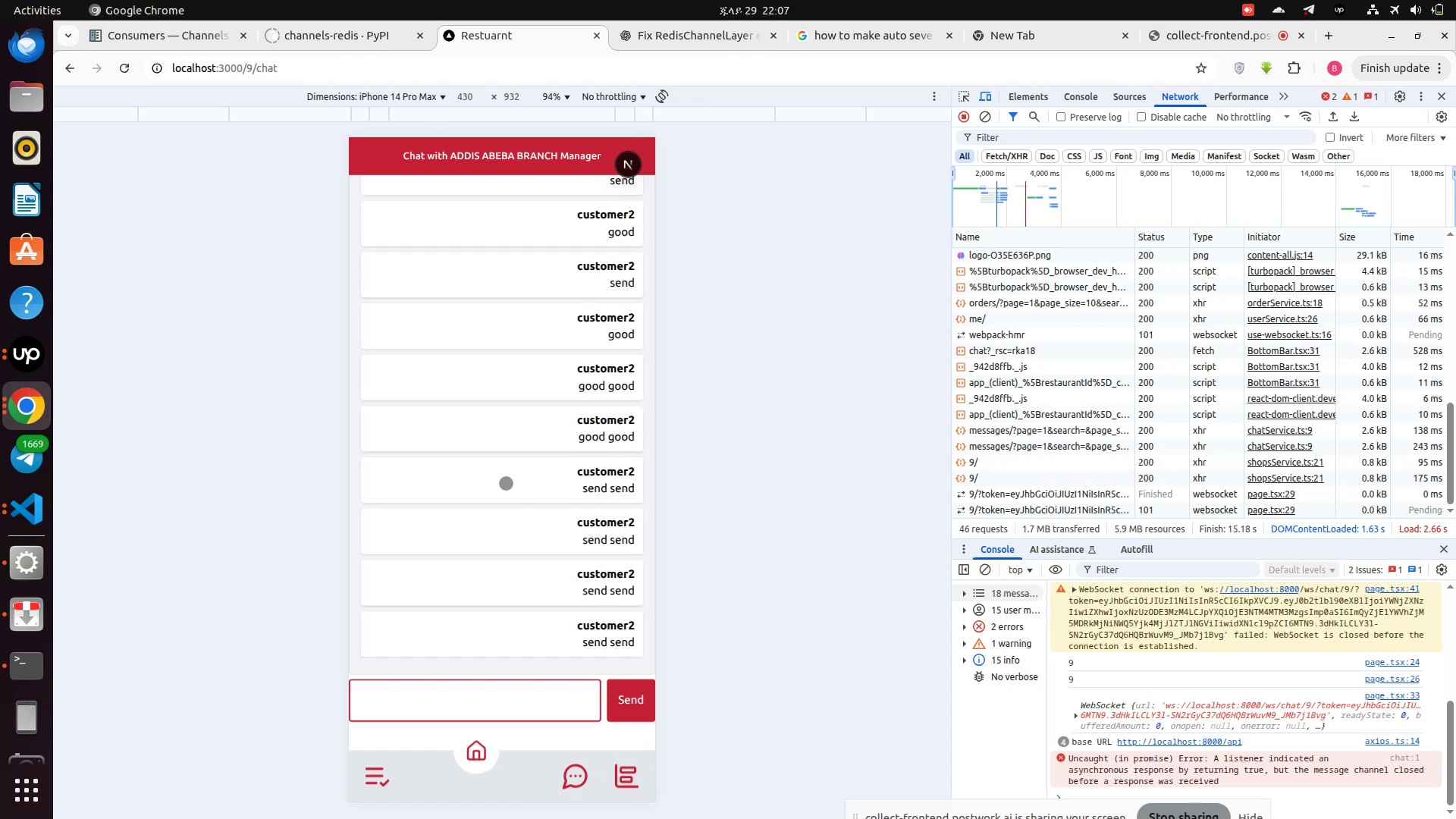 
left_click([1186, 34])
 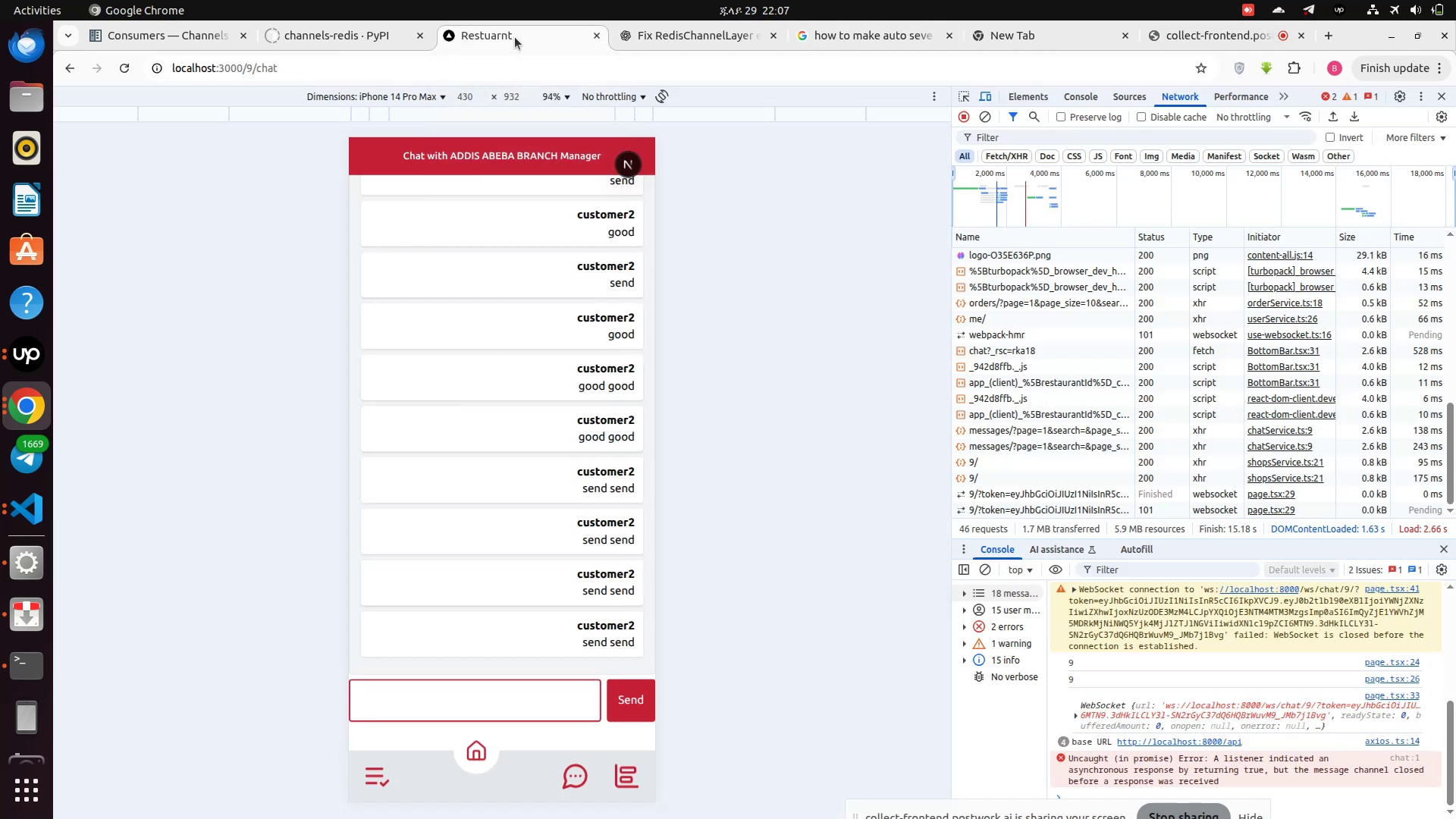 
scroll: coordinate [507, 574], scroll_direction: up, amount: 2.0
 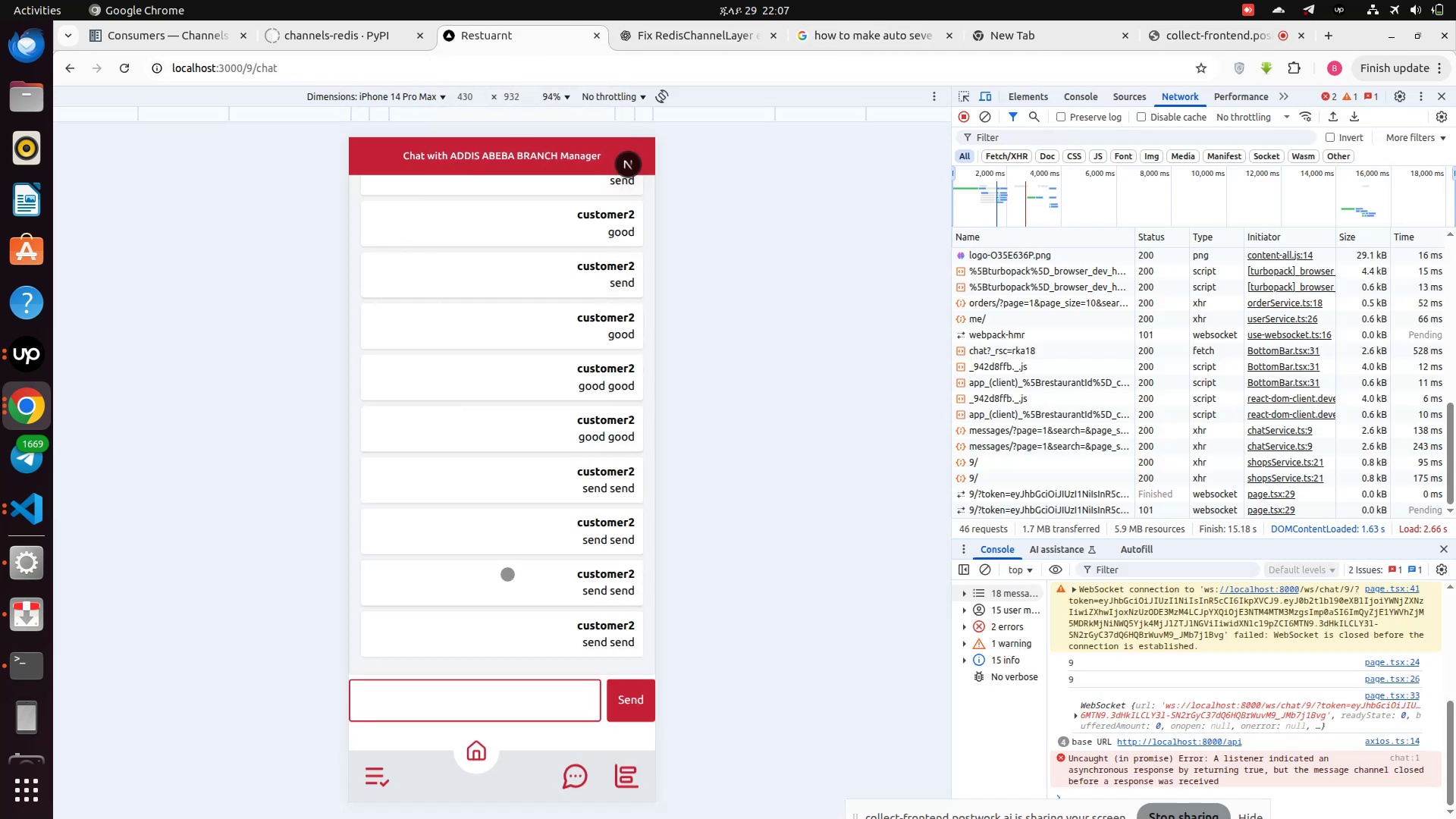 
left_click([468, 710])
 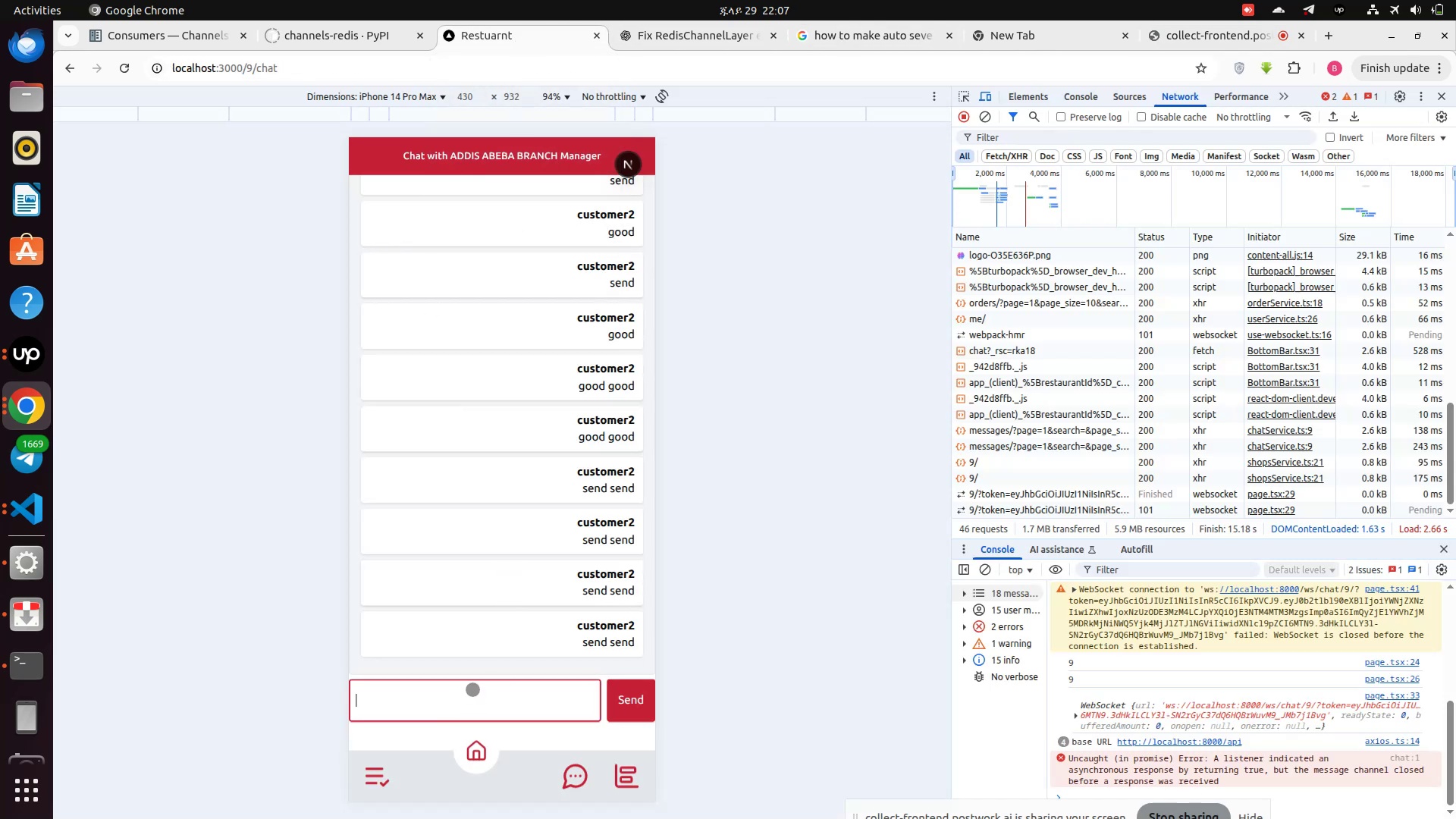 
type(amazing)
 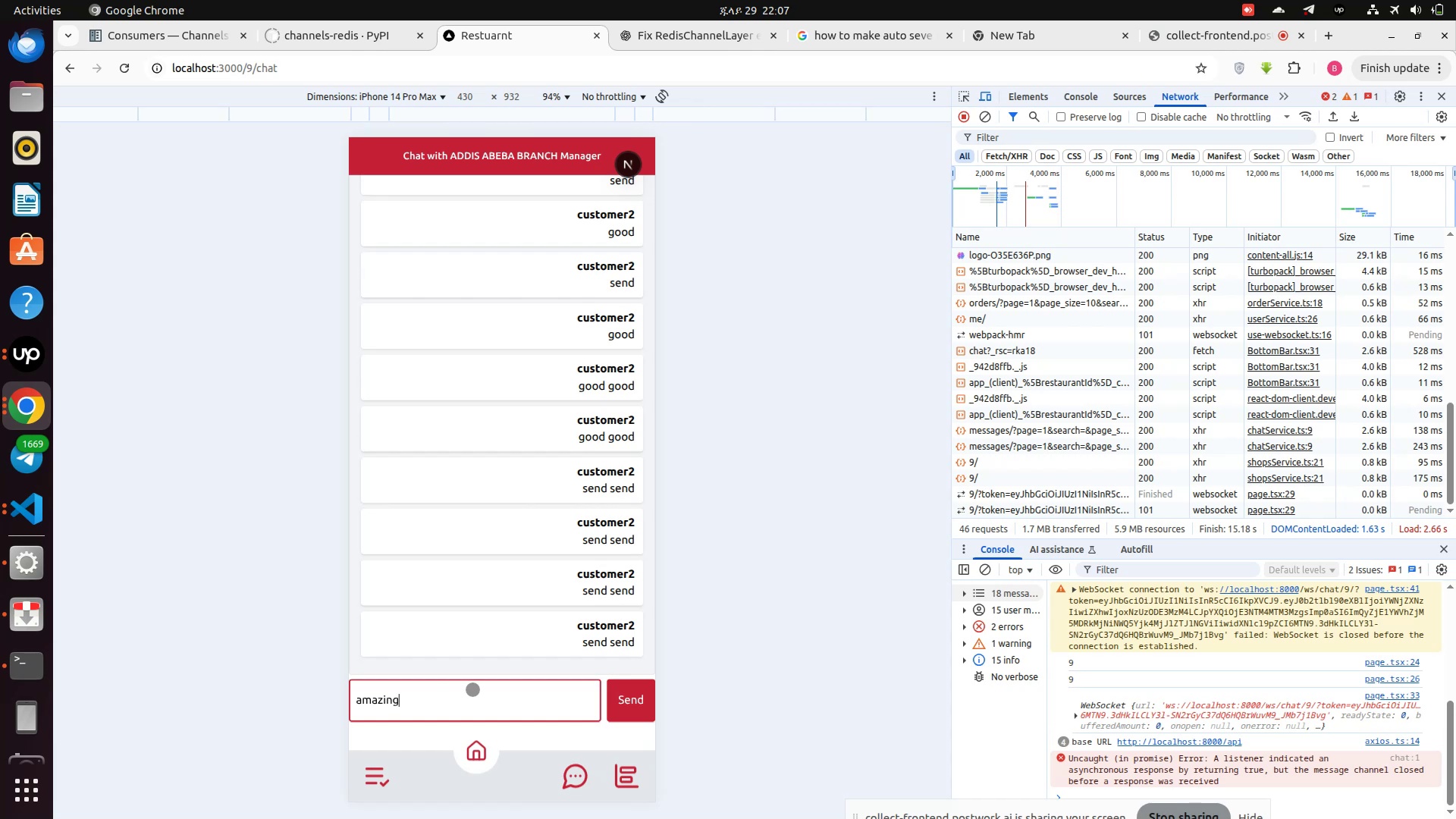 
key(Enter)
 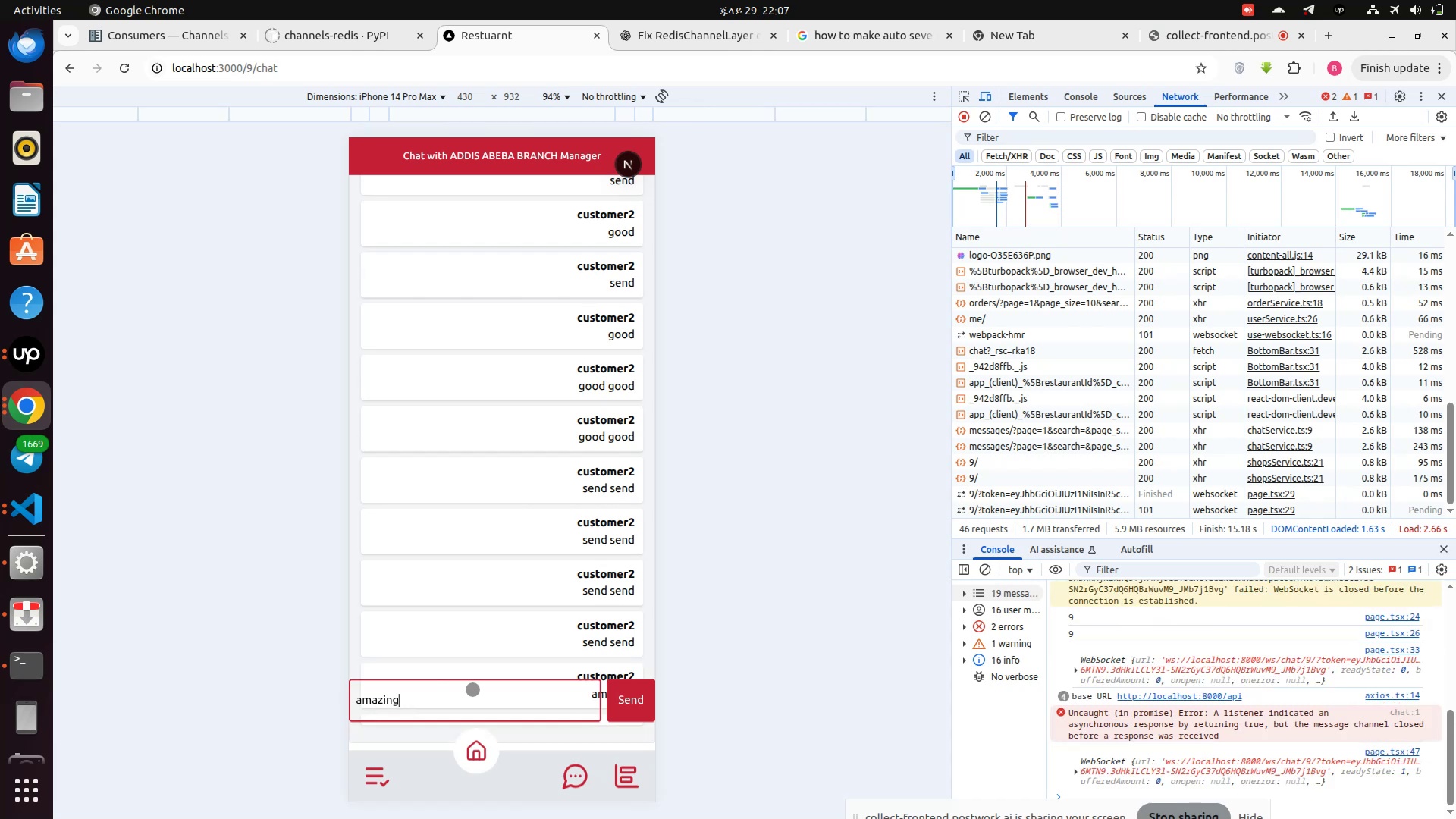 
scroll: coordinate [1147, 723], scroll_direction: down, amount: 13.0
 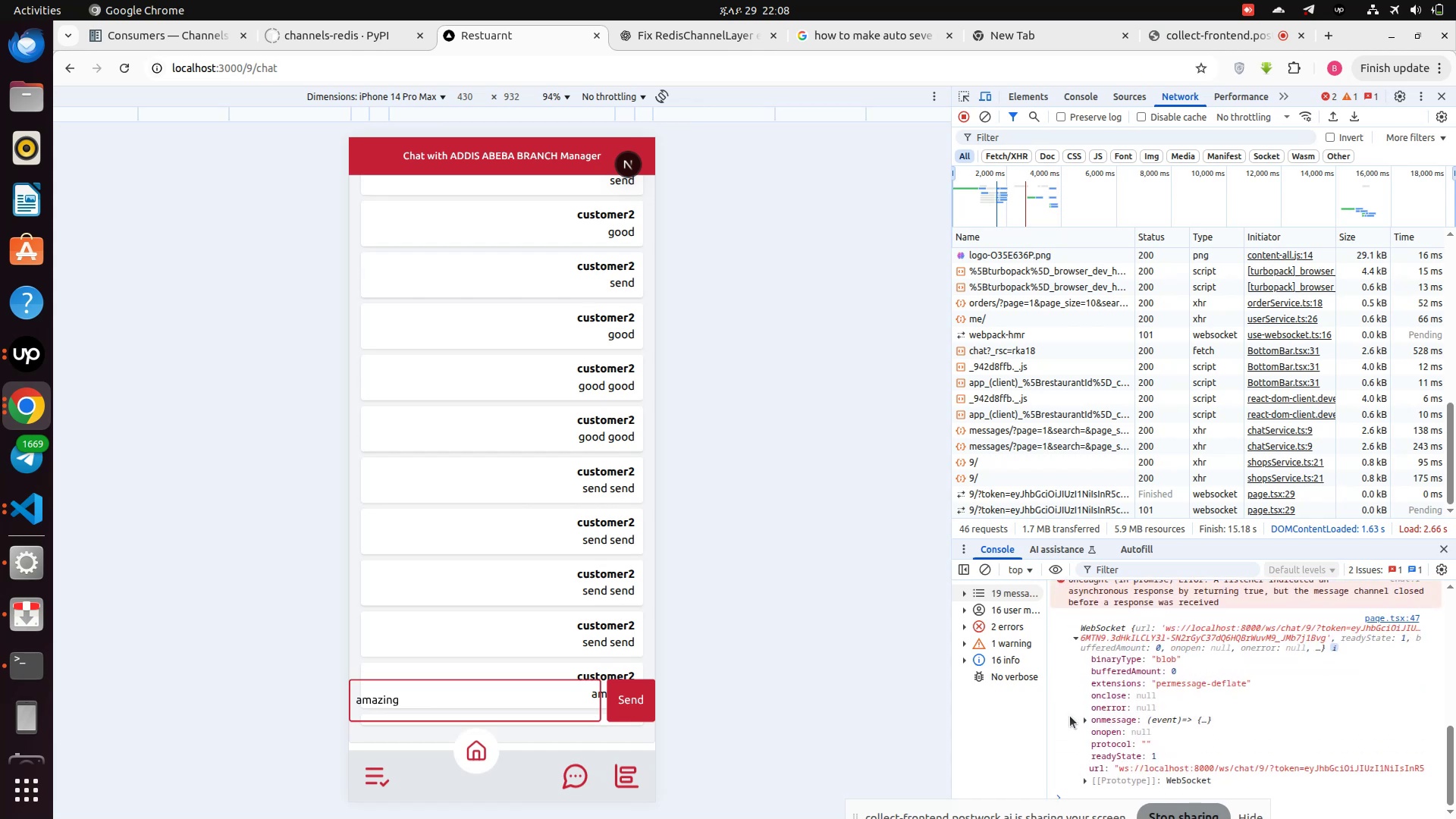 
left_click([1088, 720])
 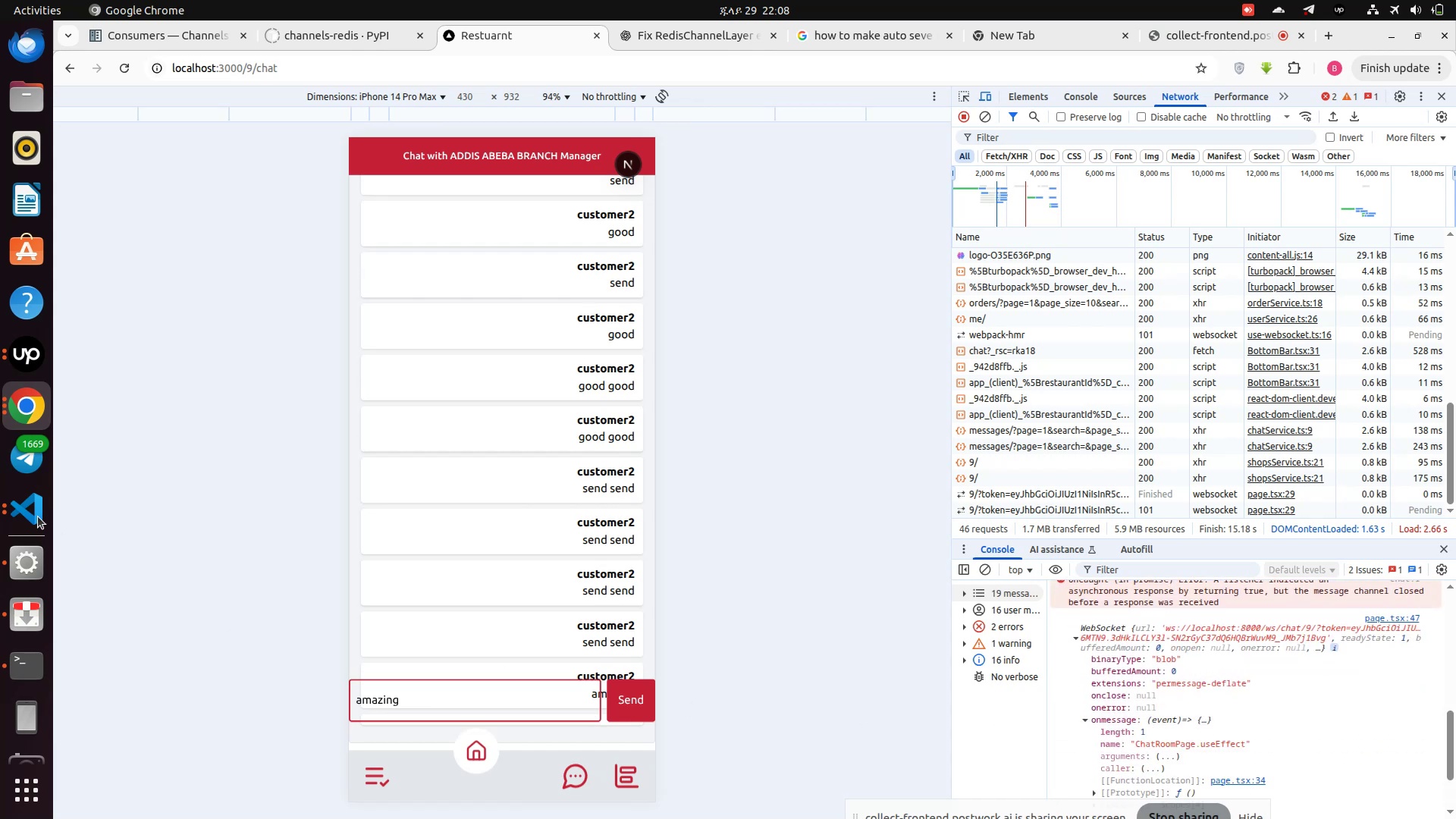 
left_click([19, 509])
 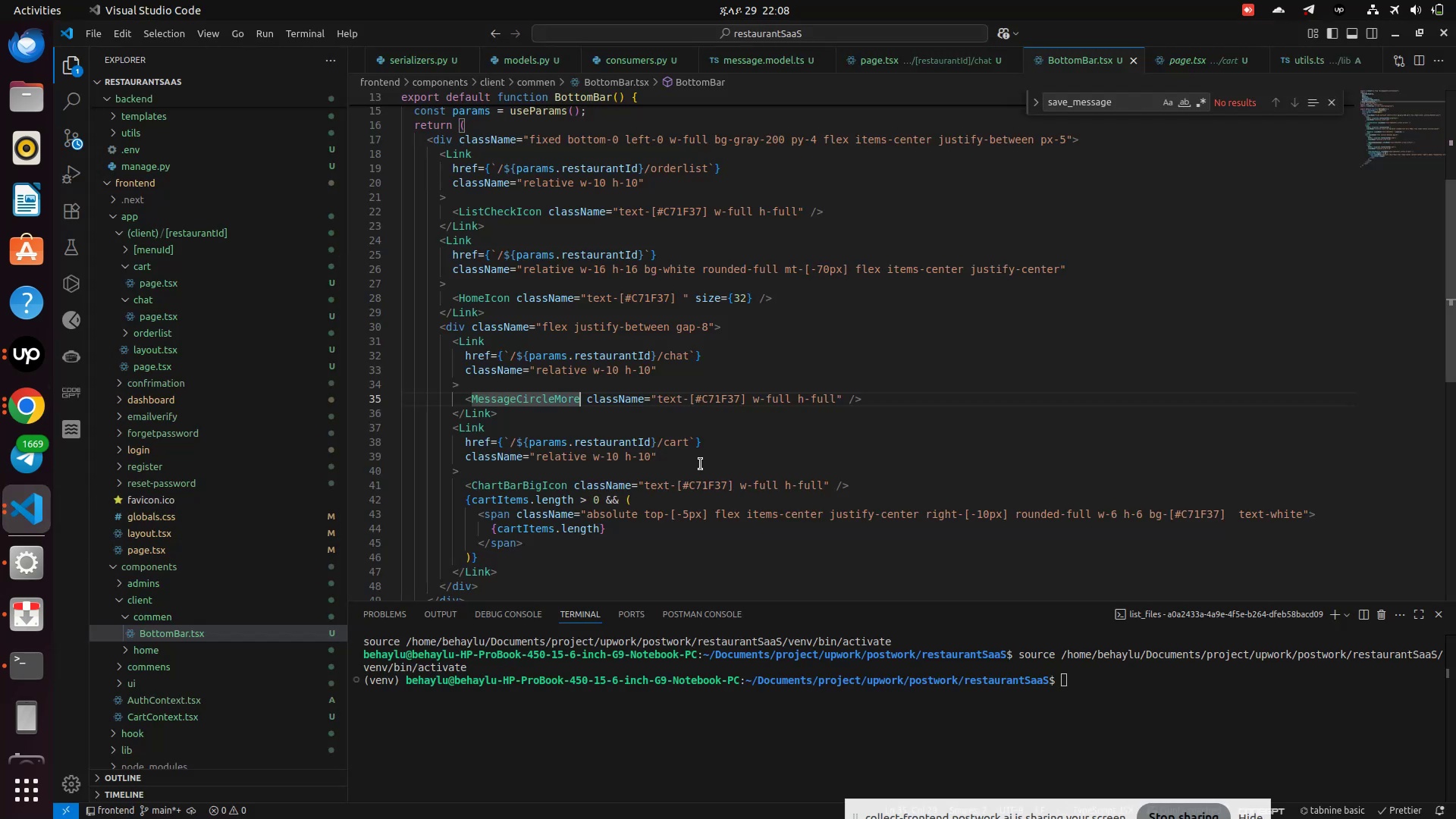 
scroll: coordinate [701, 467], scroll_direction: up, amount: 9.0
 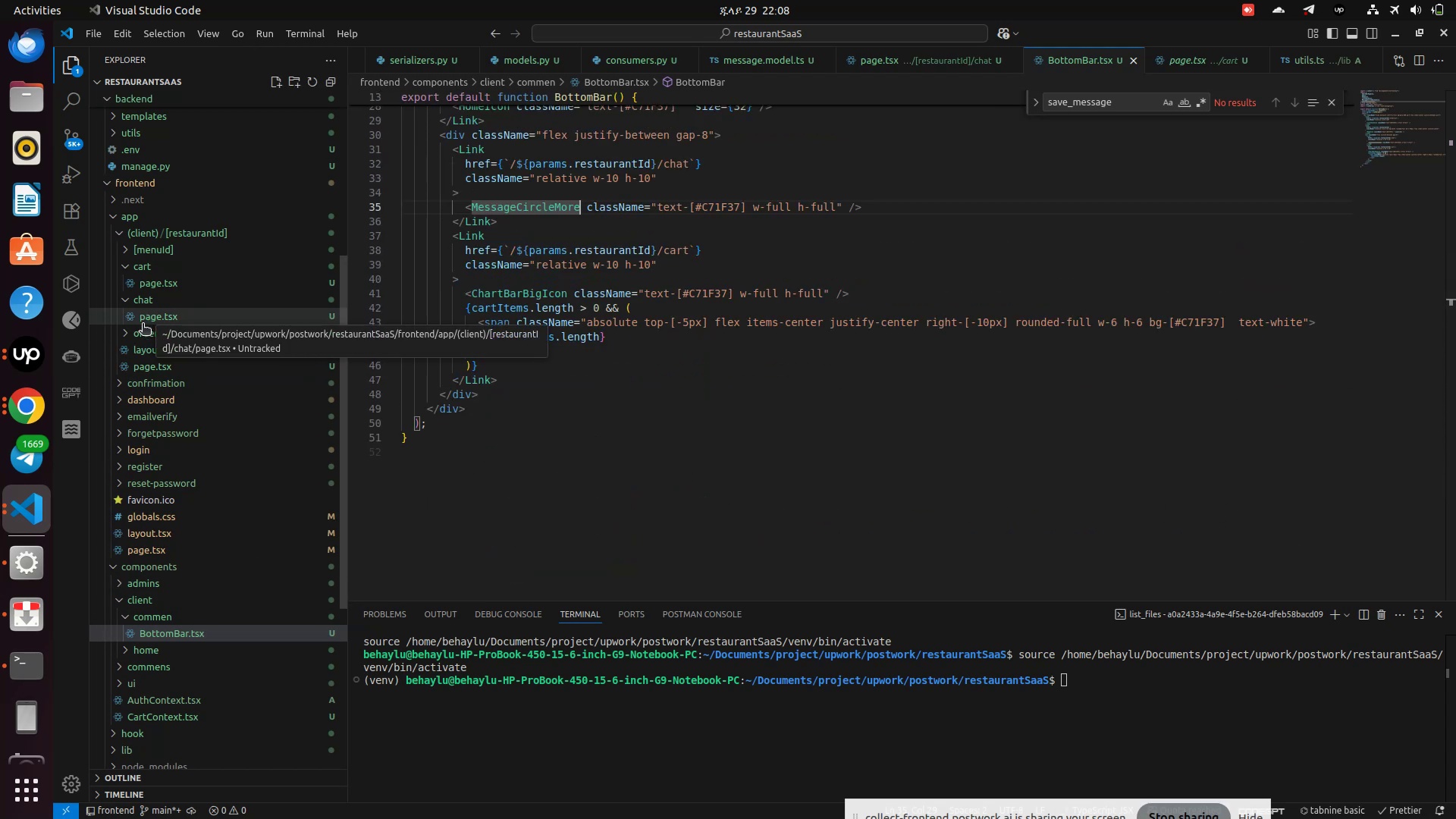 
left_click([141, 322])
 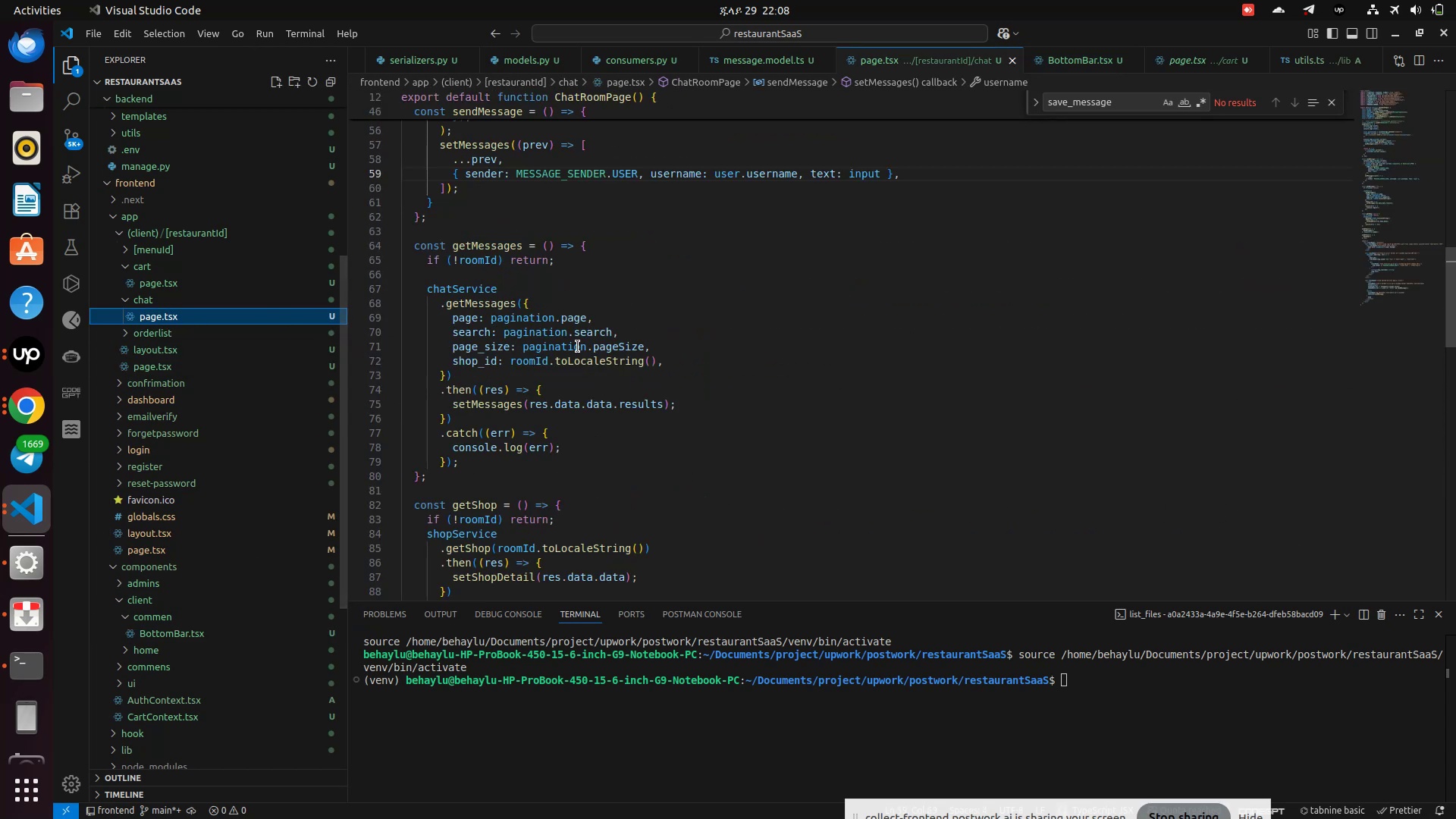 
scroll: coordinate [576, 363], scroll_direction: up, amount: 16.0
 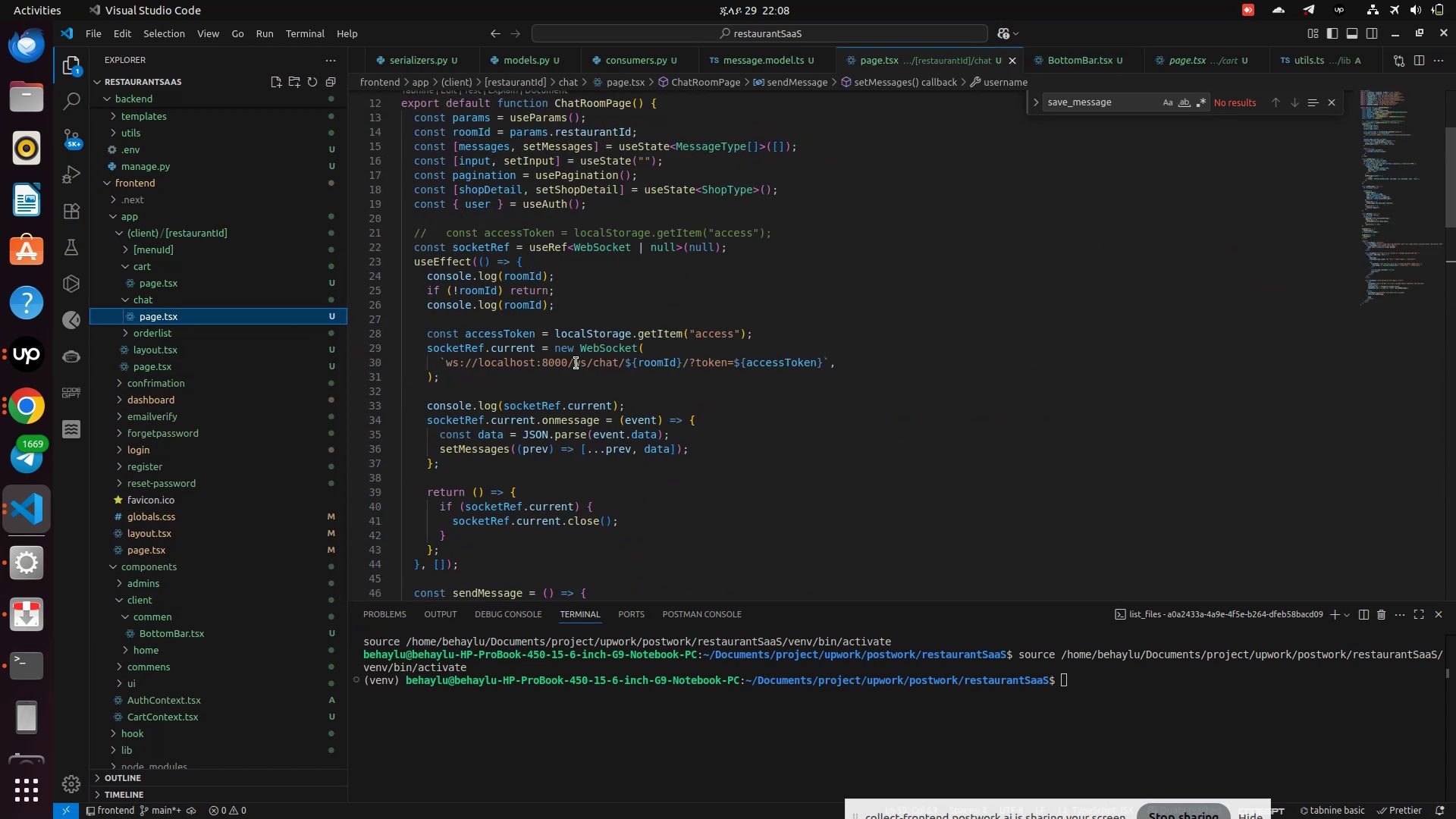 
scroll: coordinate [576, 367], scroll_direction: down, amount: 2.0
 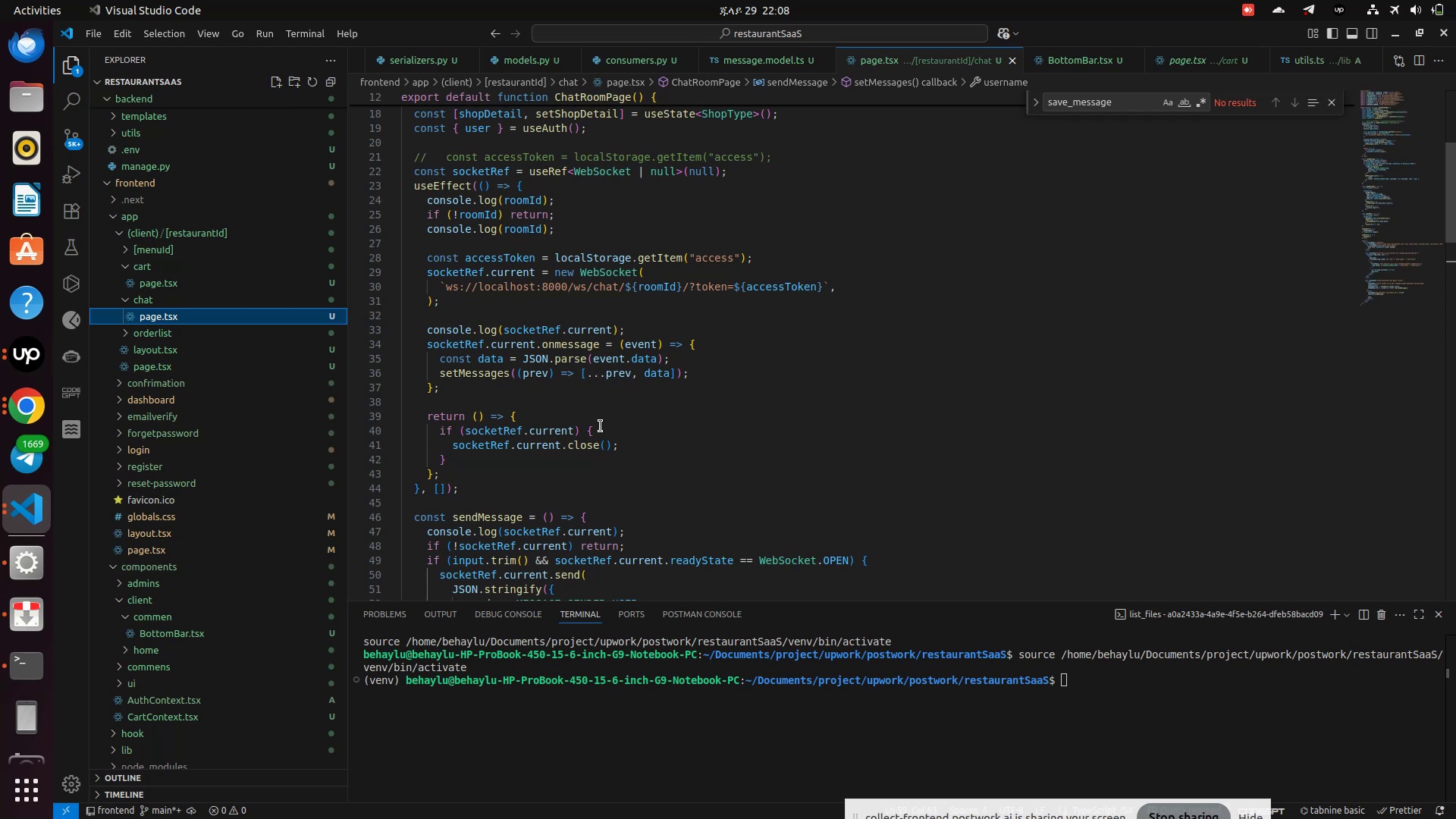 
wait(13.51)
 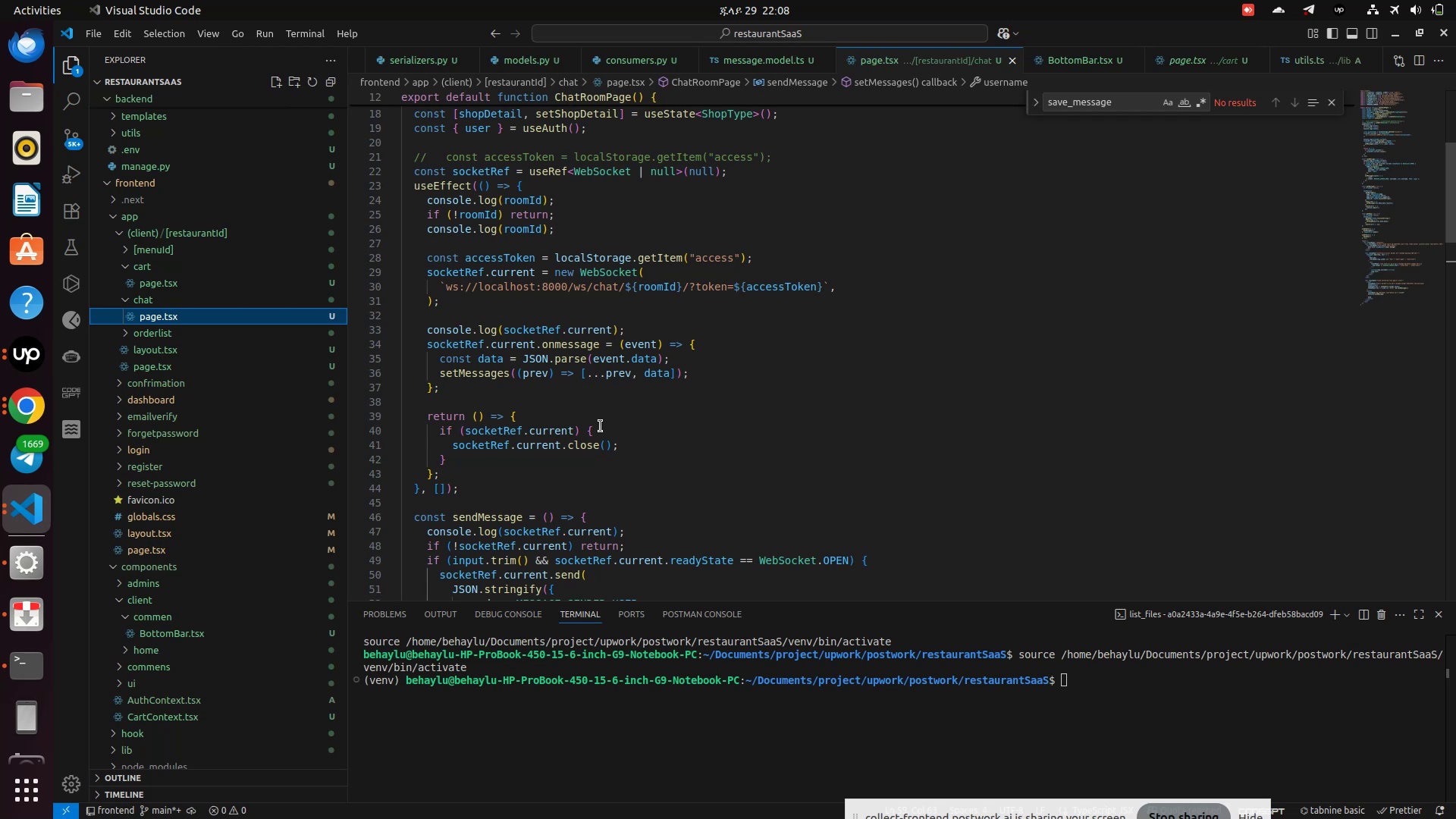 
left_click([682, 361])
 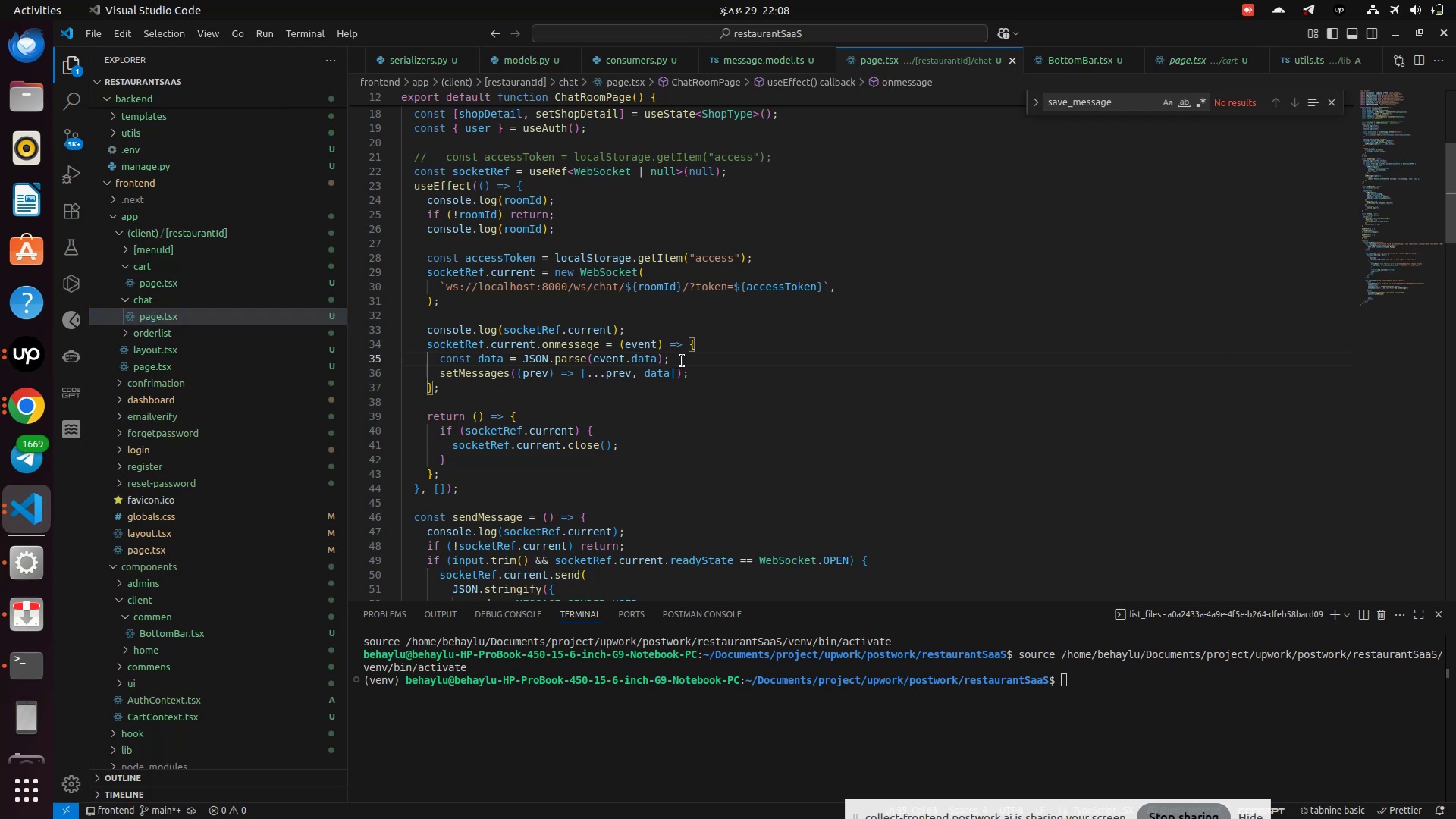 
key(Enter)
 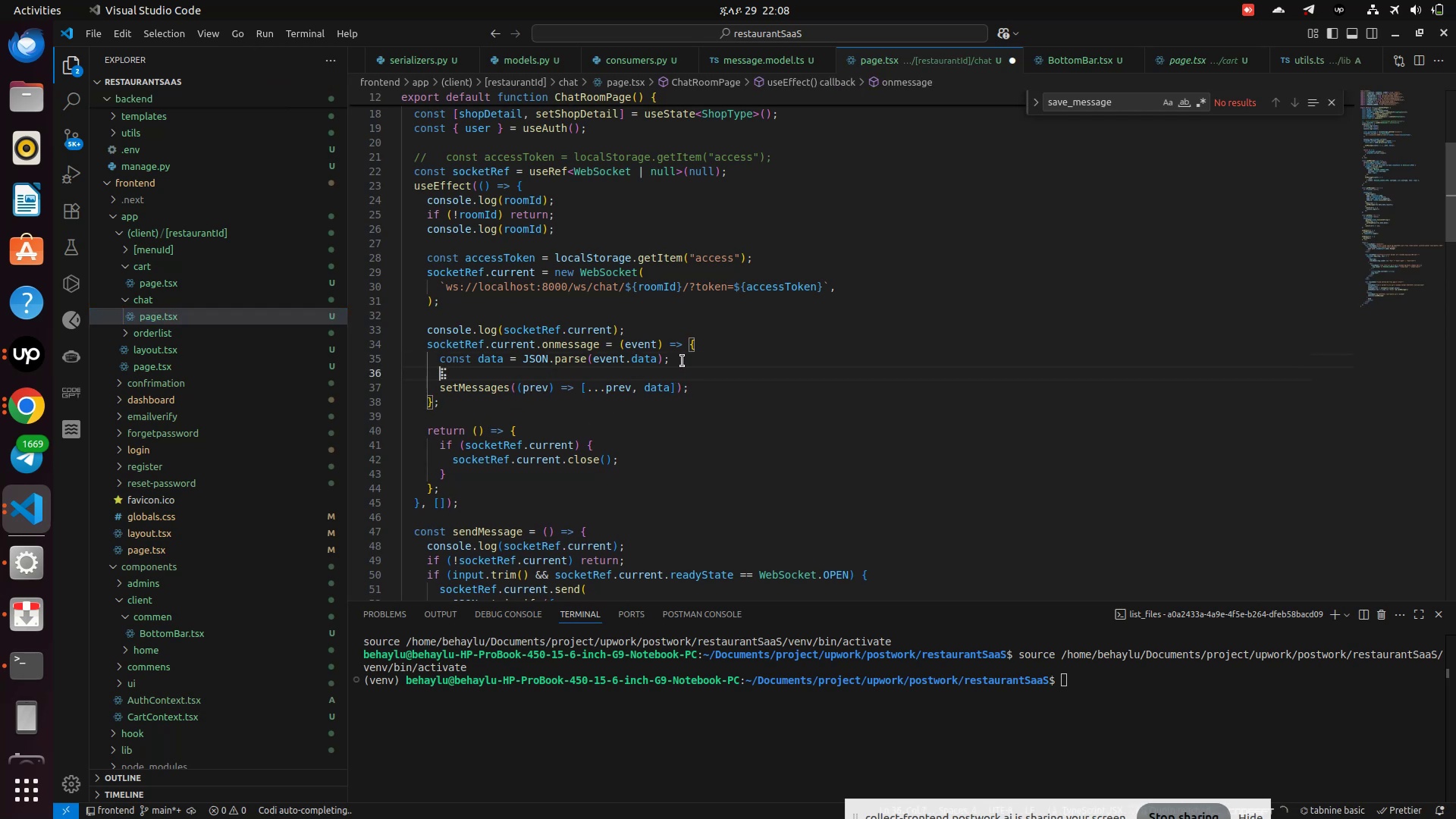 
type(cons)
 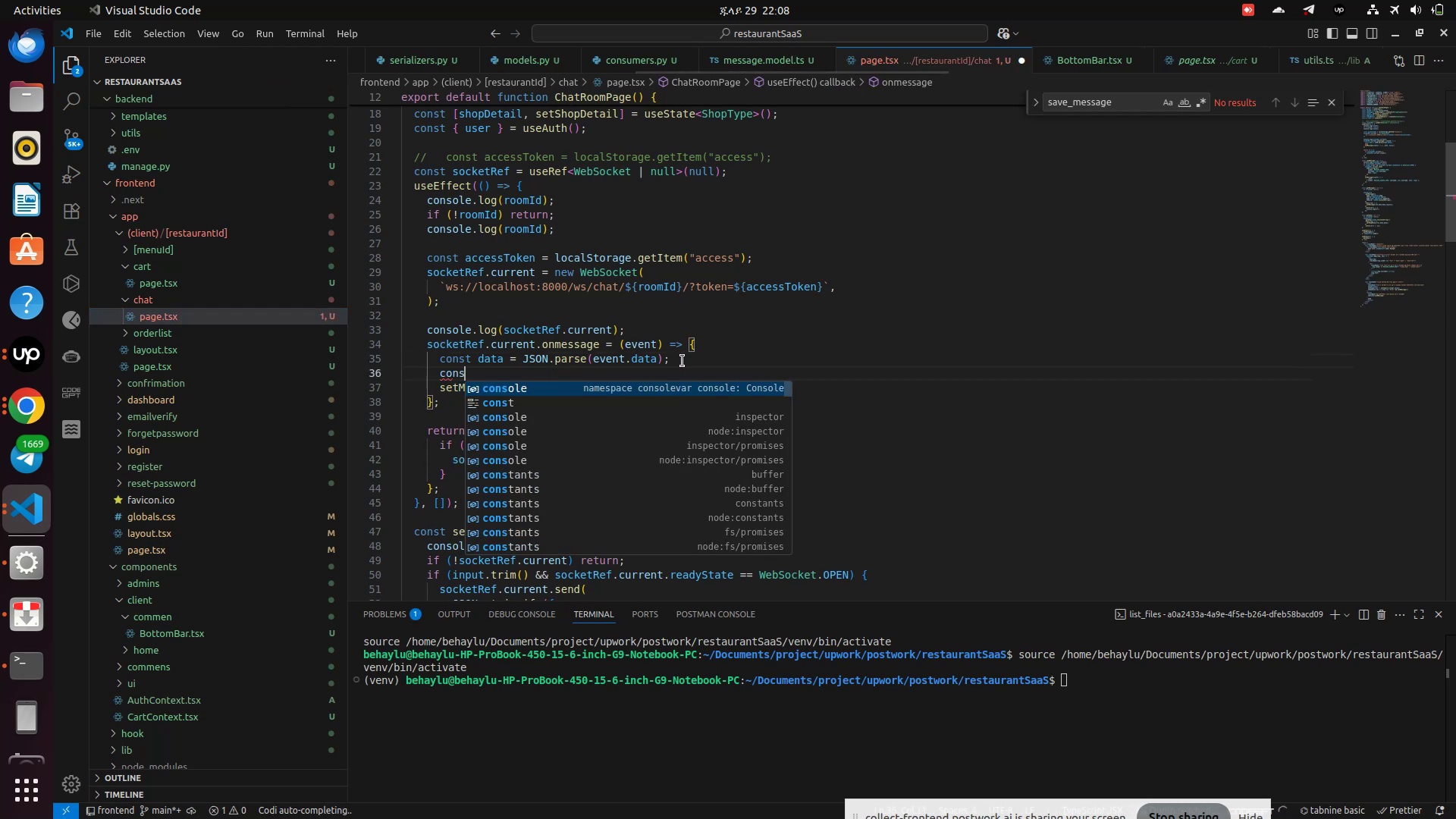 
key(Enter)
 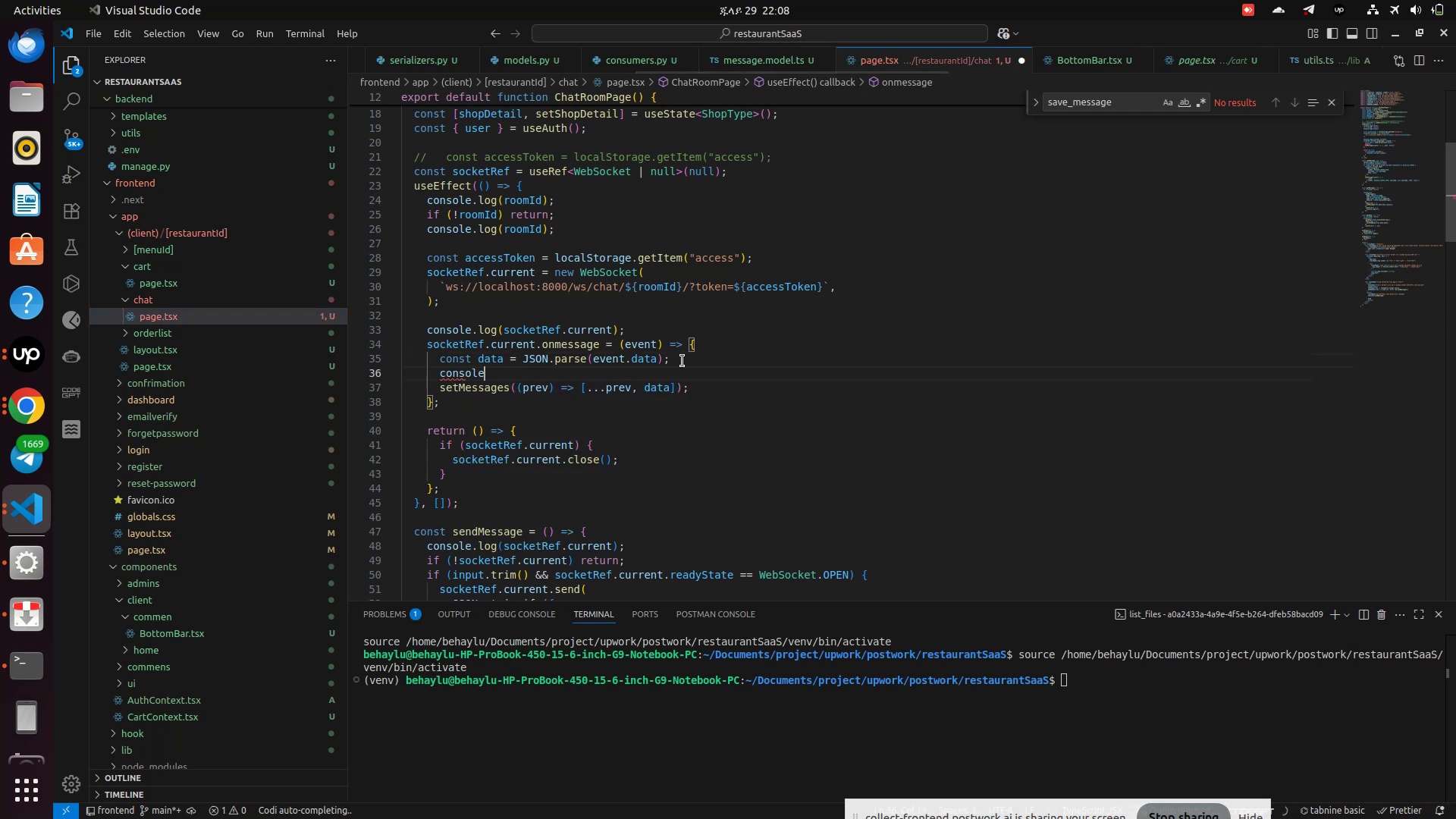 
type(.log(data)
 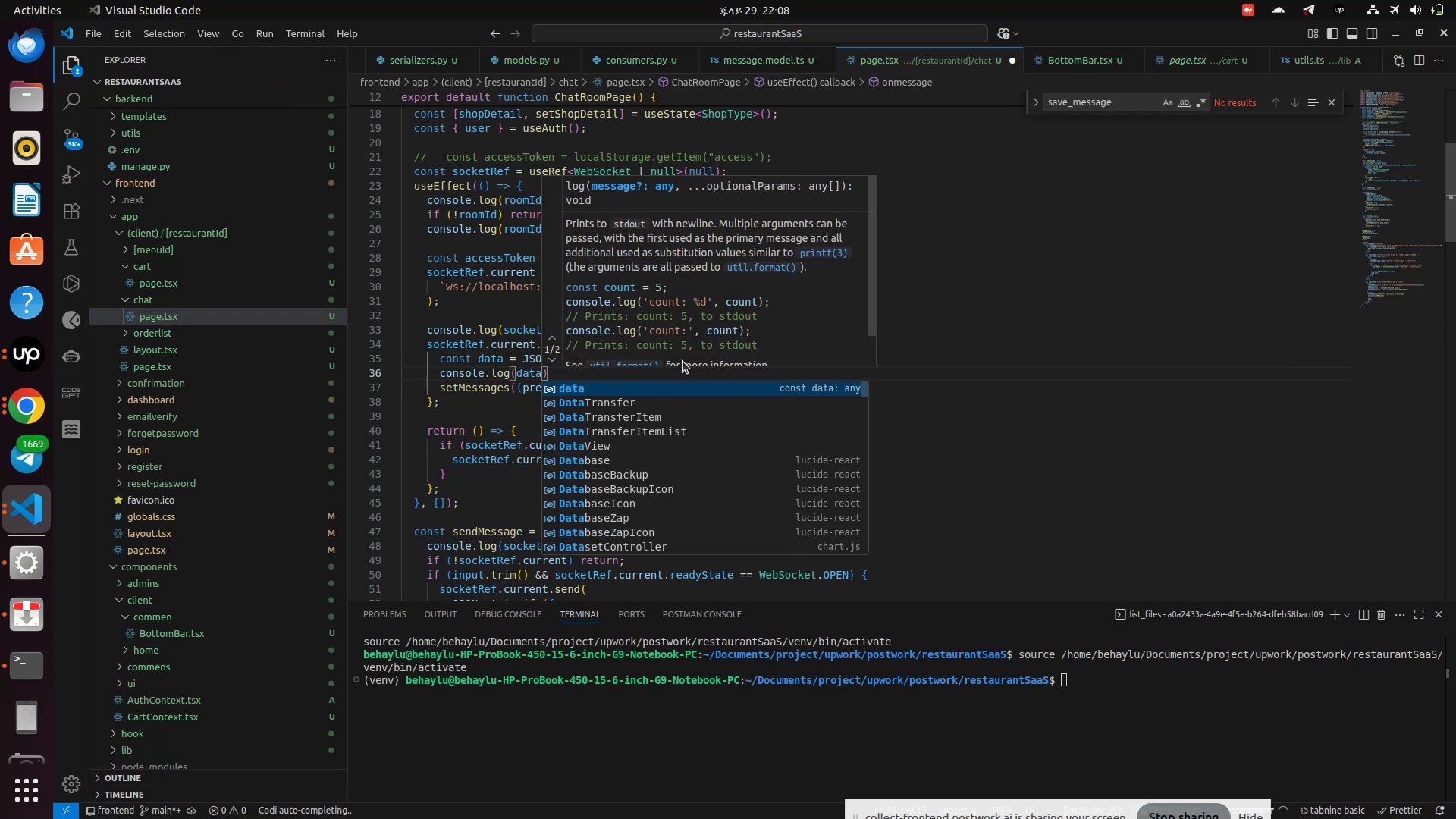 
key(Enter)
 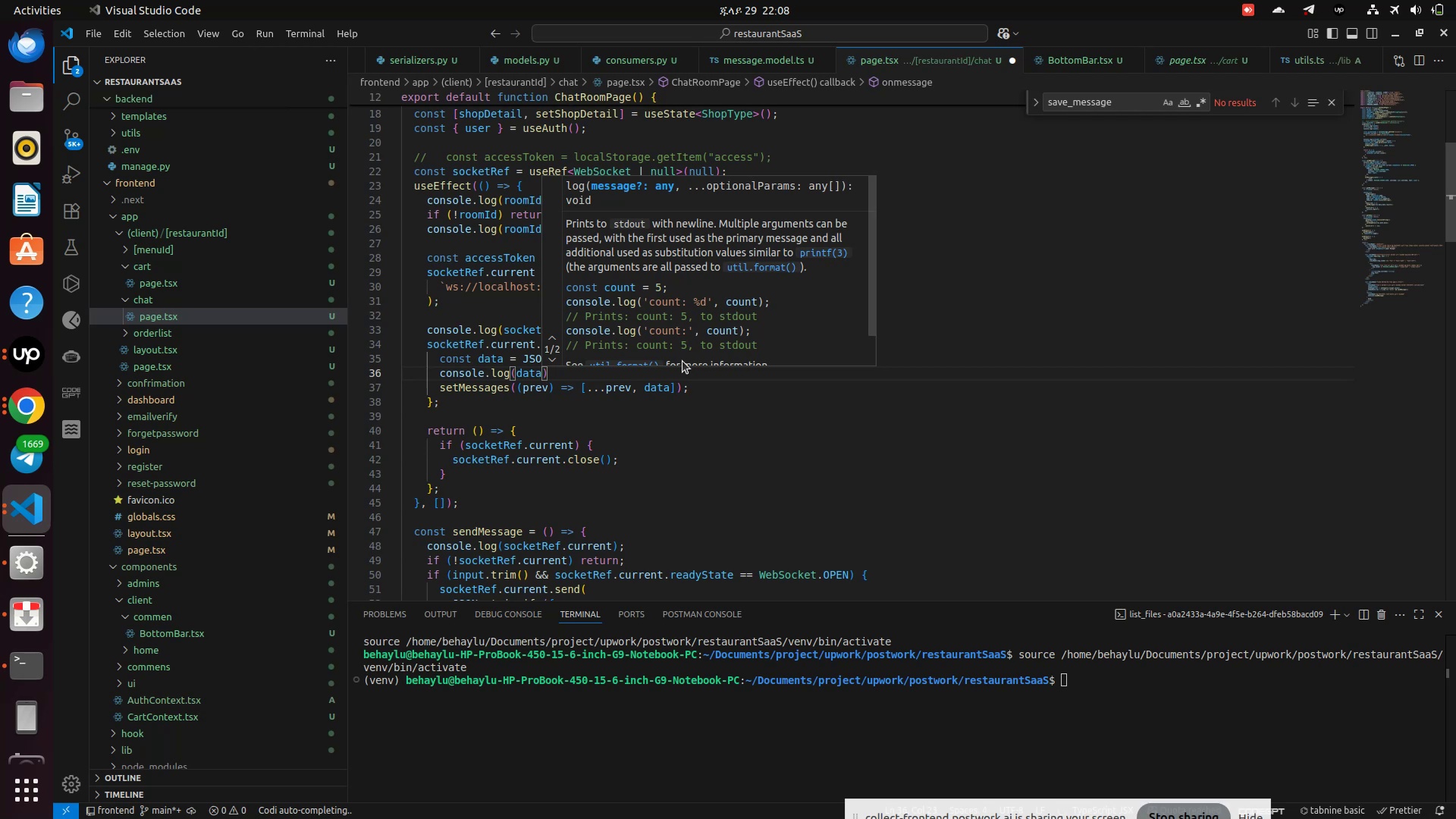 
key(Control+S)
 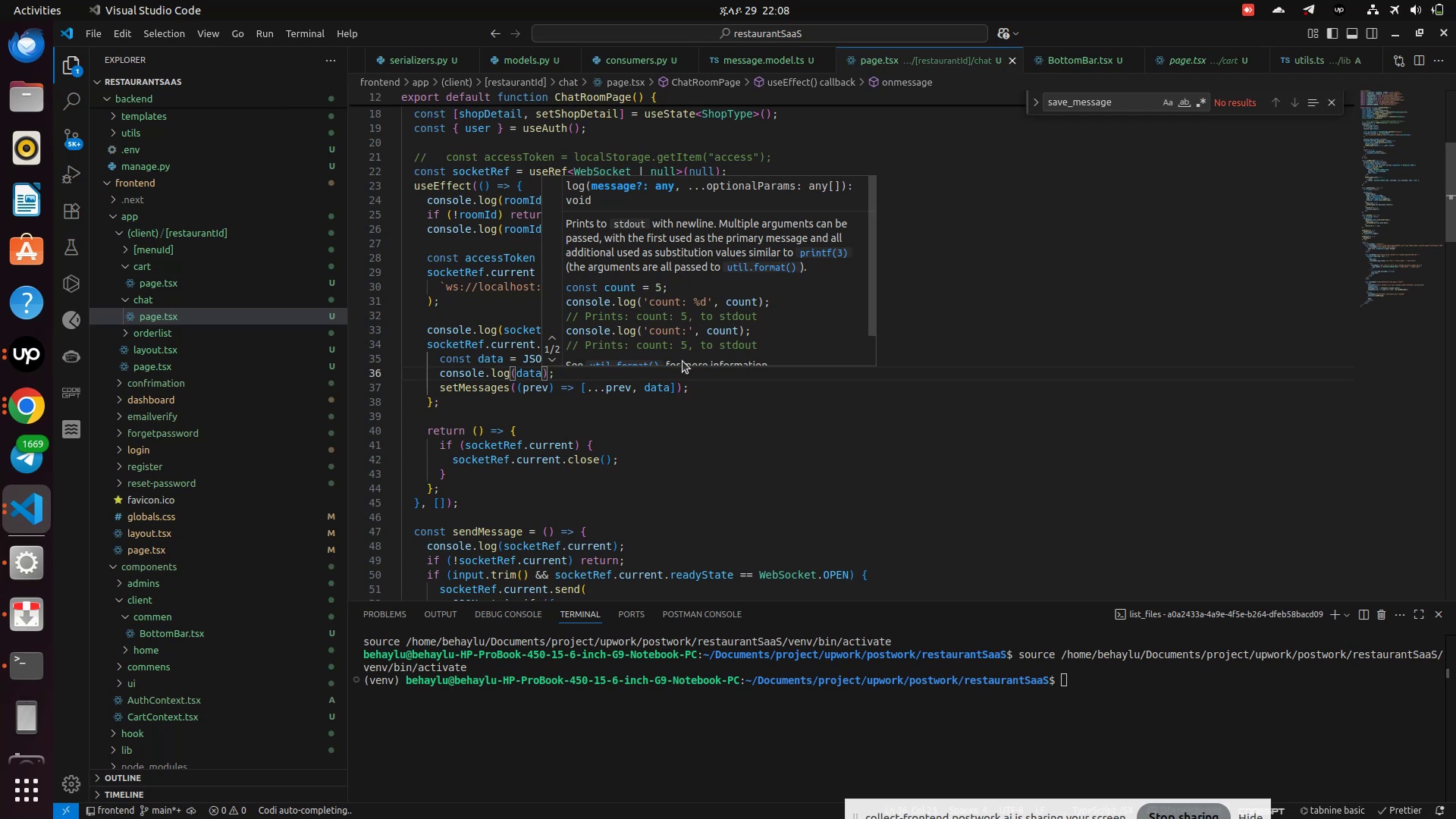 
scroll: coordinate [704, 495], scroll_direction: down, amount: 5.0
 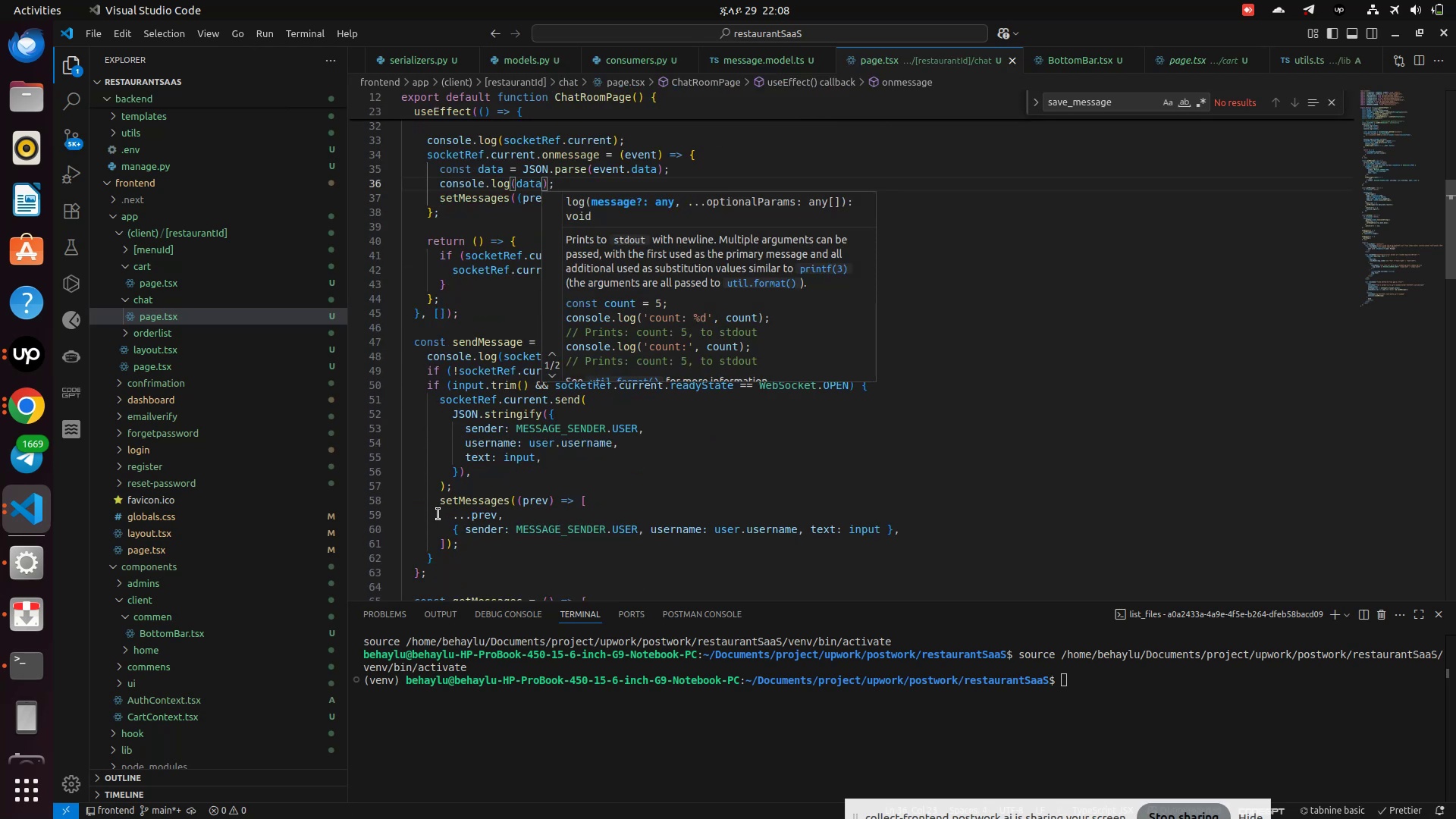 
left_click_drag(start_coordinate=[429, 503], to_coordinate=[467, 548])
 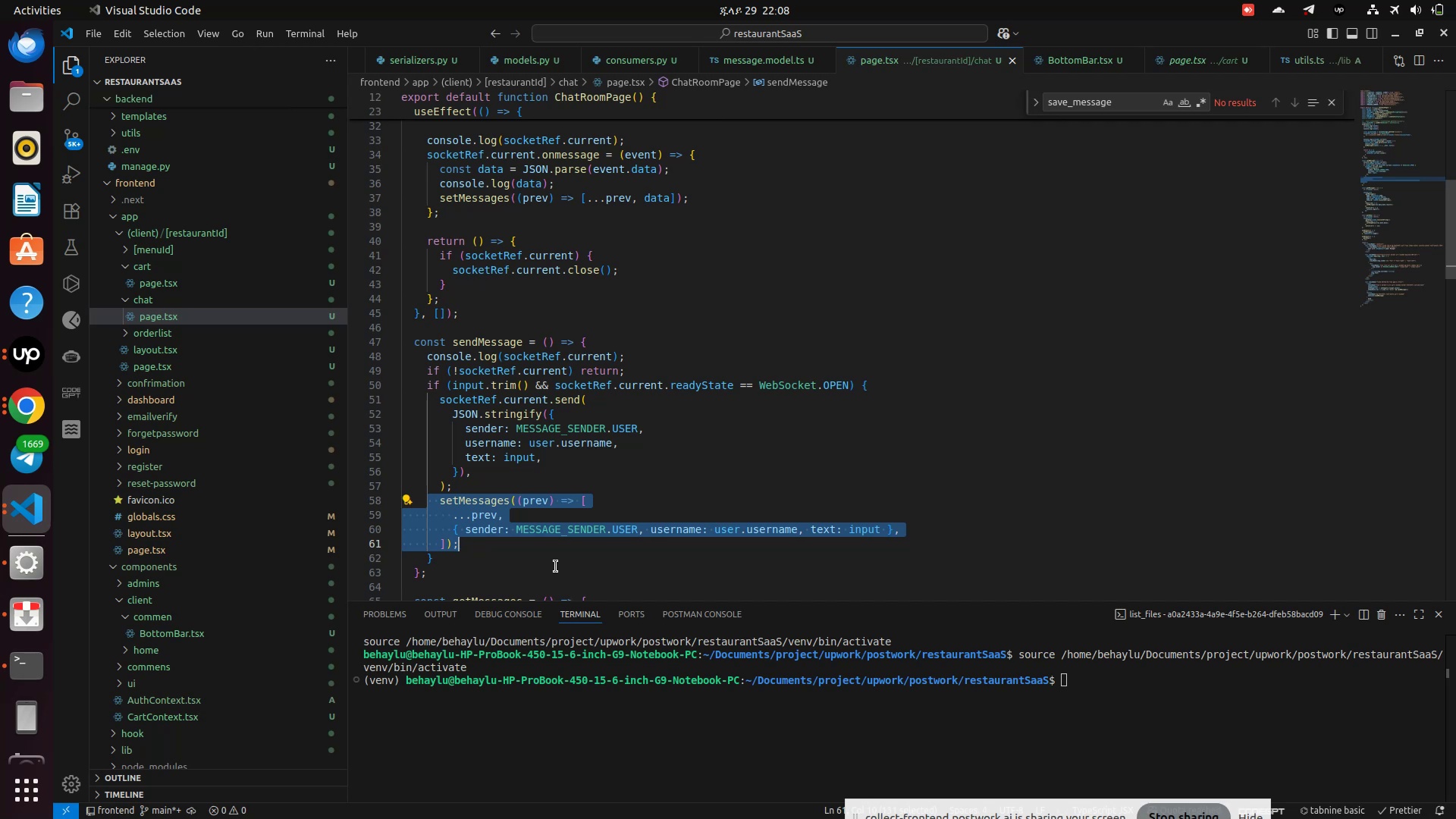 
key(Control+Slash)
 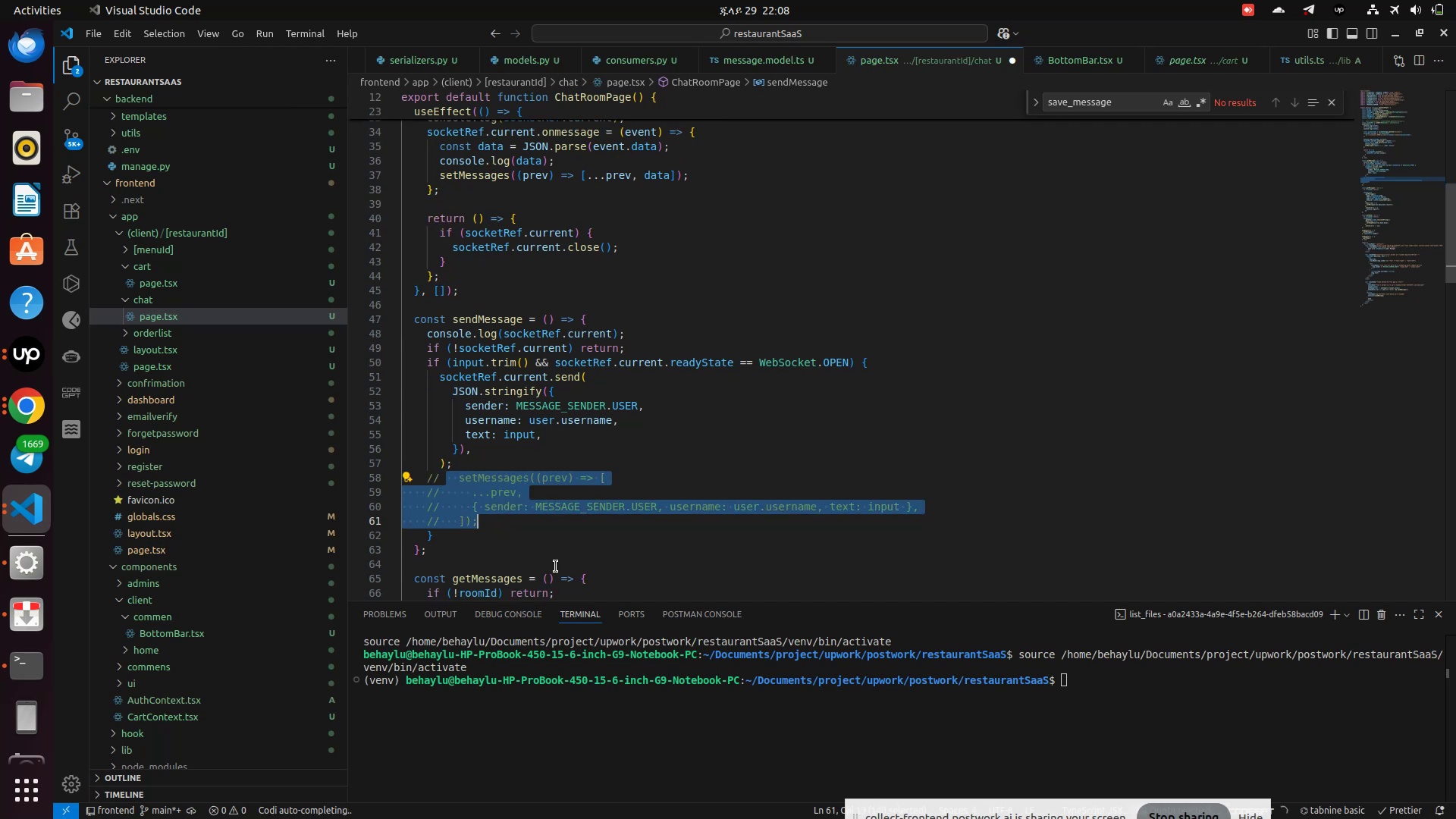 
key(Control+S)
 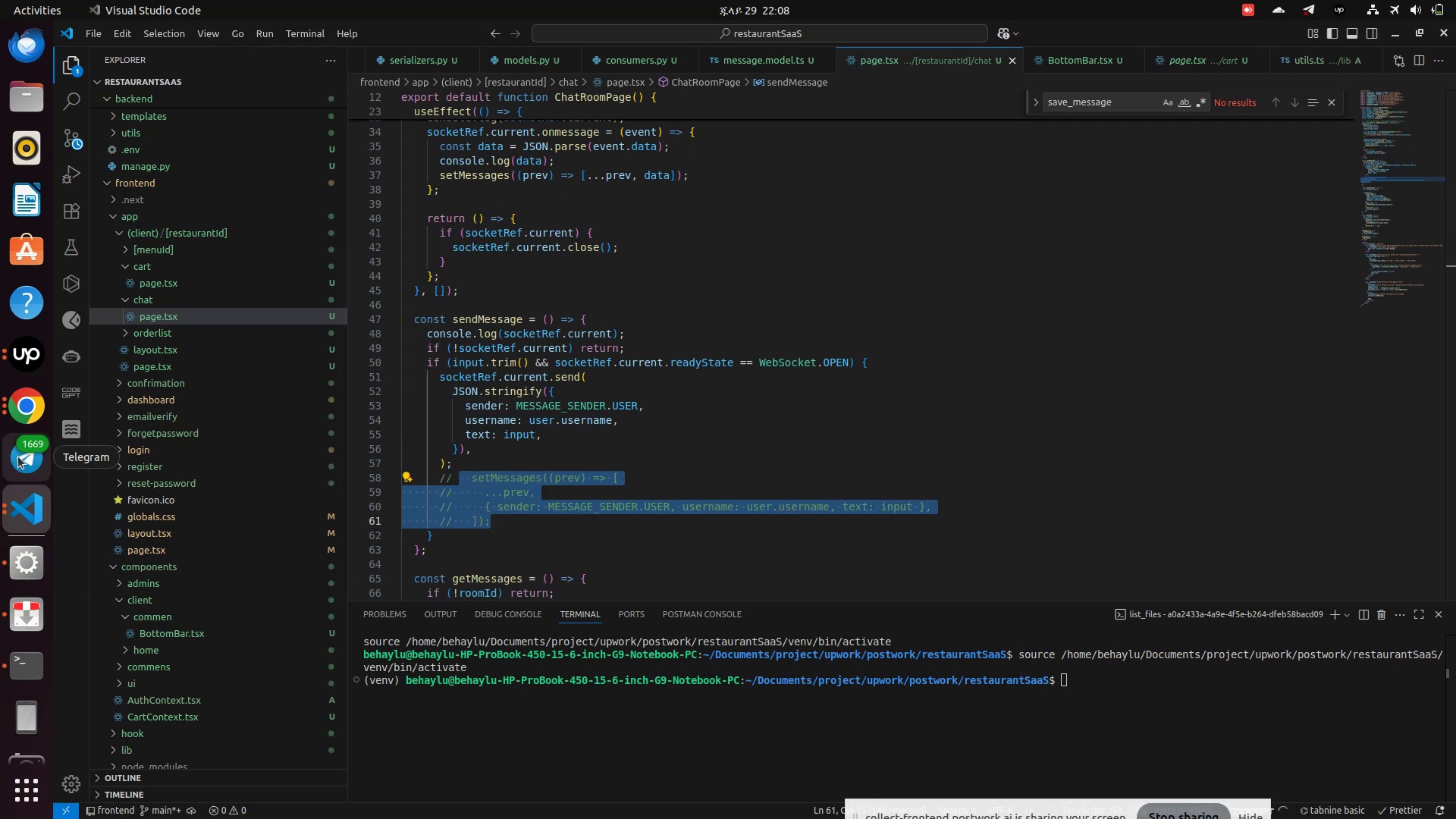 
left_click([27, 407])
 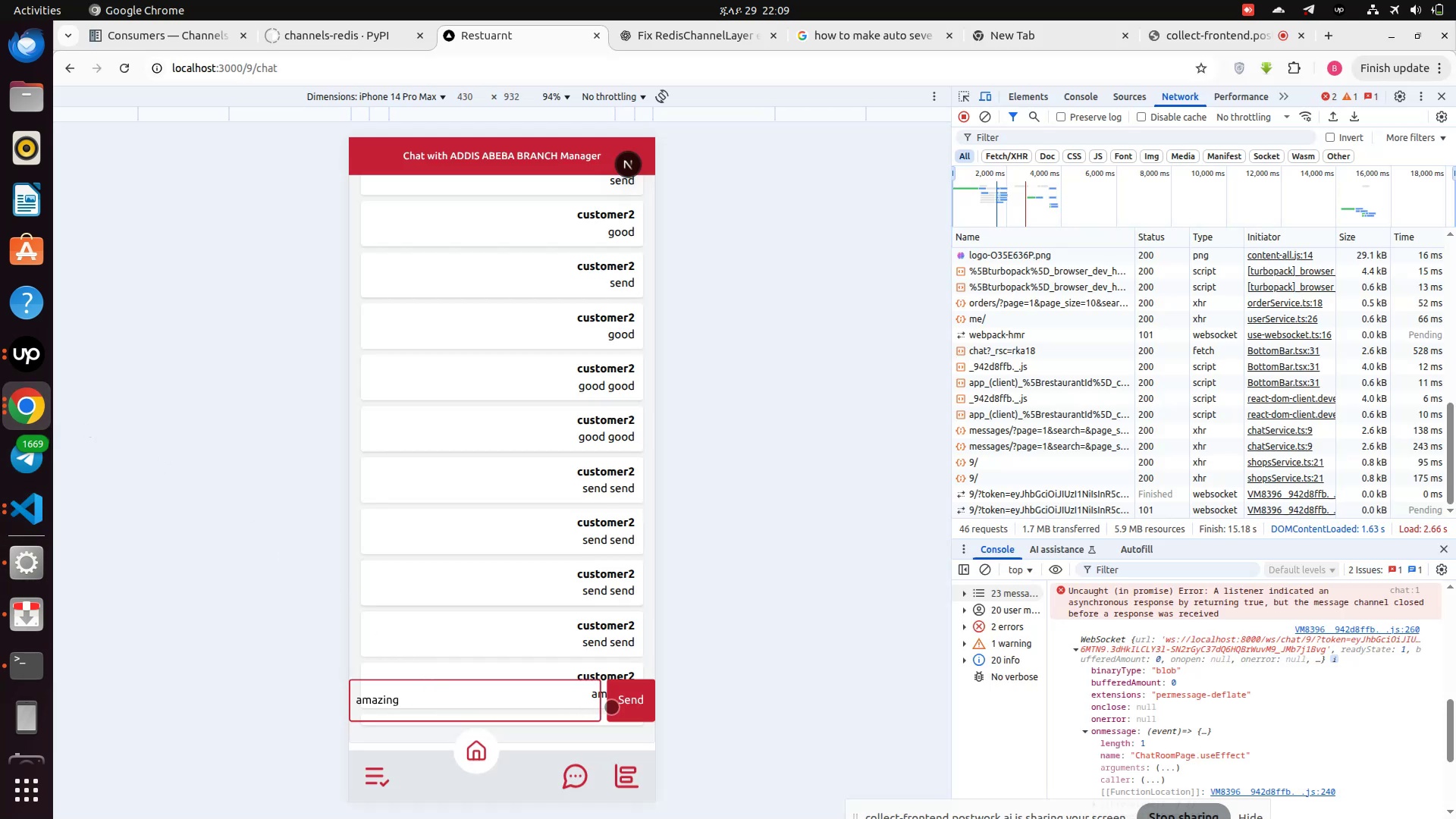 
left_click([626, 708])
 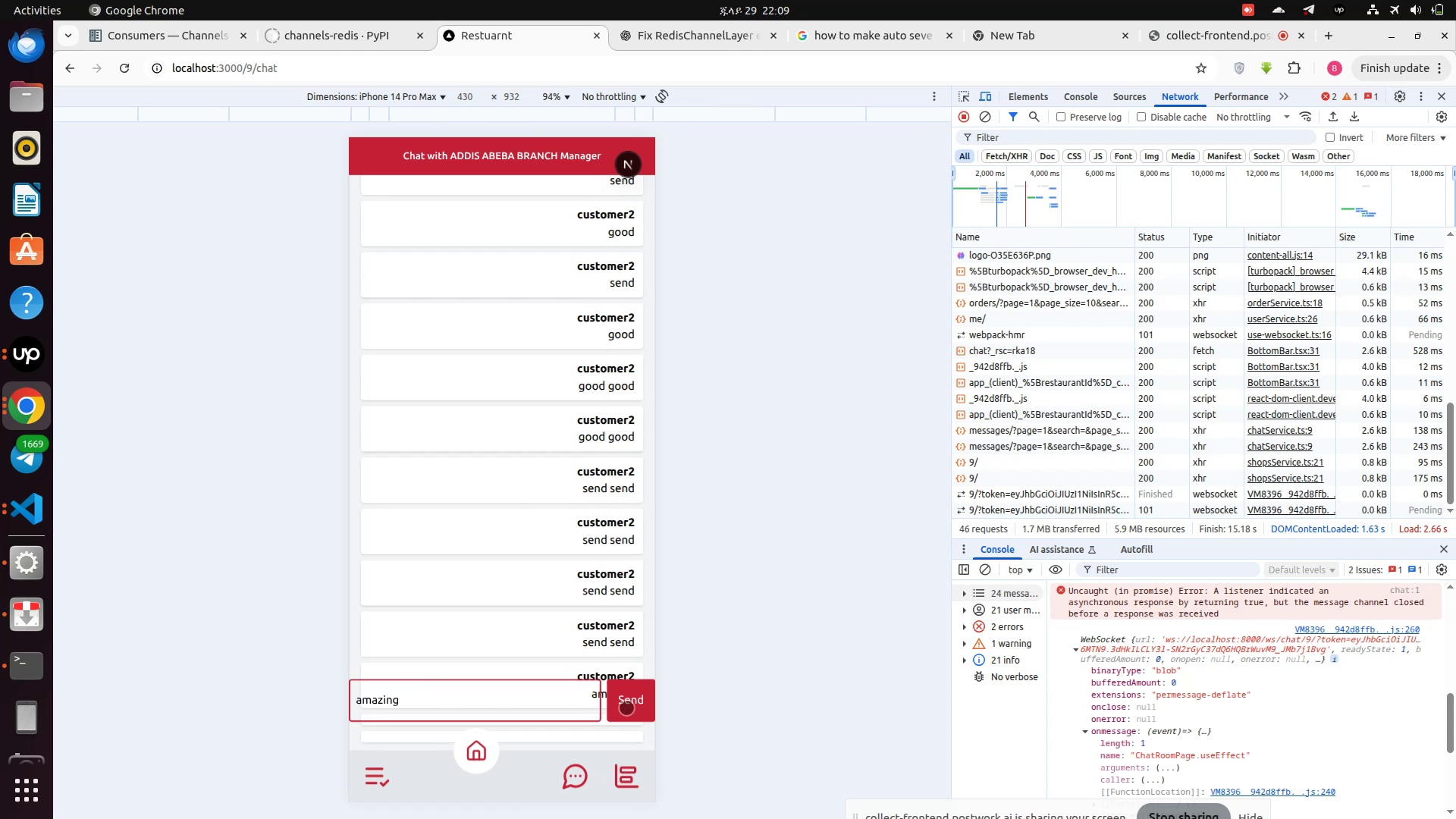 
left_click([626, 708])
 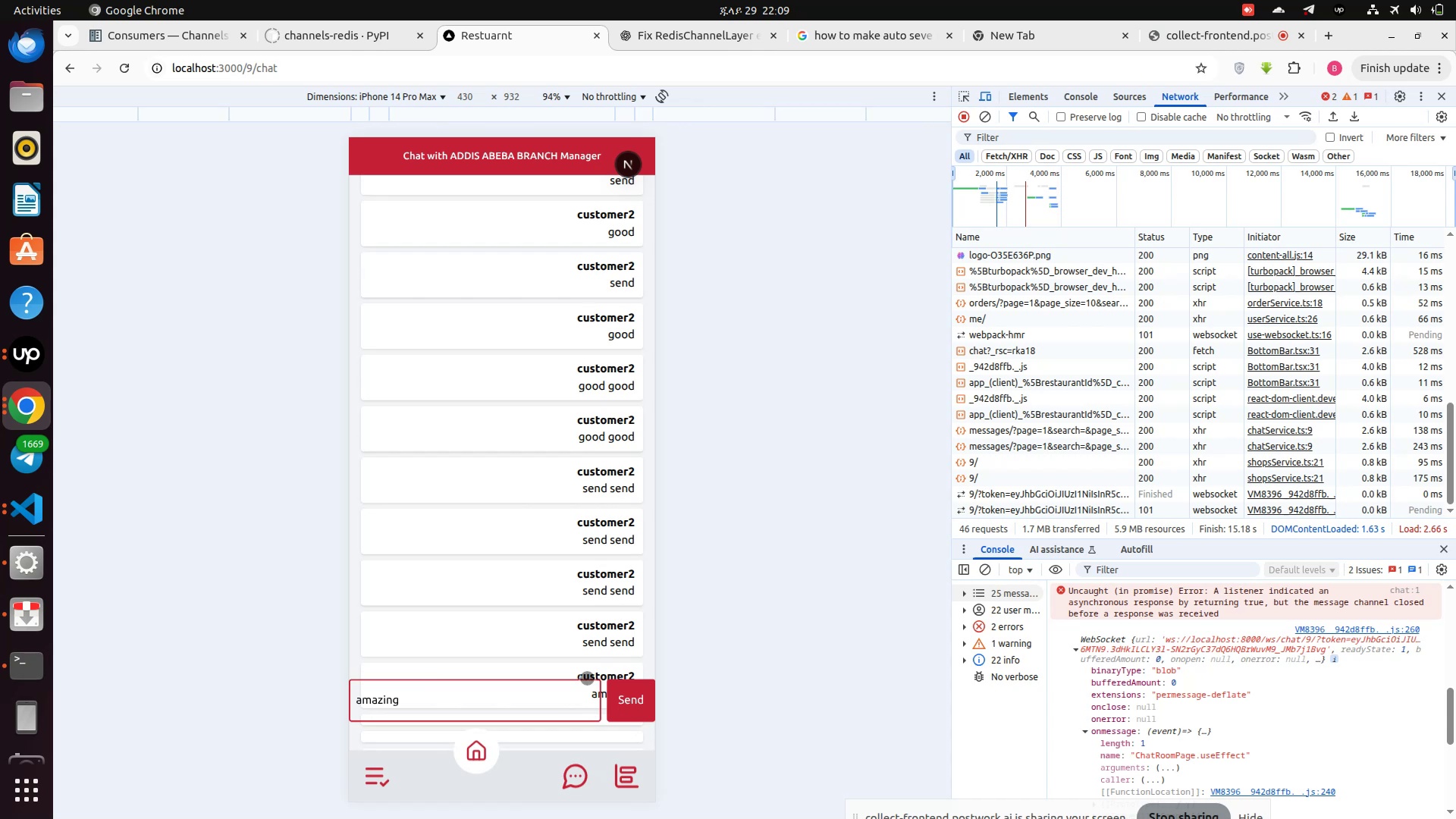 
scroll: coordinate [519, 594], scroll_direction: up, amount: 4.0
 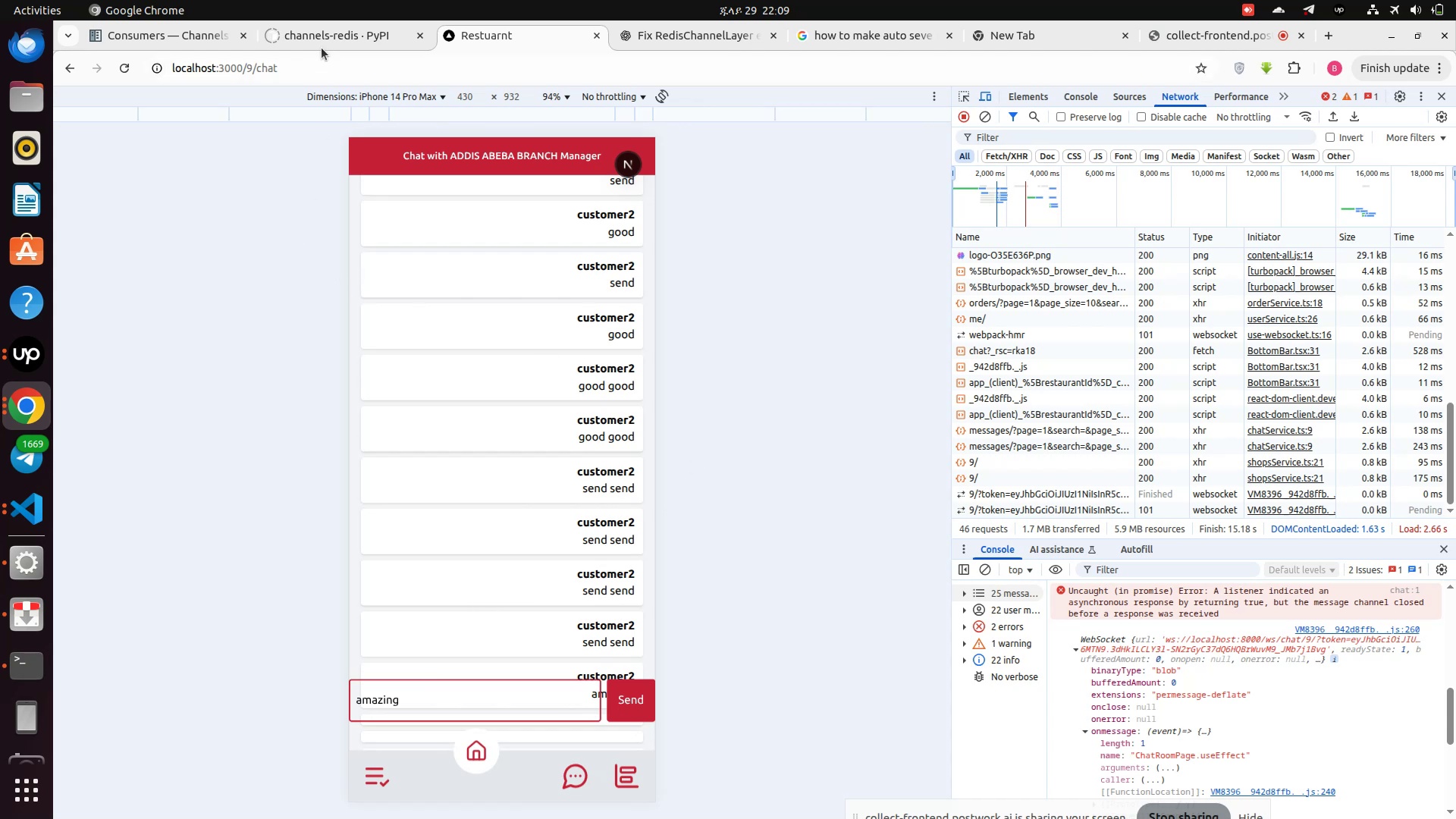 
left_click([307, 81])
 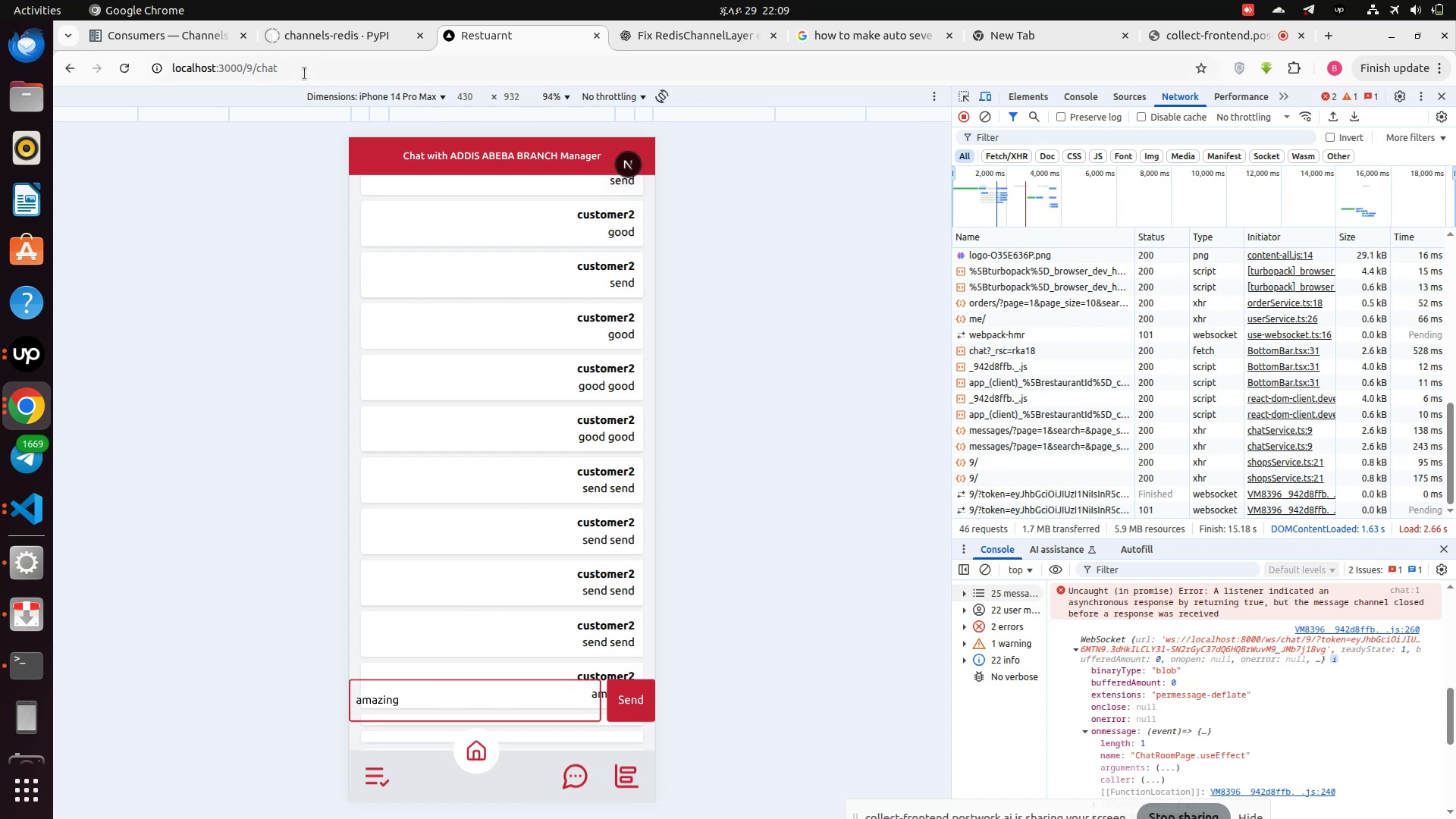 
left_click([305, 74])
 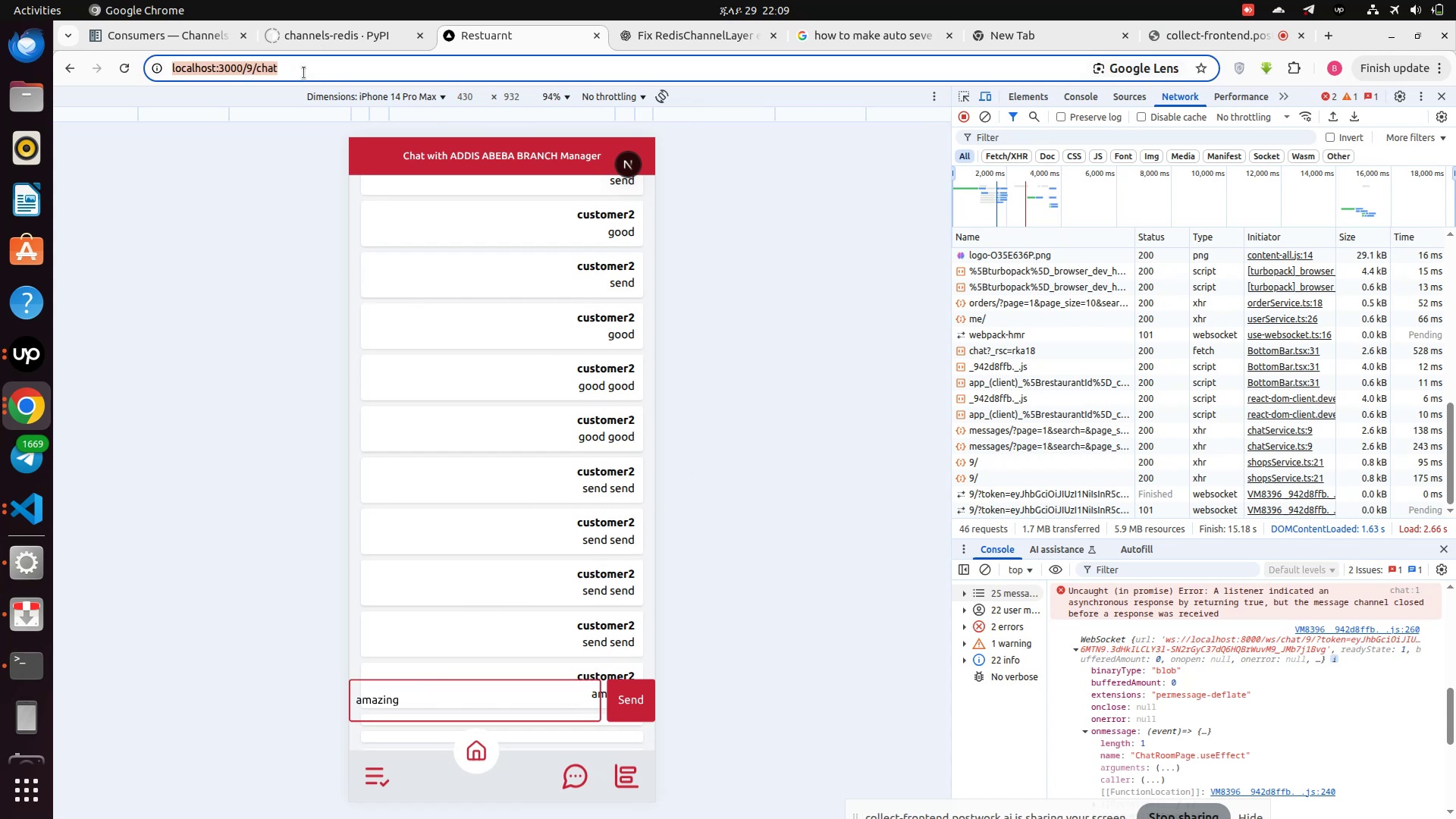 
key(Enter)
 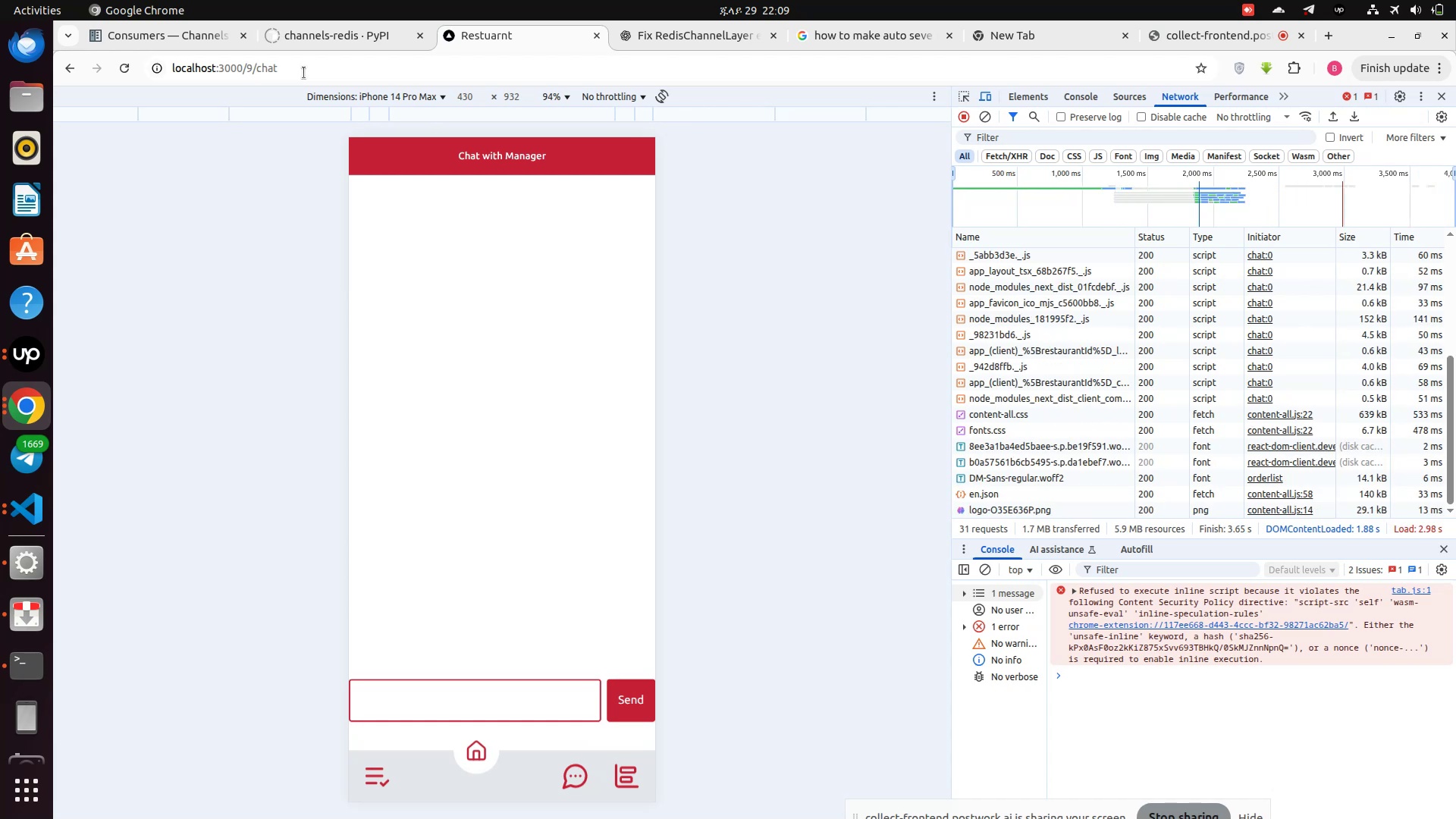 
wait(8.9)
 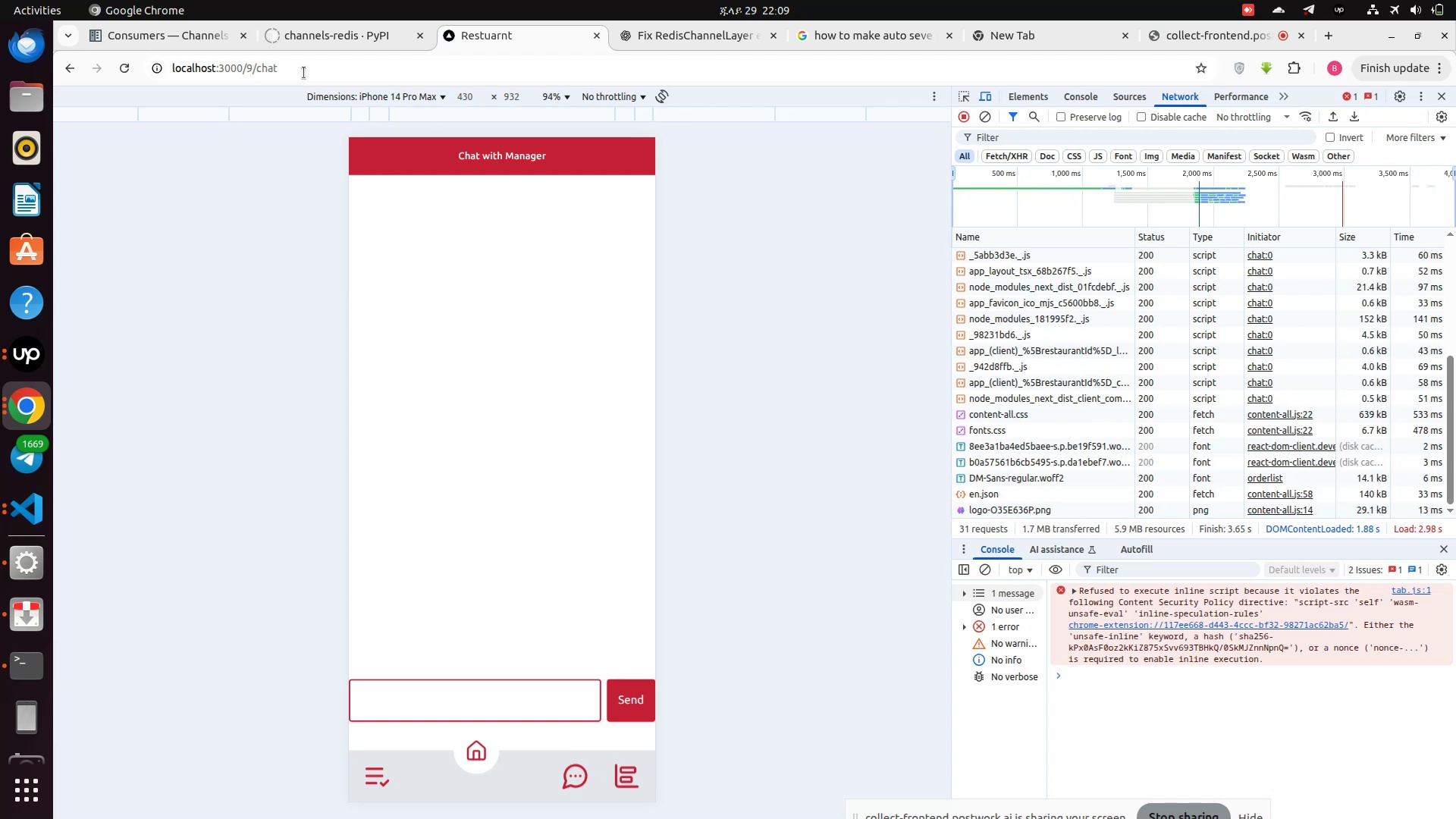 
left_click([408, 683])
 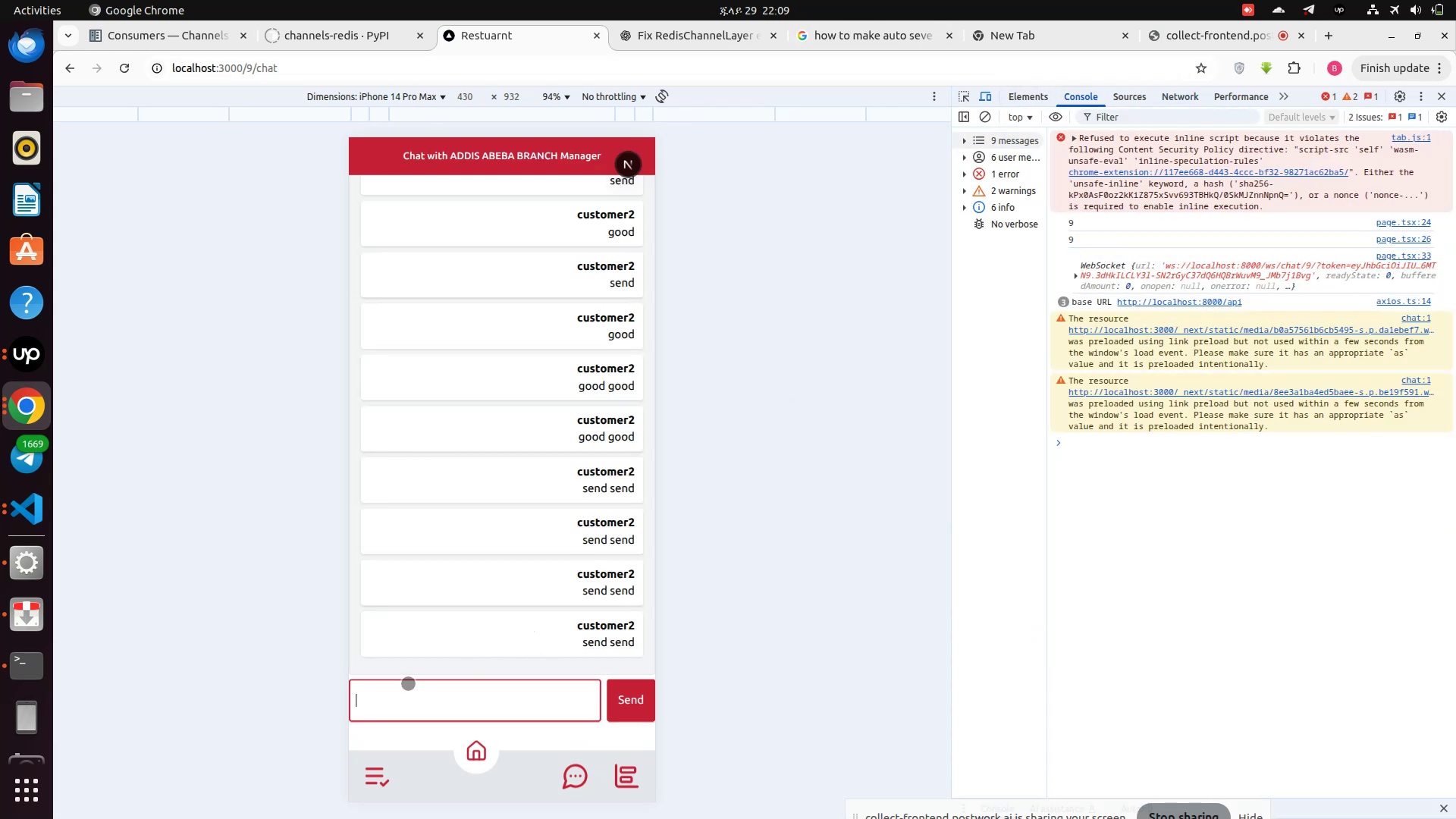 
type(amazing)
 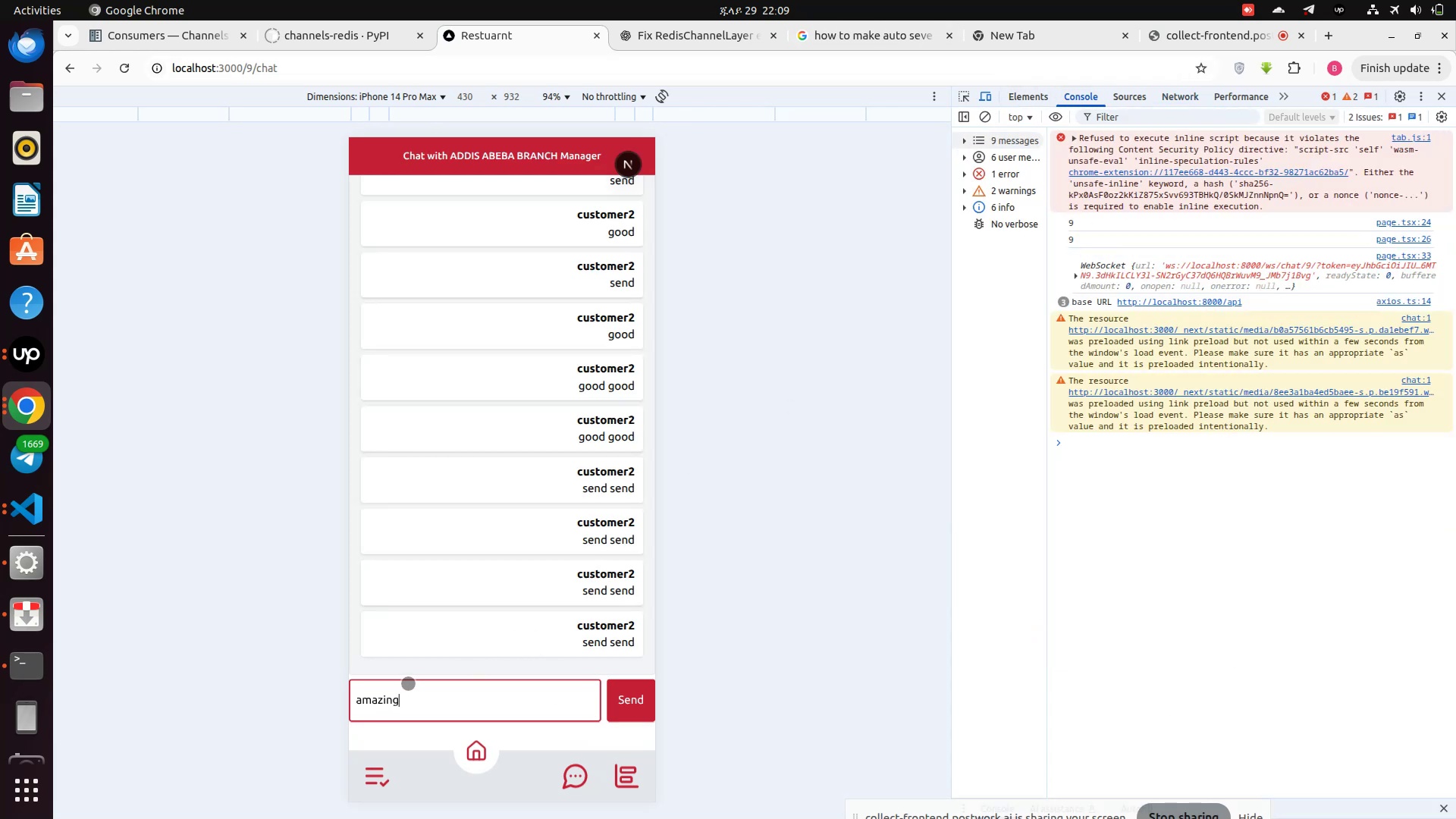 
key(Enter)
 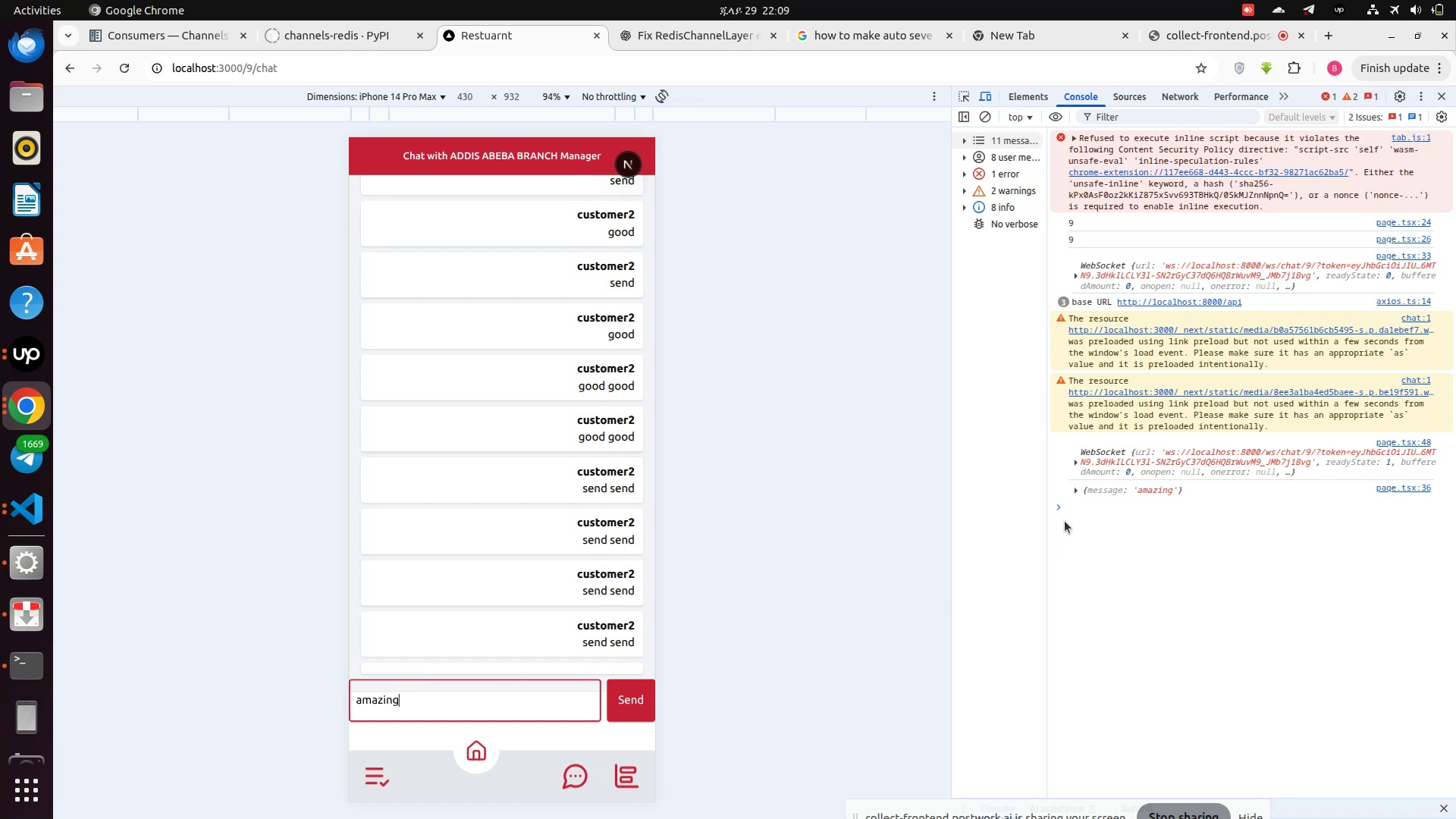 
left_click([1079, 496])
 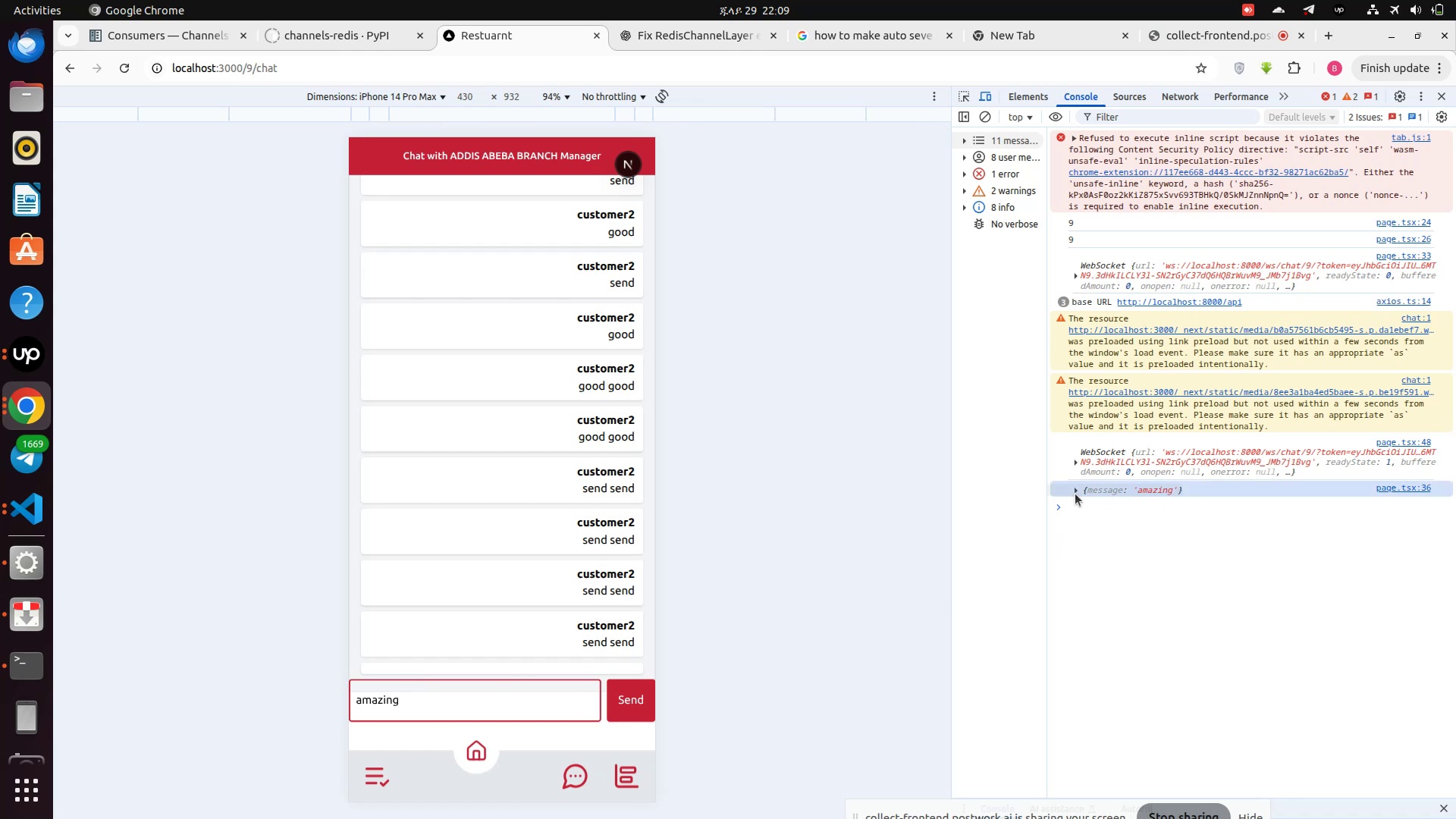 
left_click([1075, 493])
 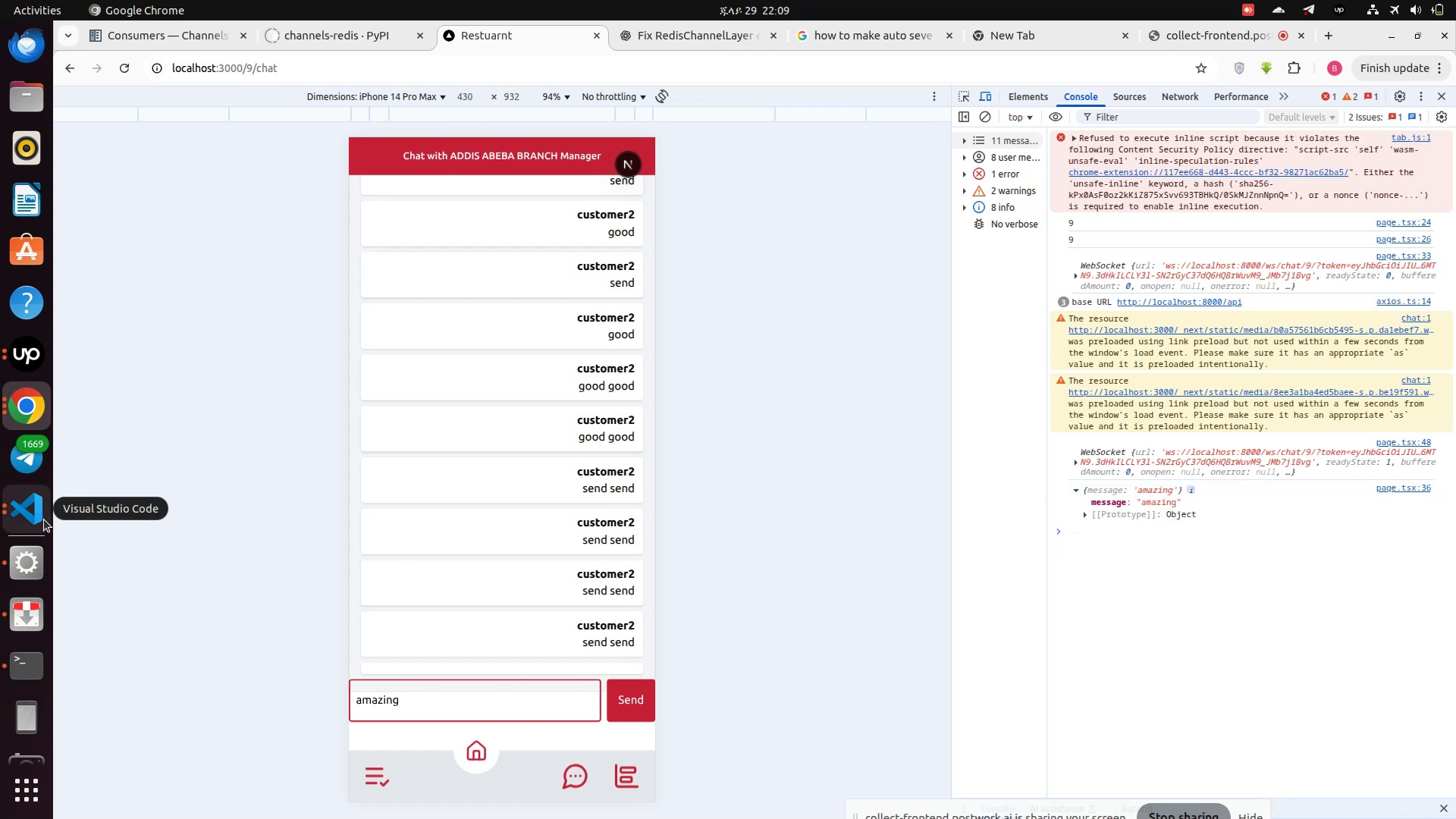 
left_click([22, 523])
 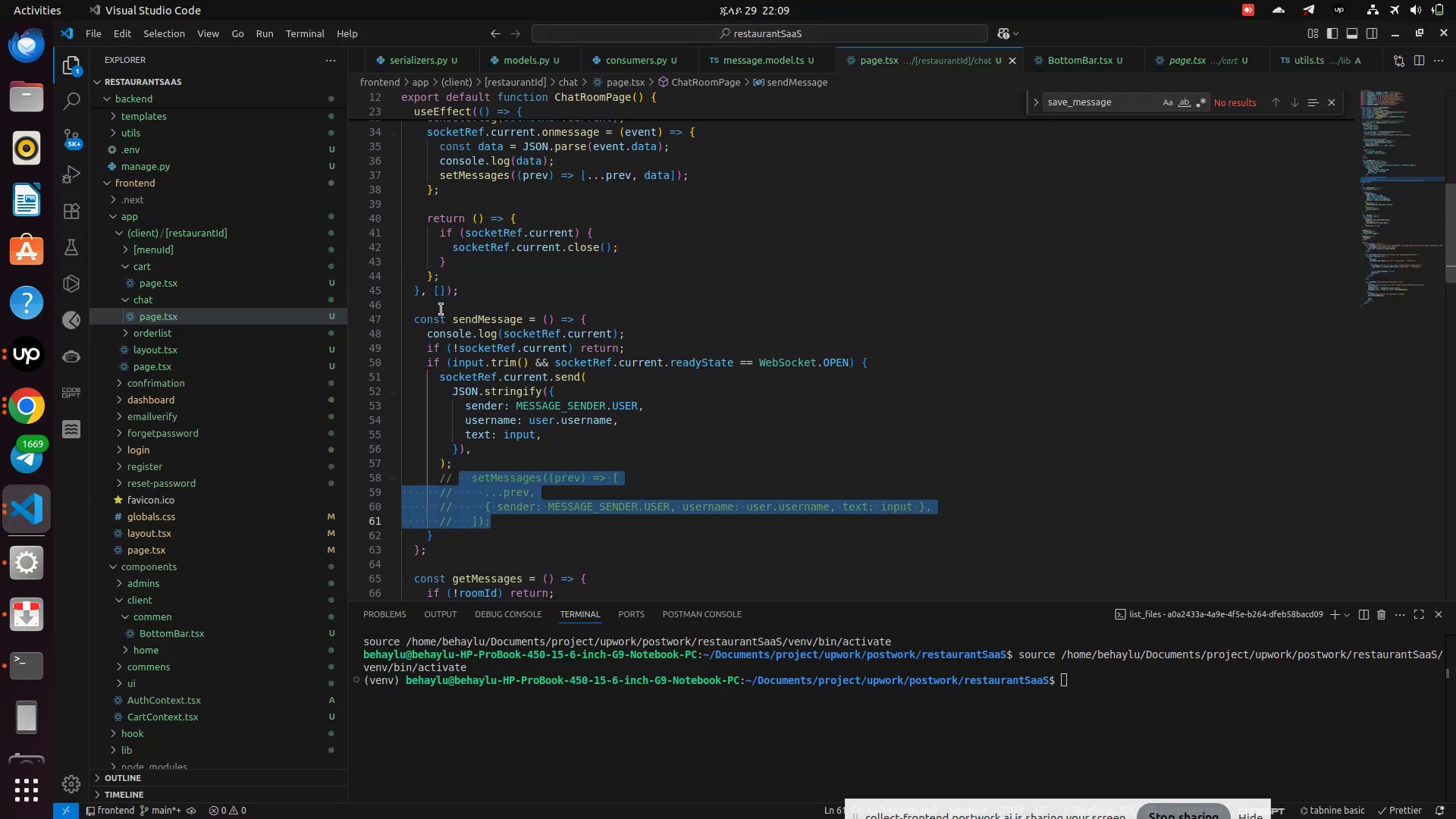 
scroll: coordinate [199, 403], scroll_direction: down, amount: 1.0
 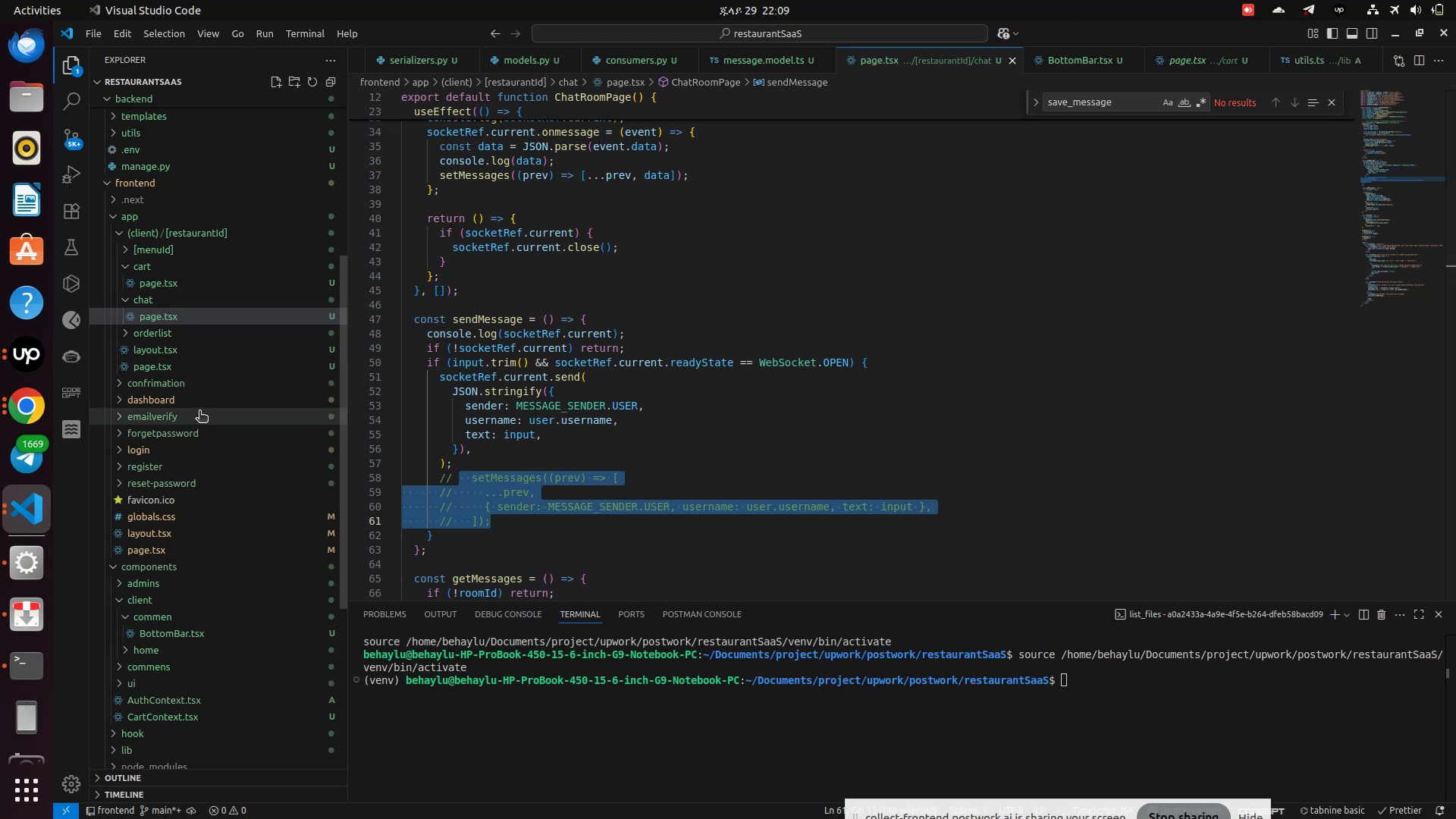 
scroll: coordinate [181, 369], scroll_direction: up, amount: 13.0
 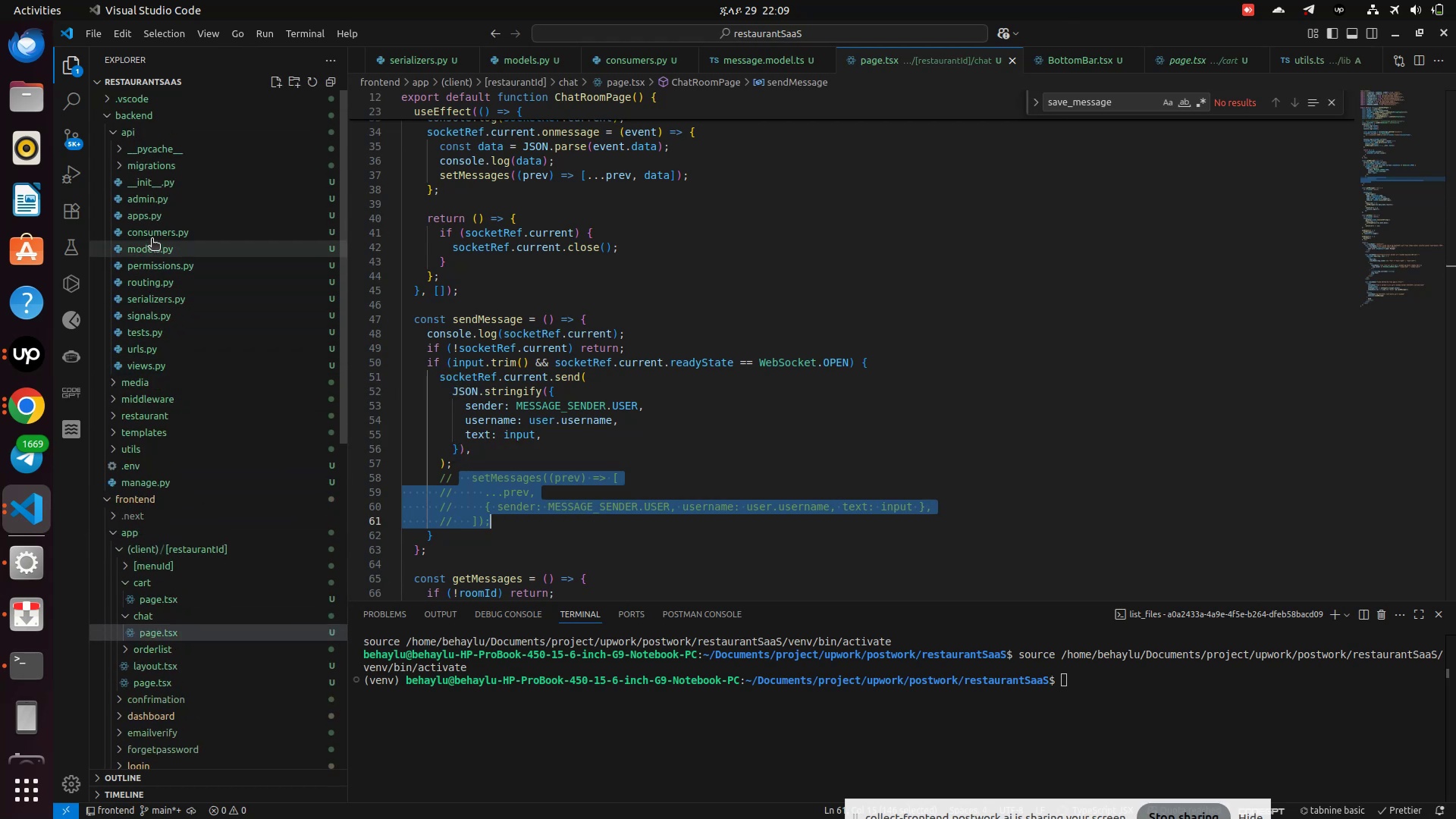 
left_click([152, 239])
 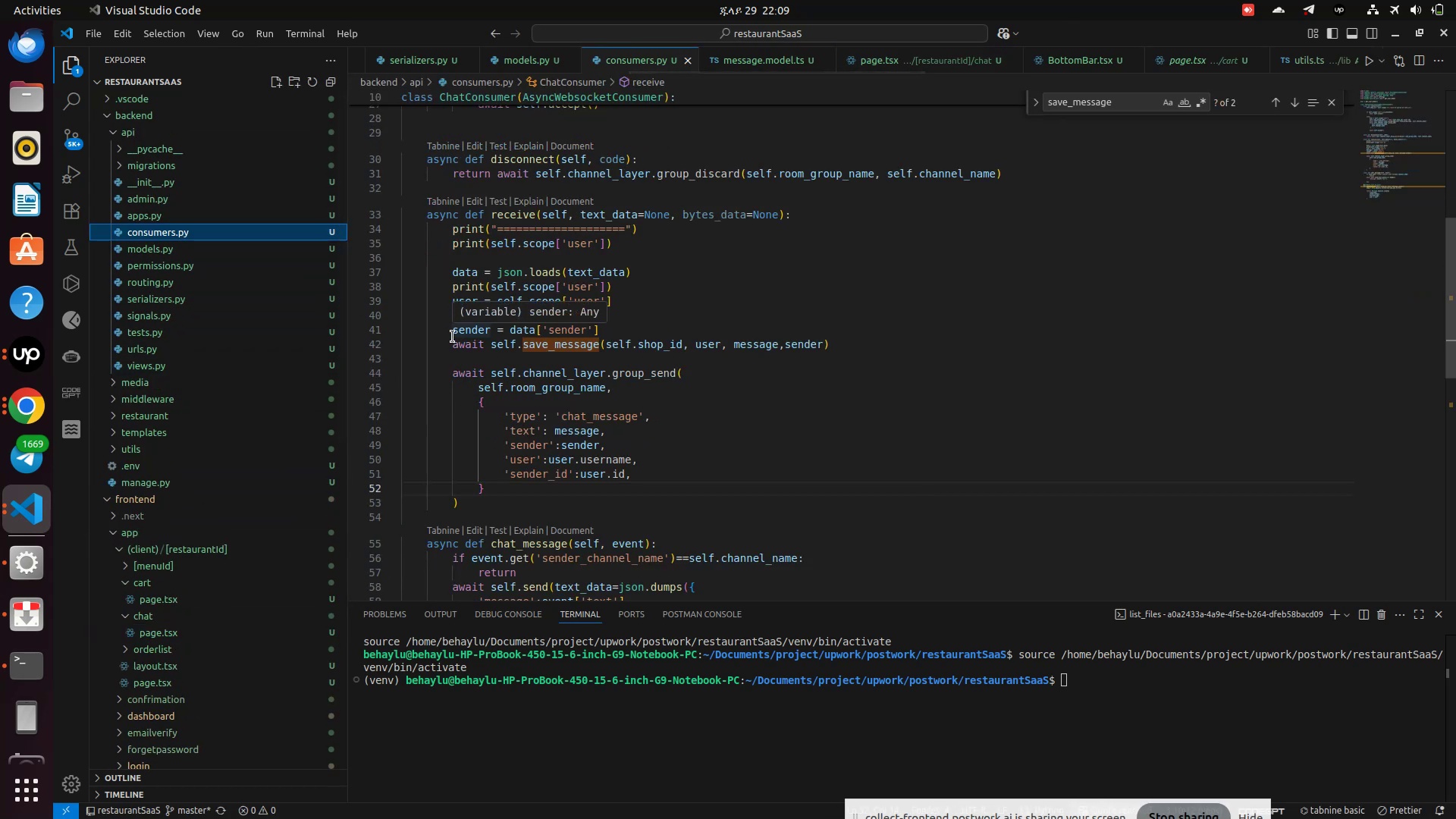 
scroll: coordinate [491, 416], scroll_direction: down, amount: 2.0
 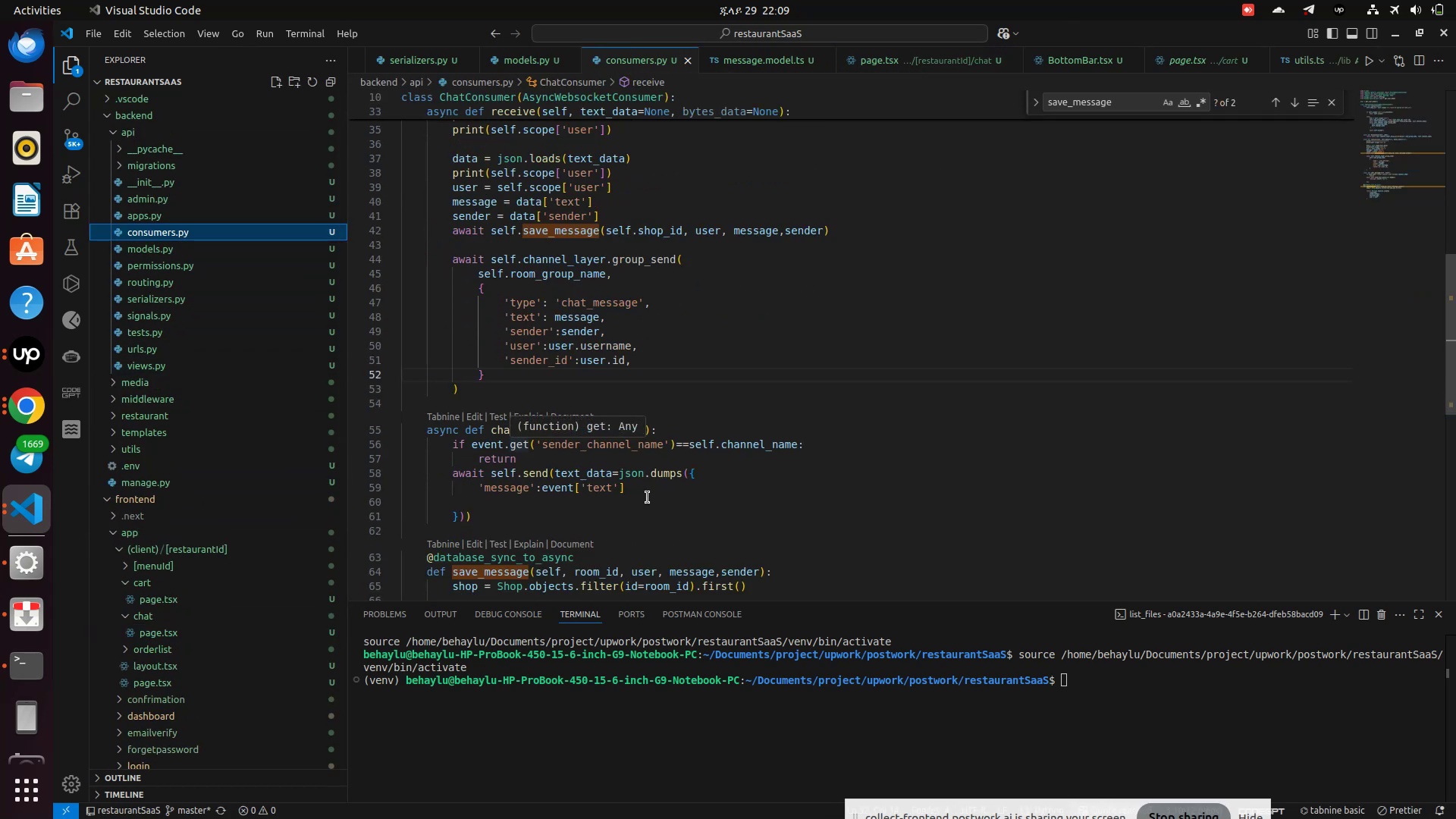 
left_click([651, 508])
 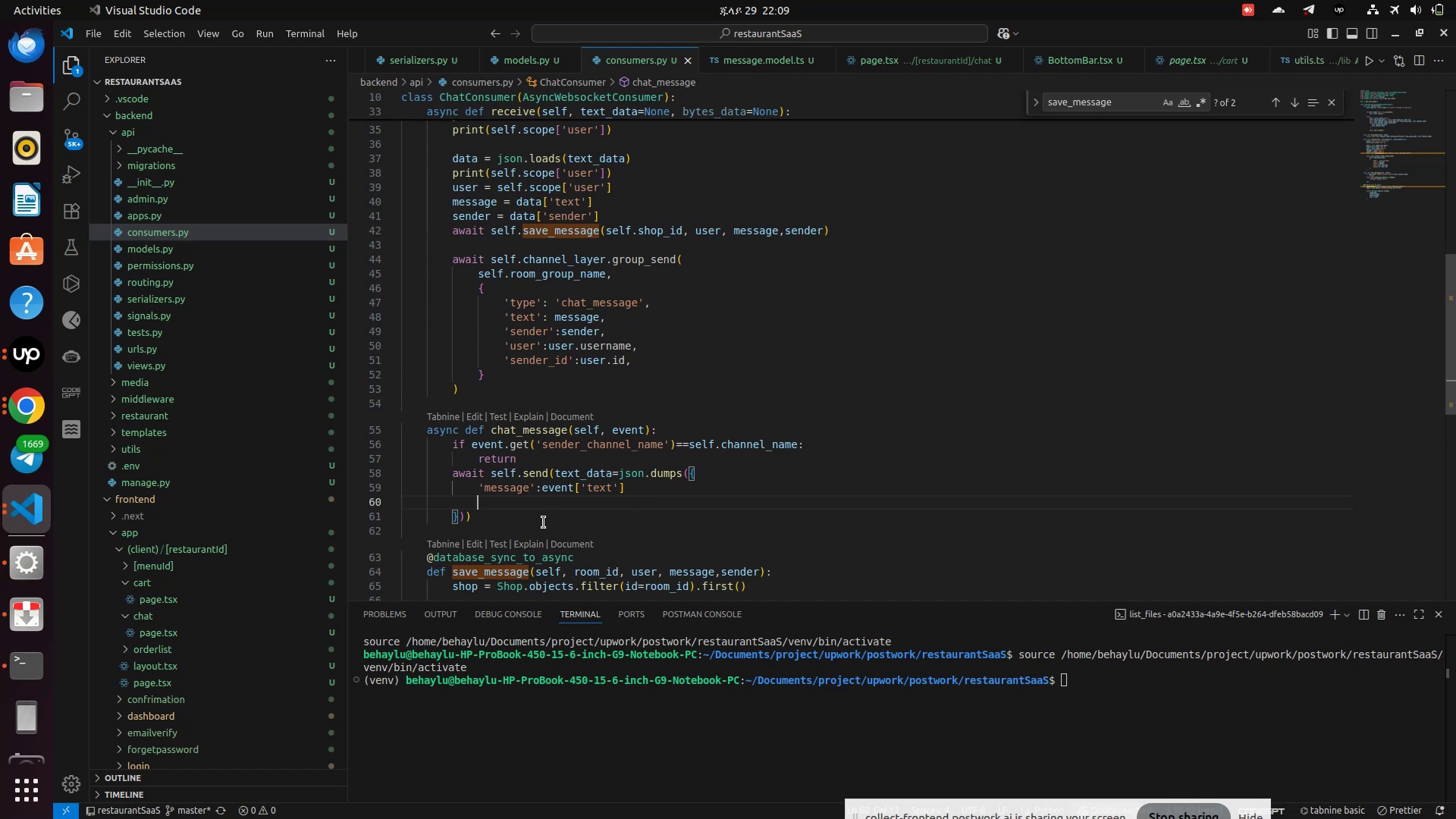 
wait(12.38)
 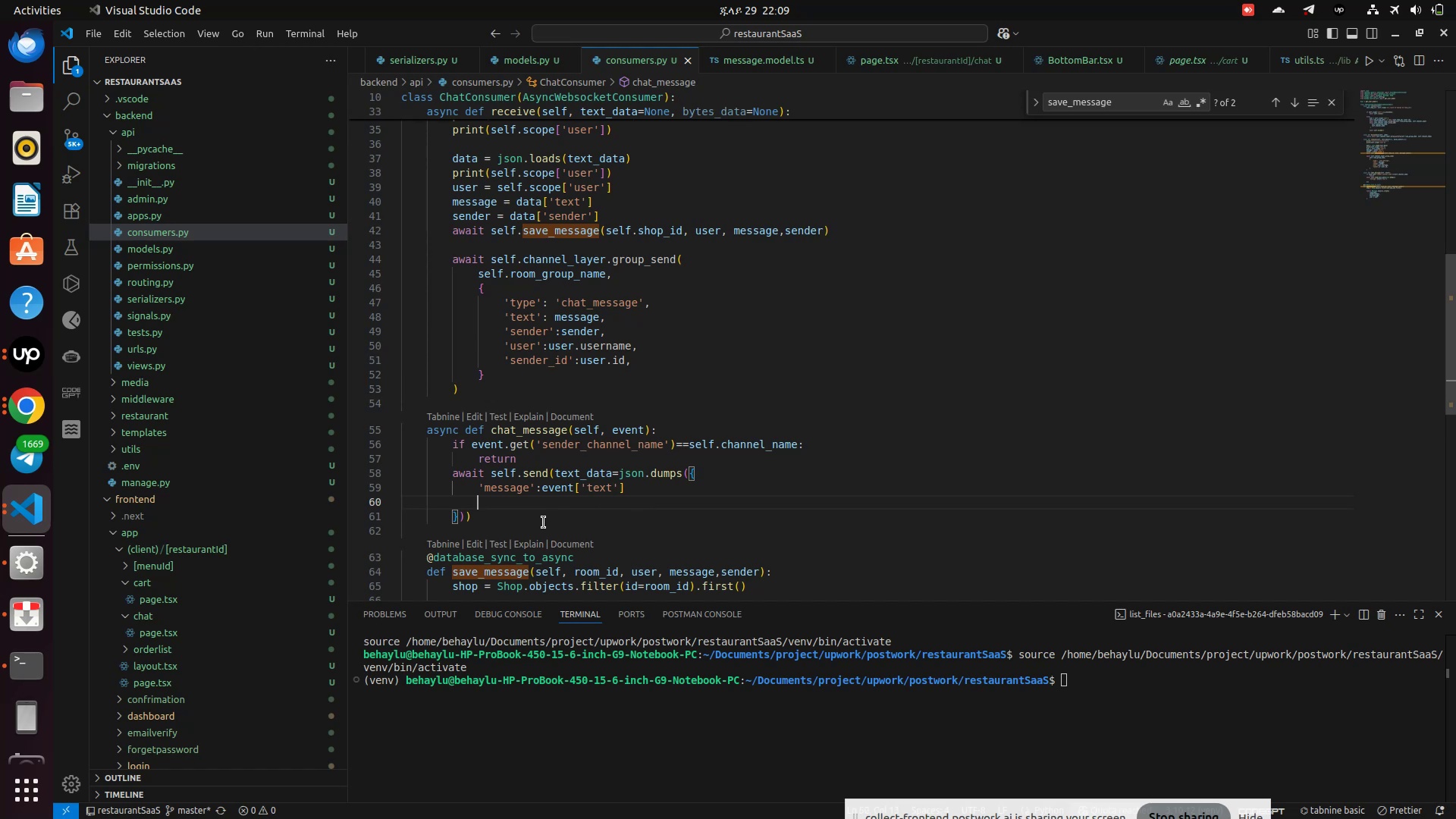 
double_click([541, 428])
 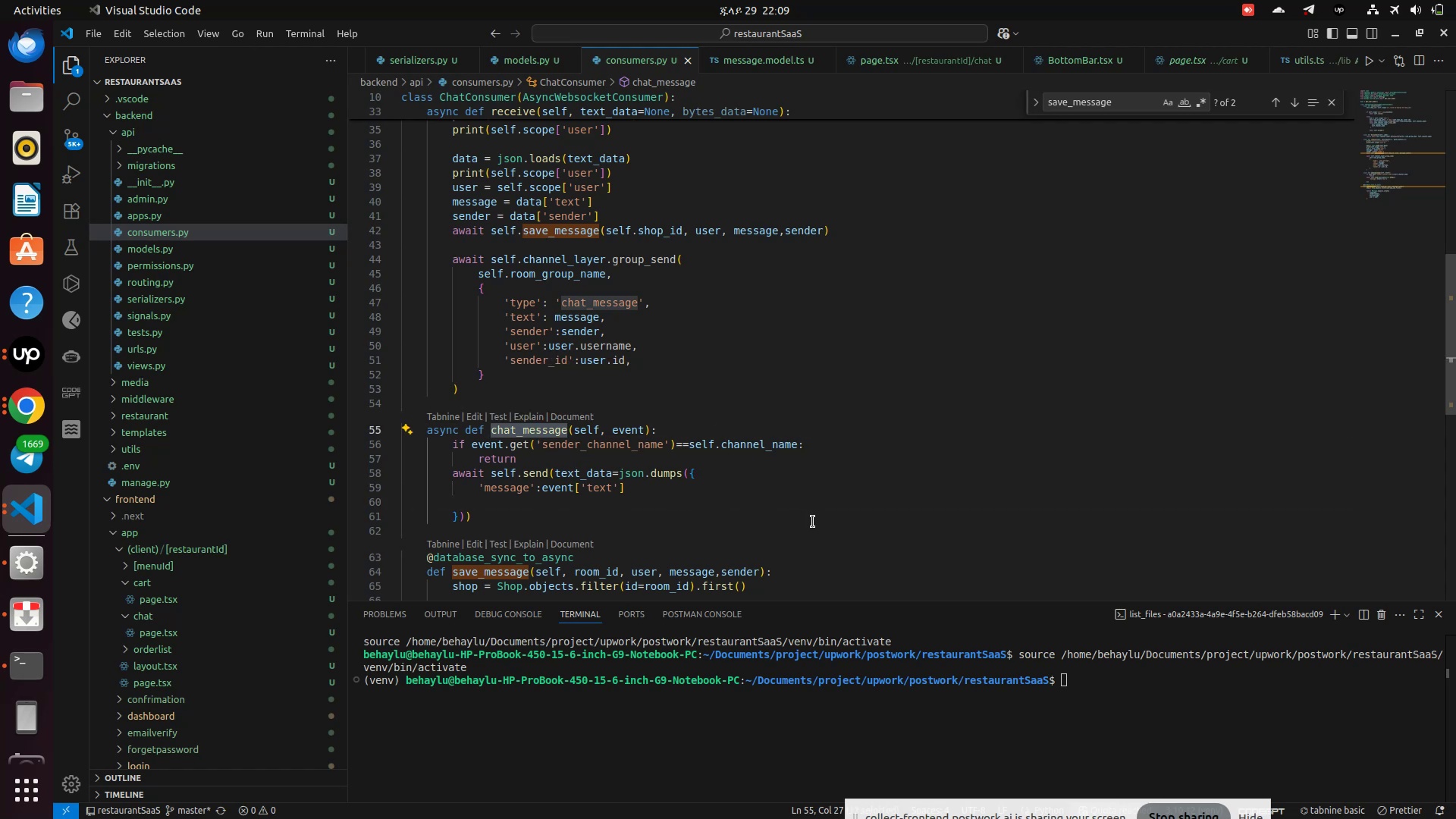 
wait(9.85)
 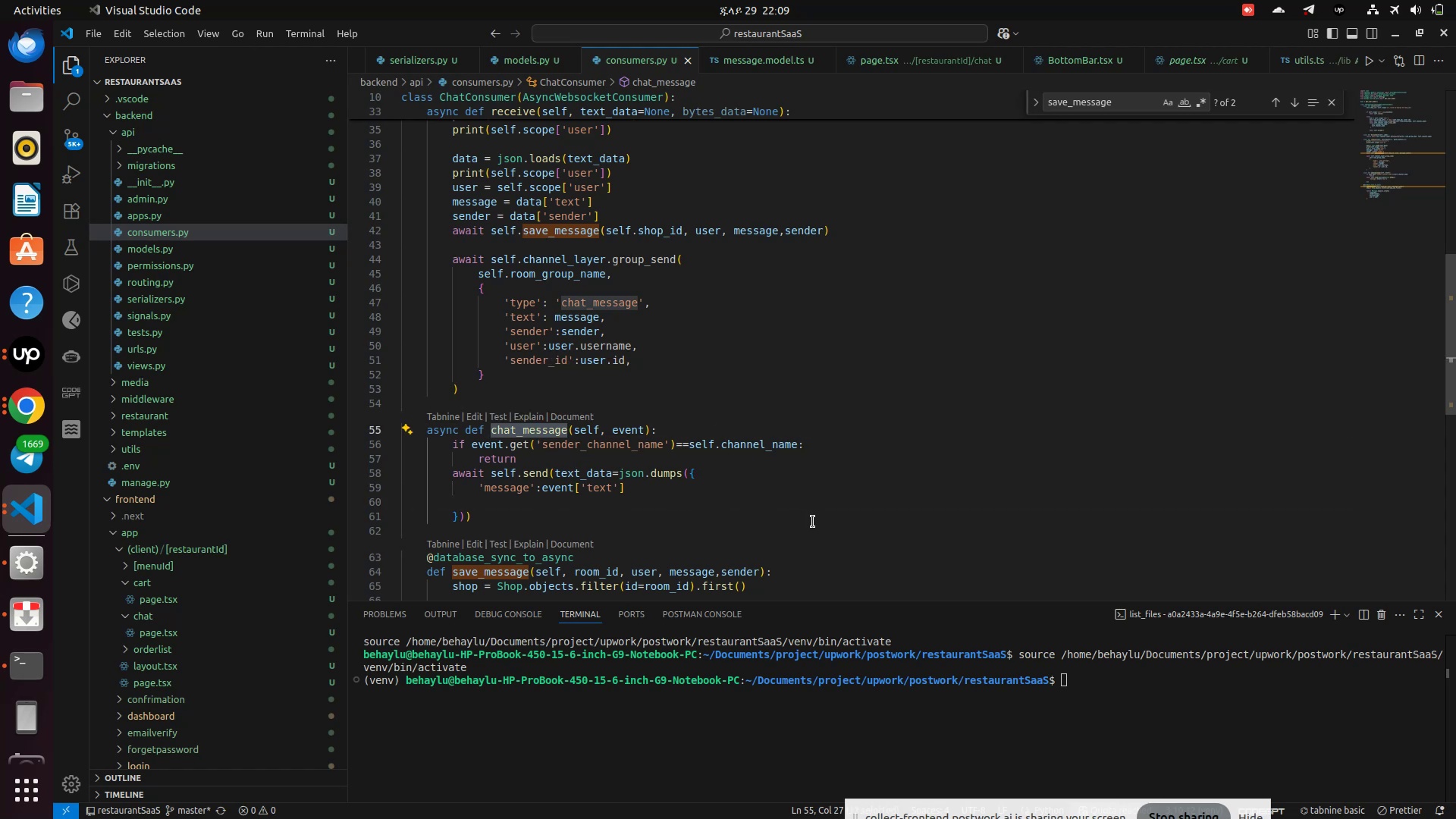 
left_click([635, 492])
 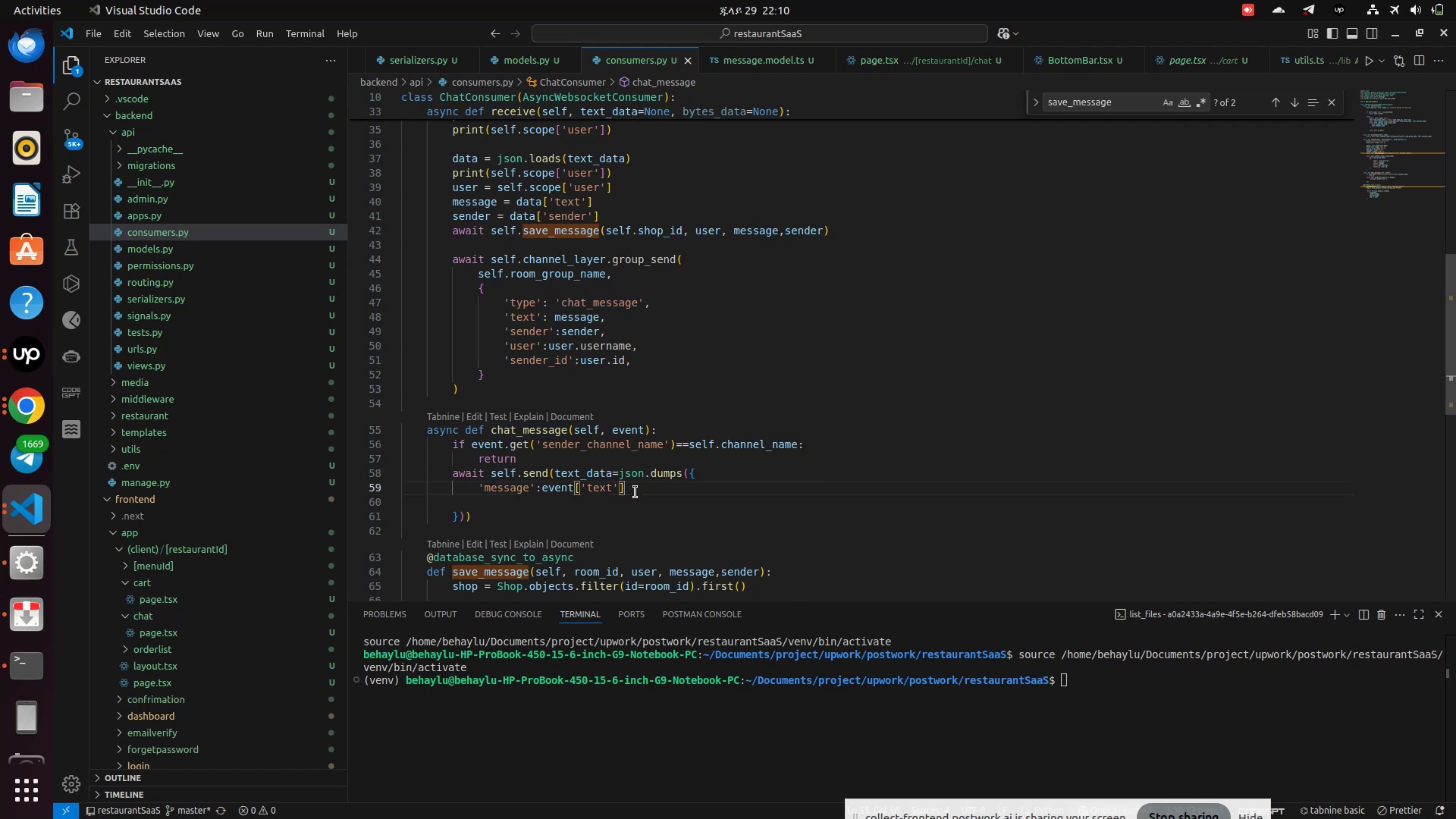 
key(Enter)
 